 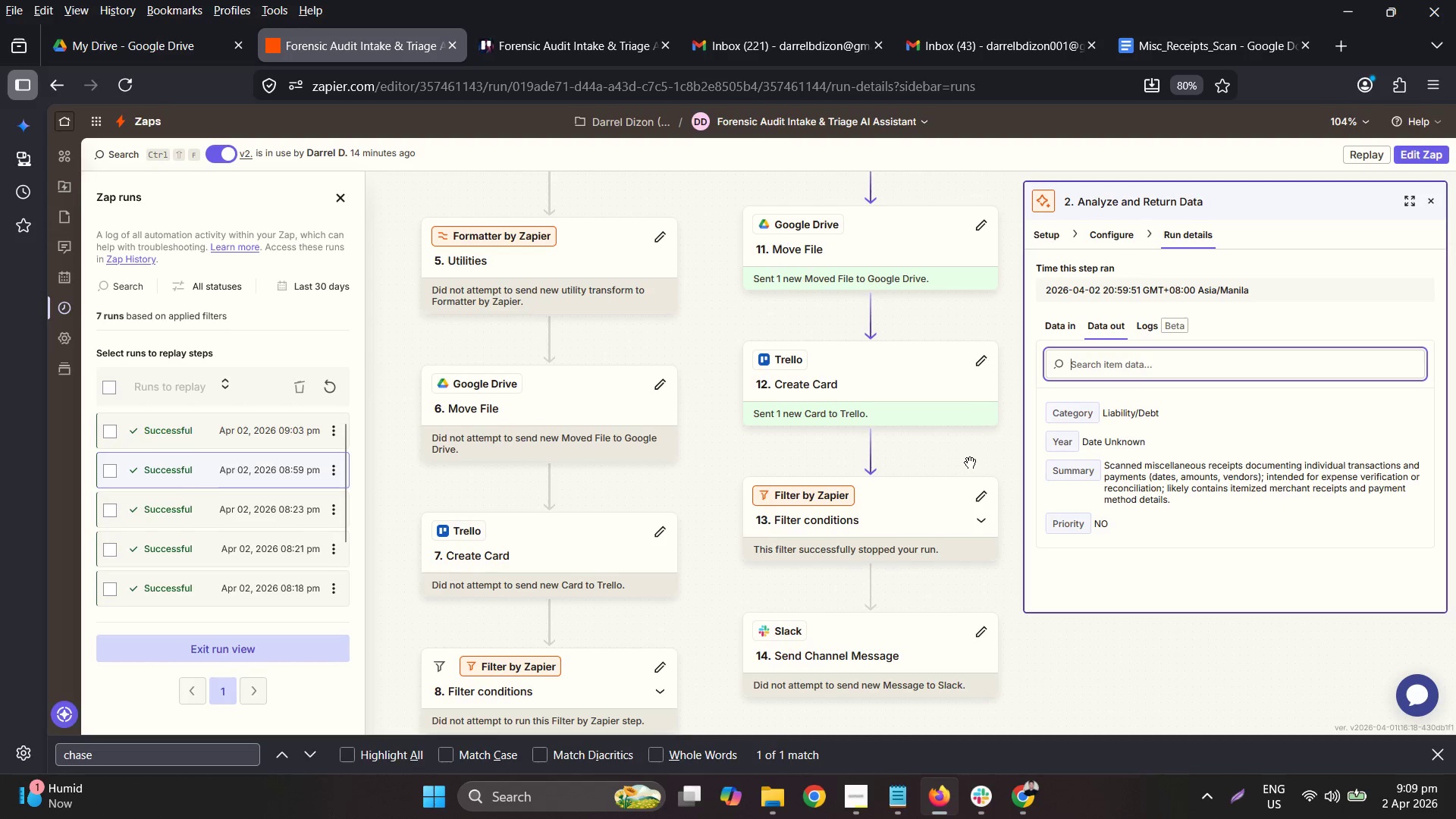 
left_click([147, 52])
 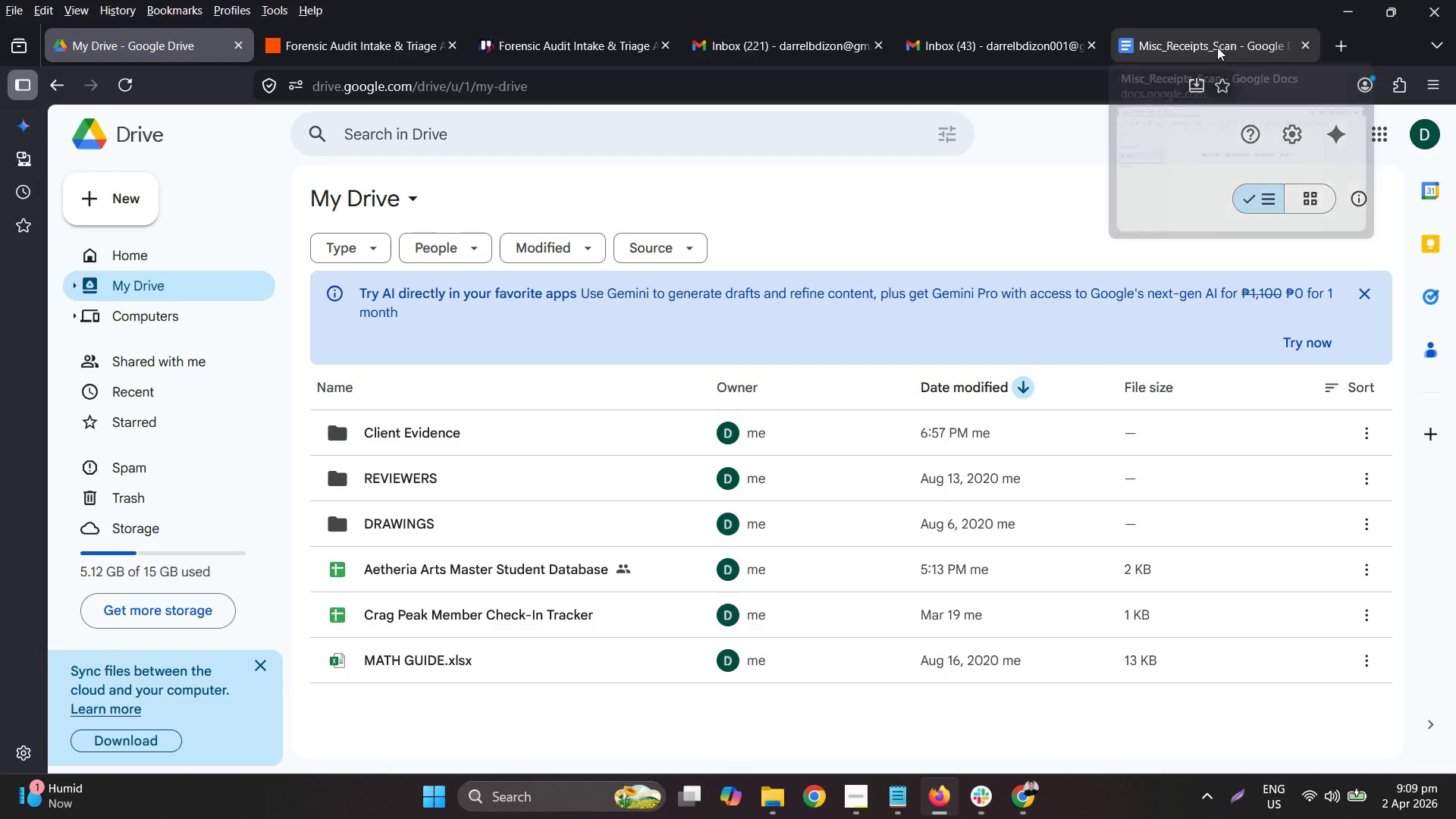 
left_click([1217, 47])
 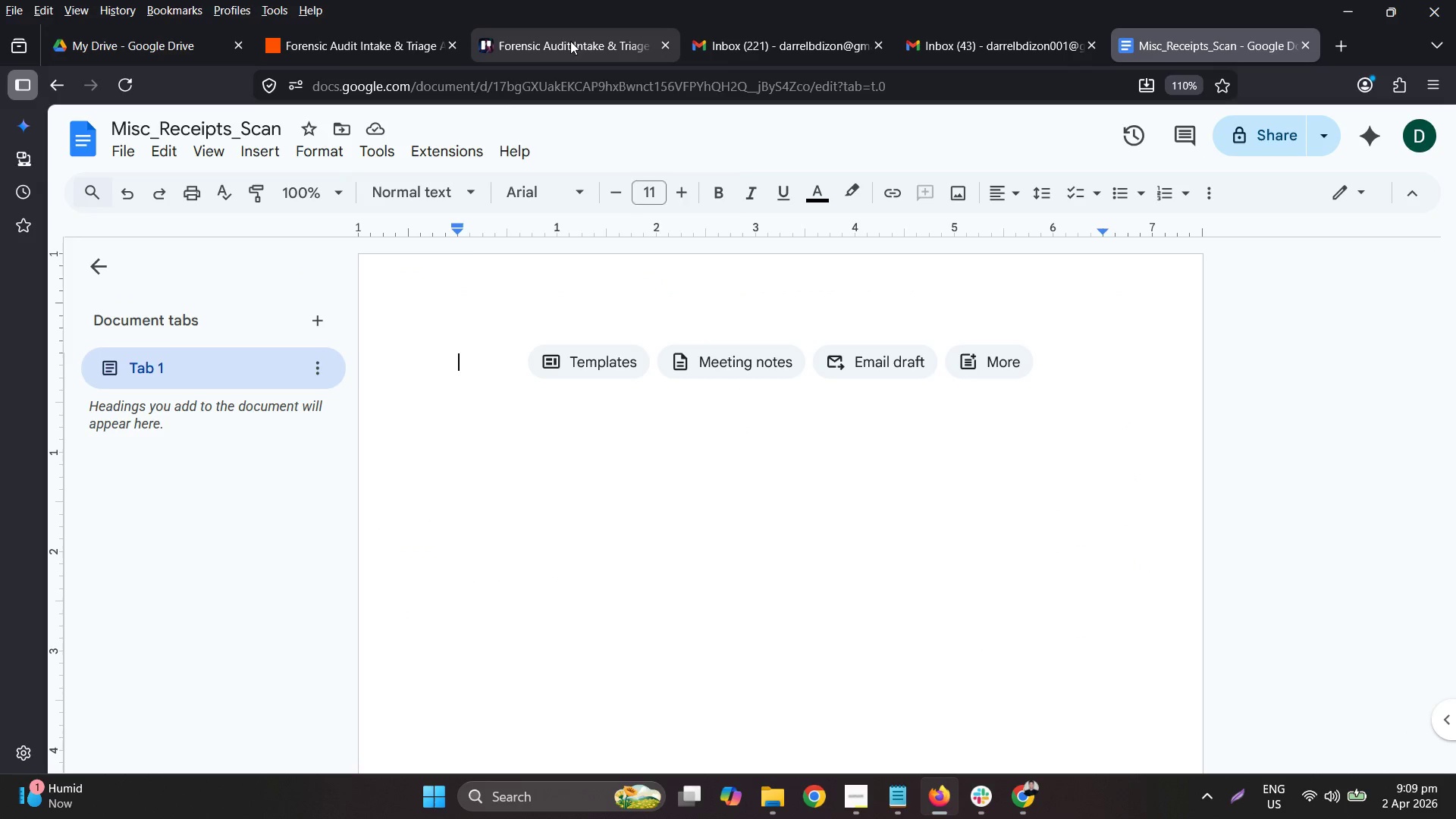 
left_click([565, 40])
 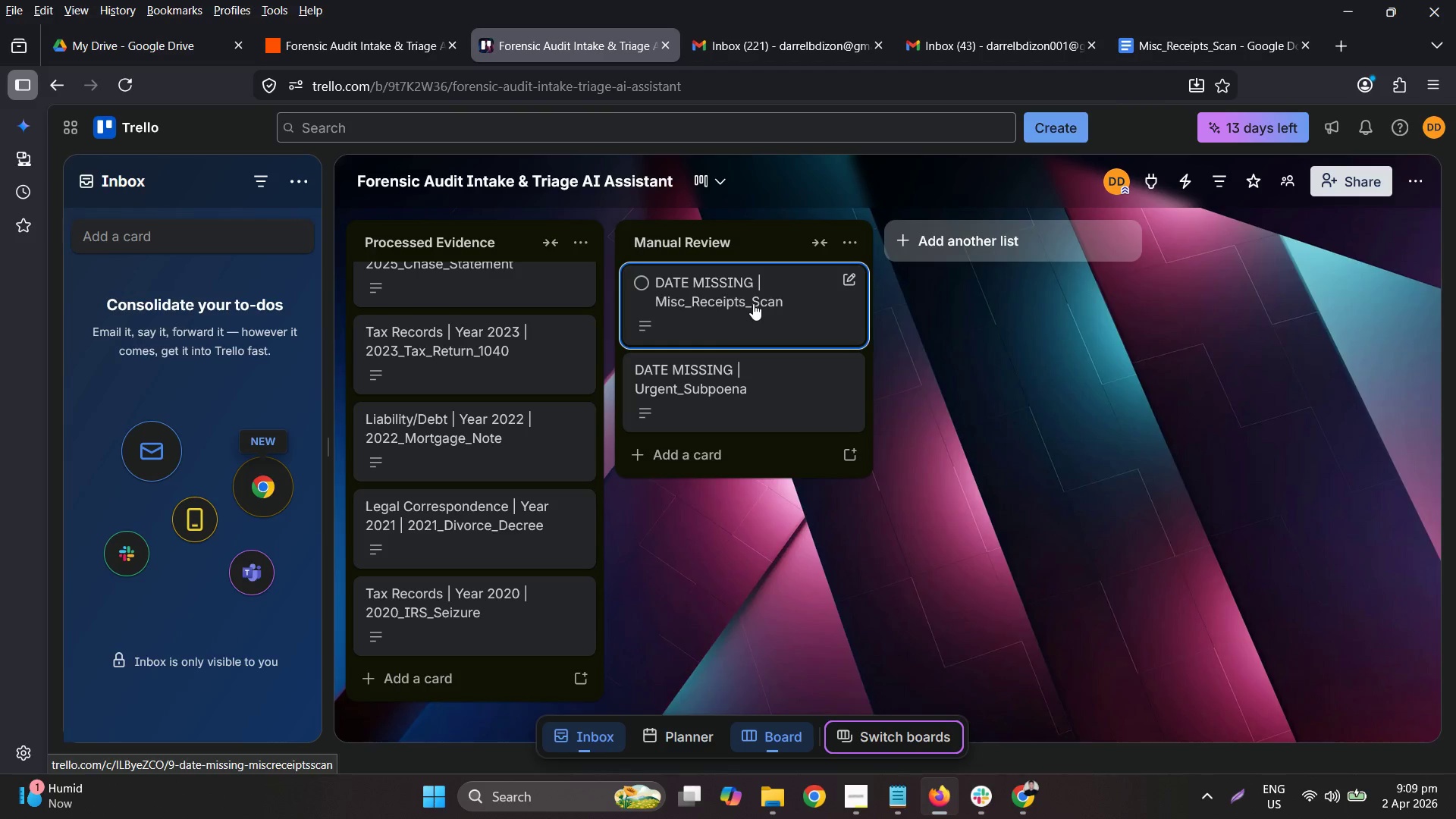 
mouse_move([886, 307])
 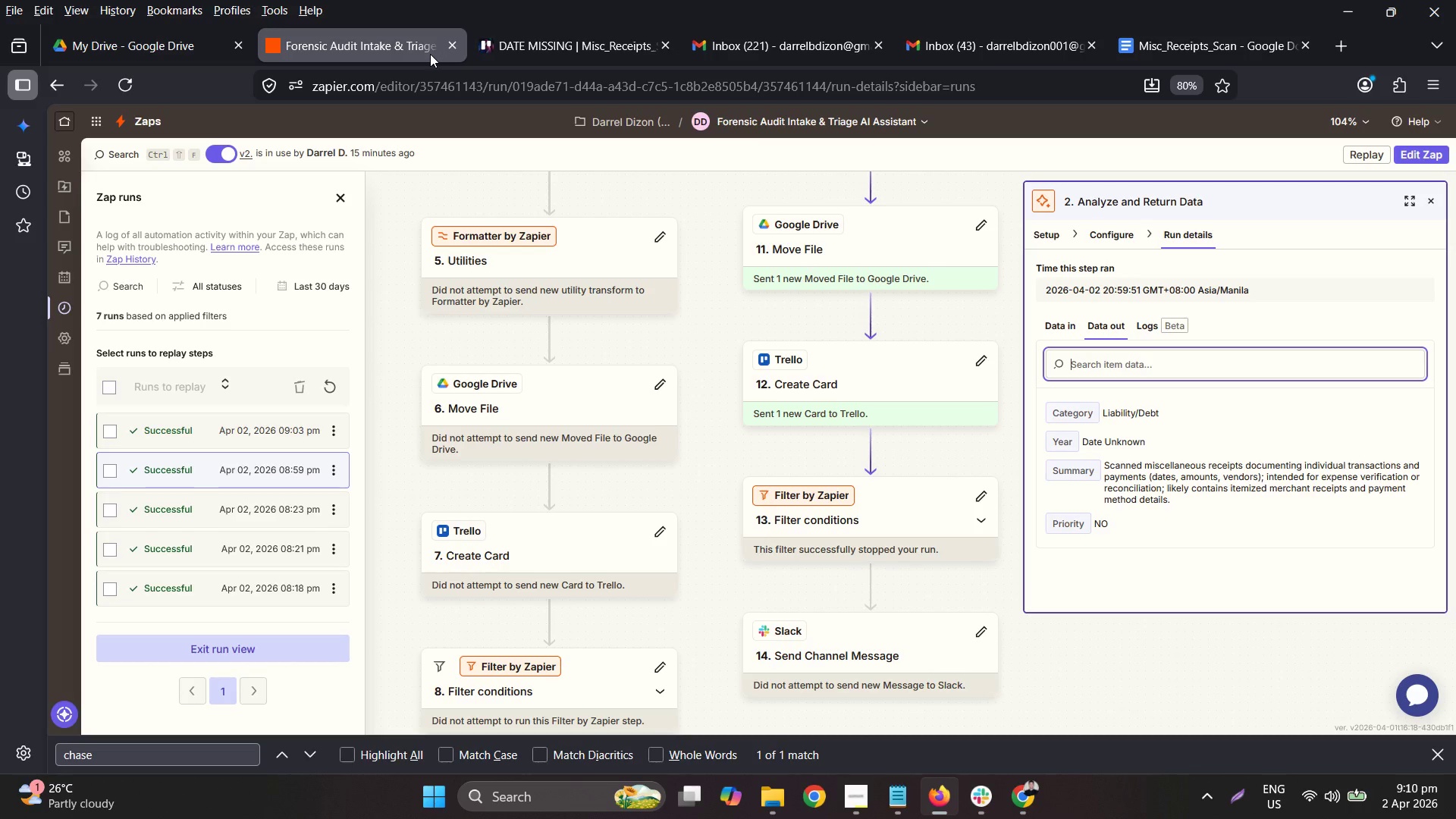 
wait(59.82)
 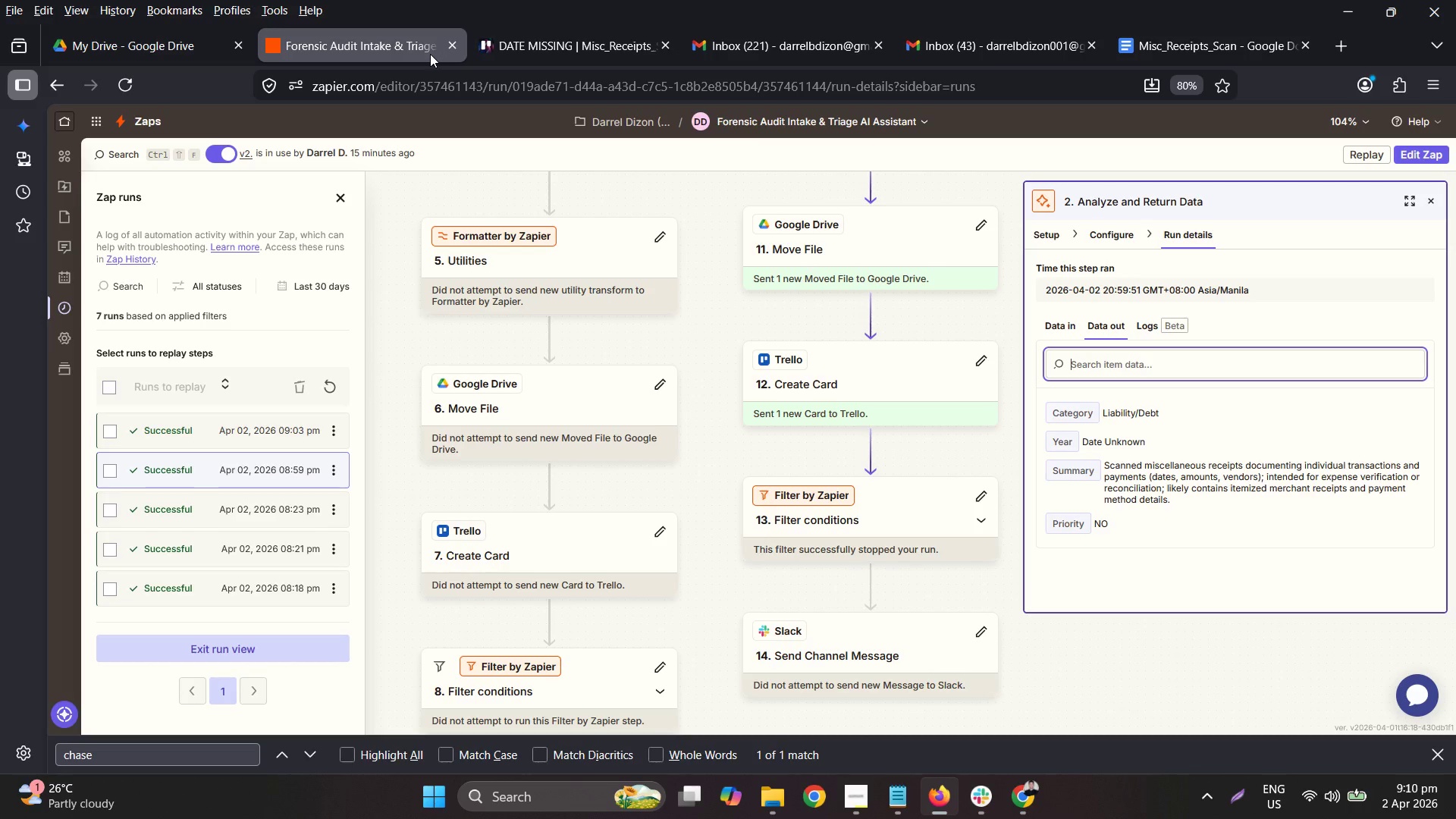 
scroll: coordinate [889, 519], scroll_direction: up, amount: 3.0
 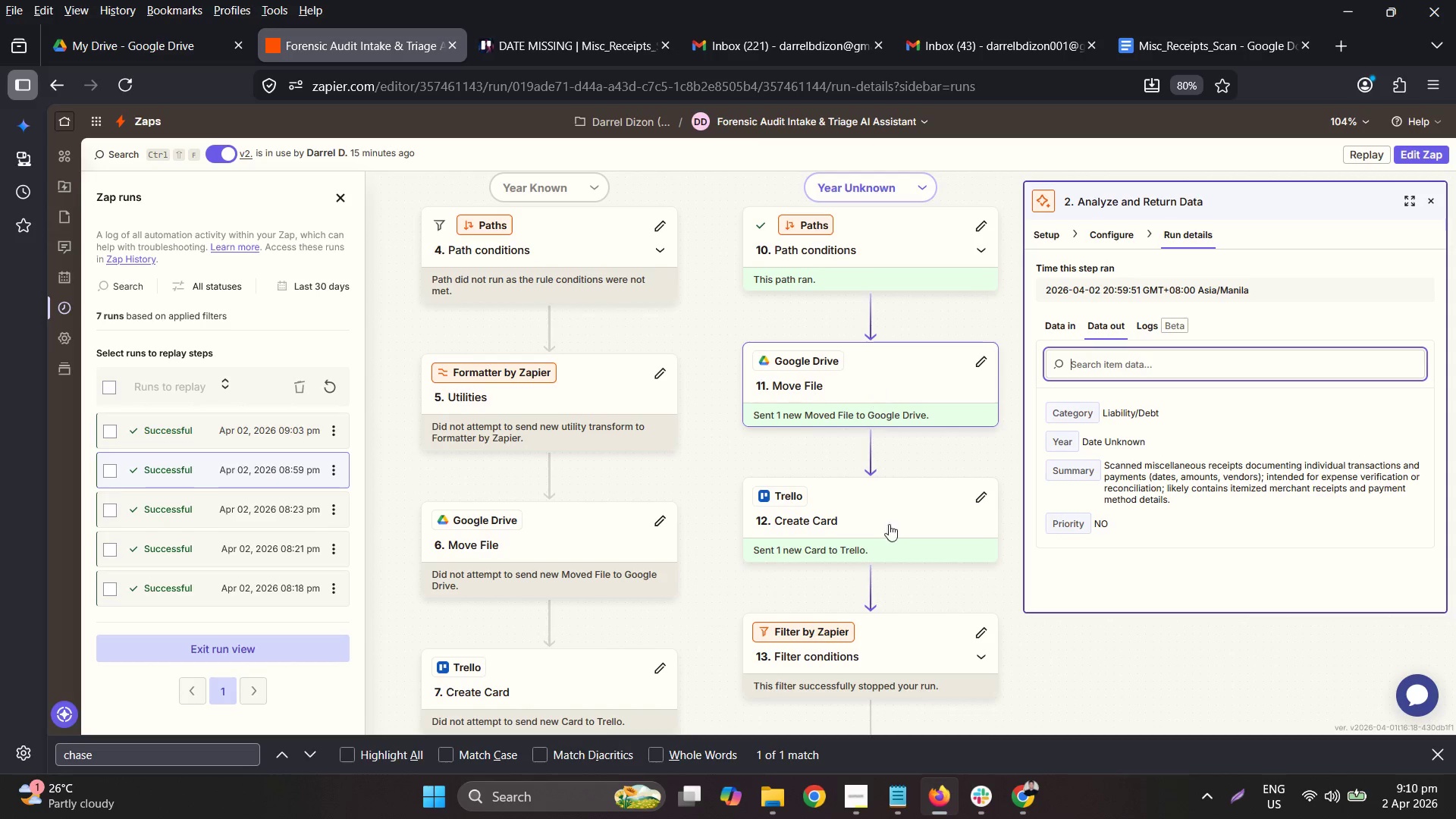 
left_click([884, 510])
 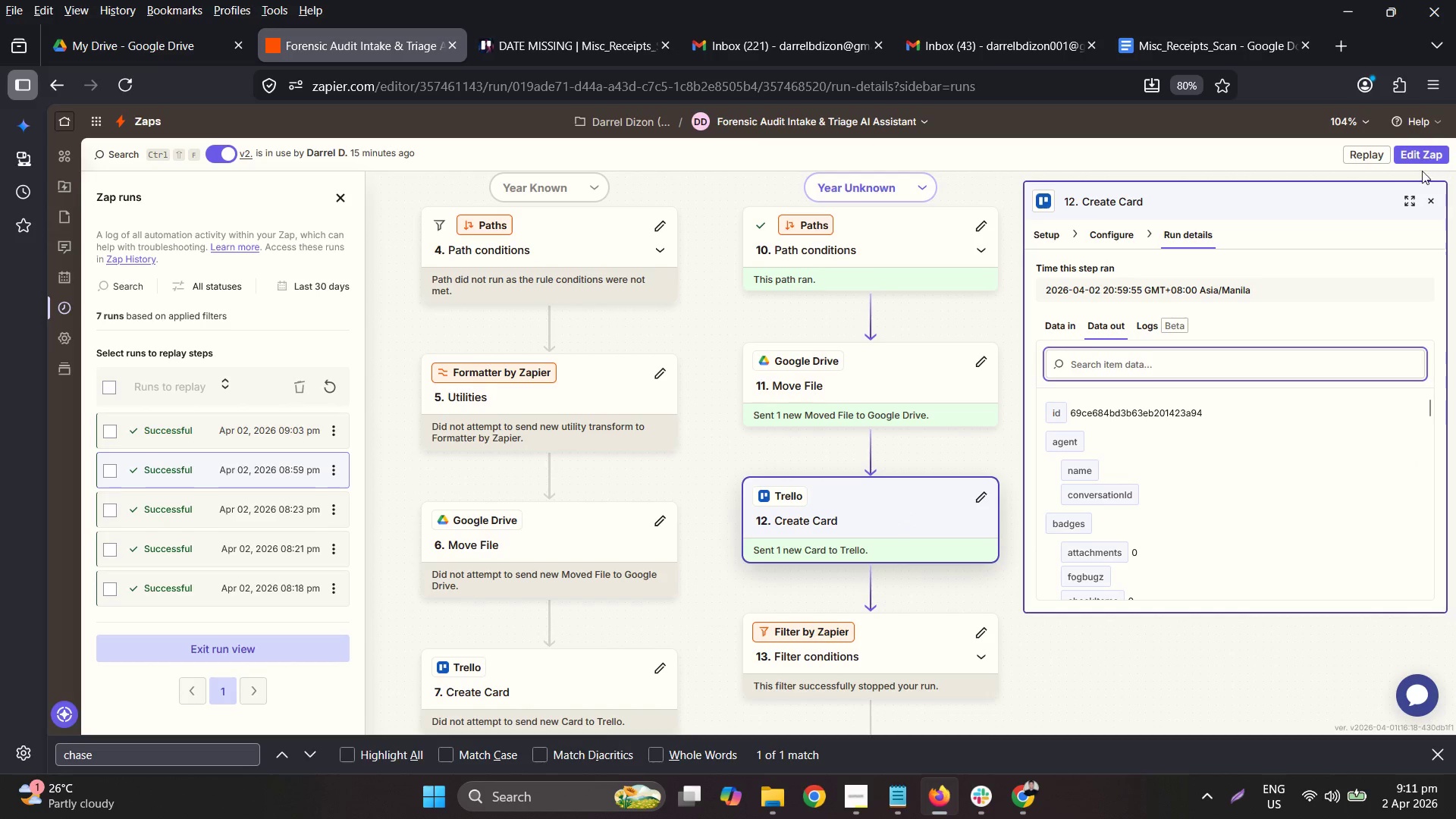 
double_click([1418, 160])
 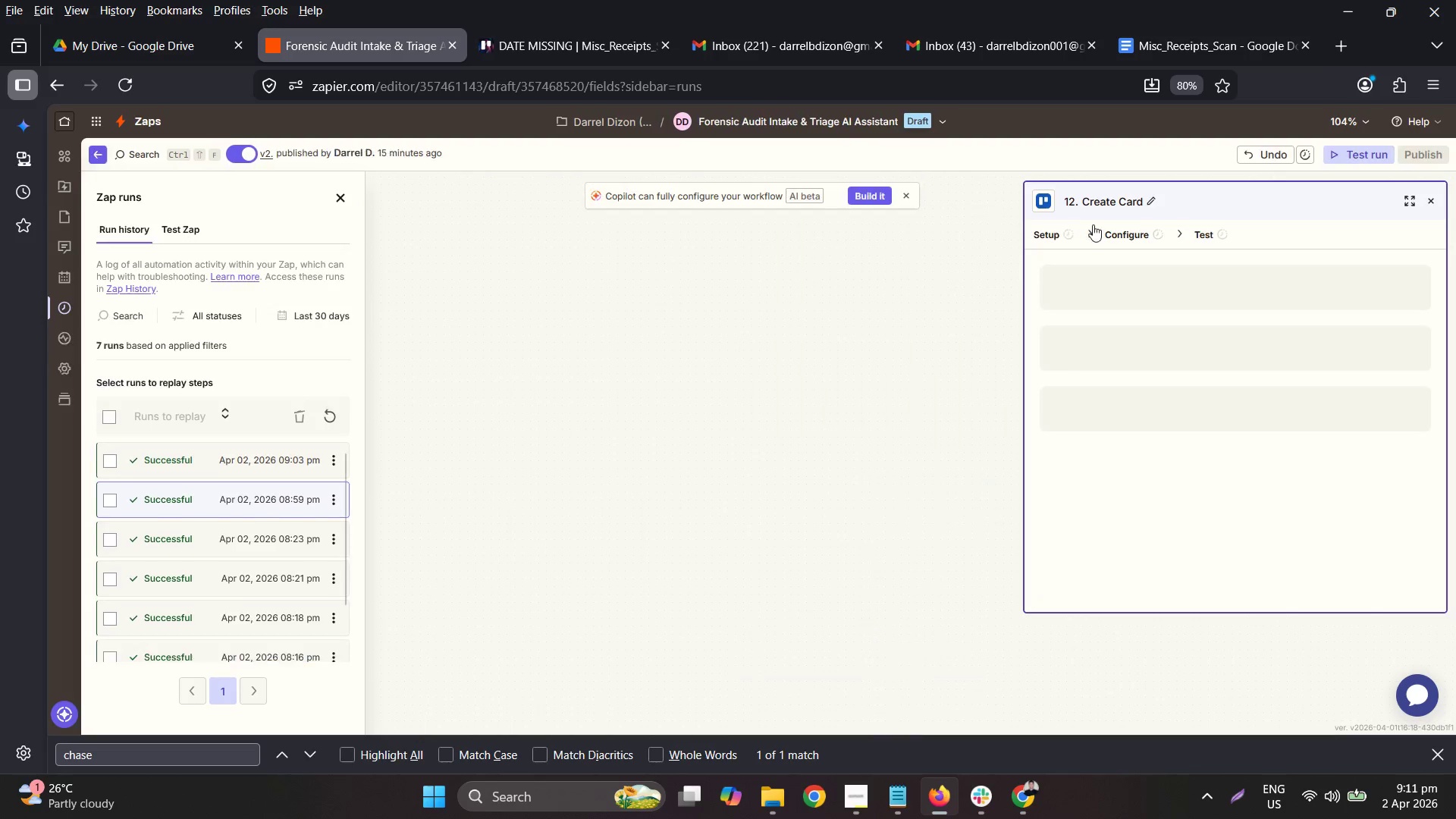 
left_click([1056, 236])
 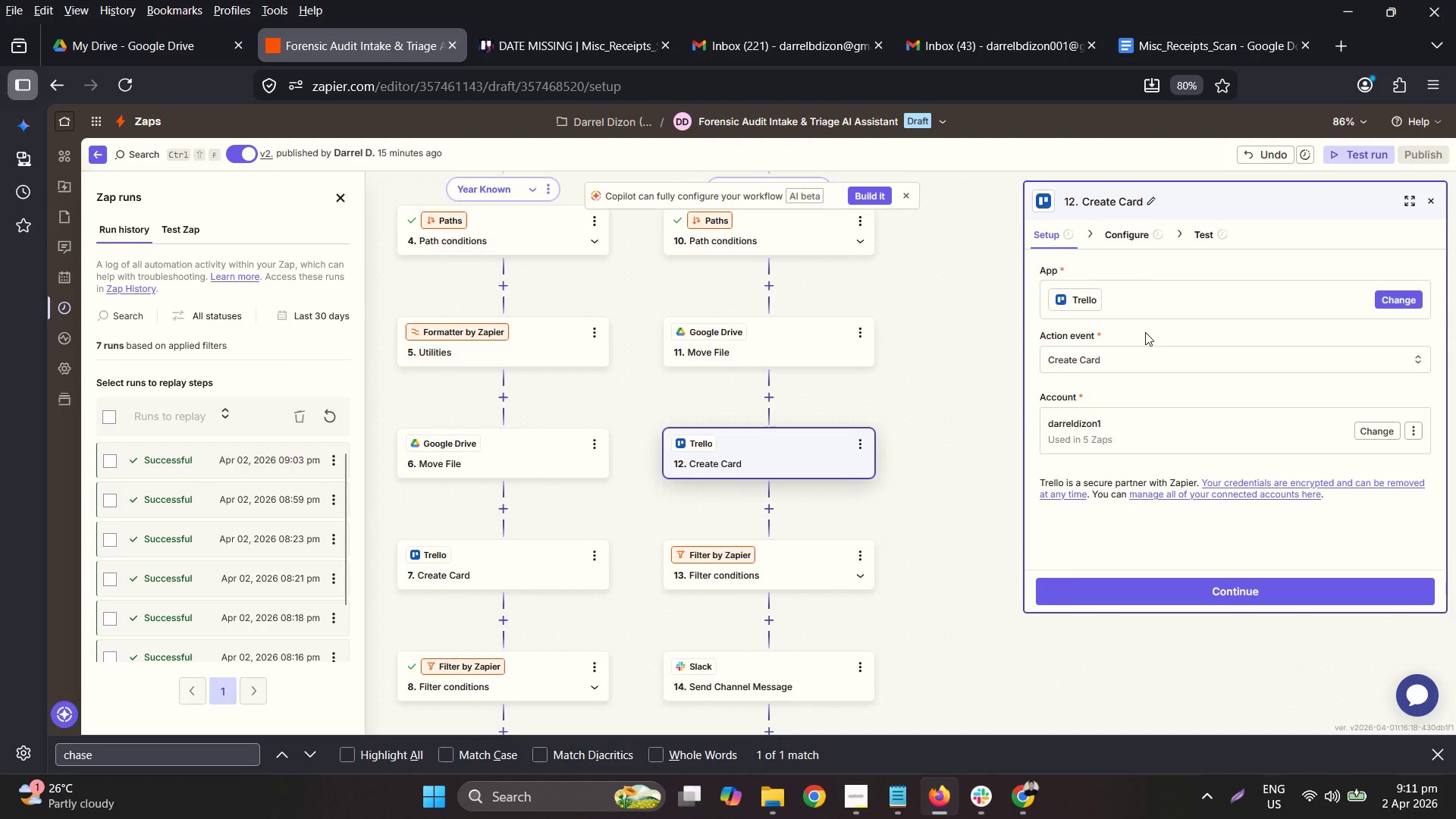 
left_click([1118, 229])
 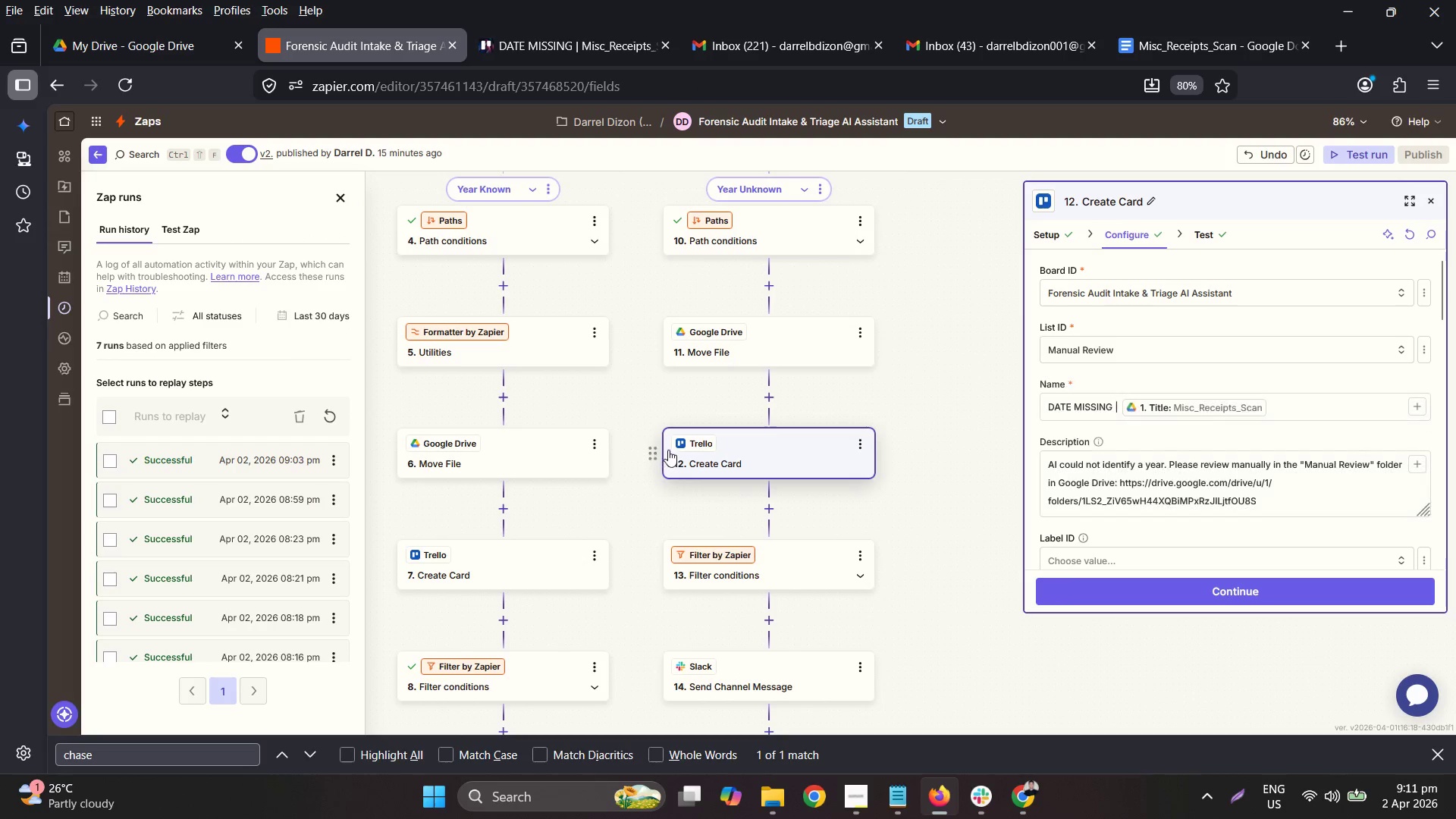 
scroll: coordinate [767, 477], scroll_direction: up, amount: 1.0
 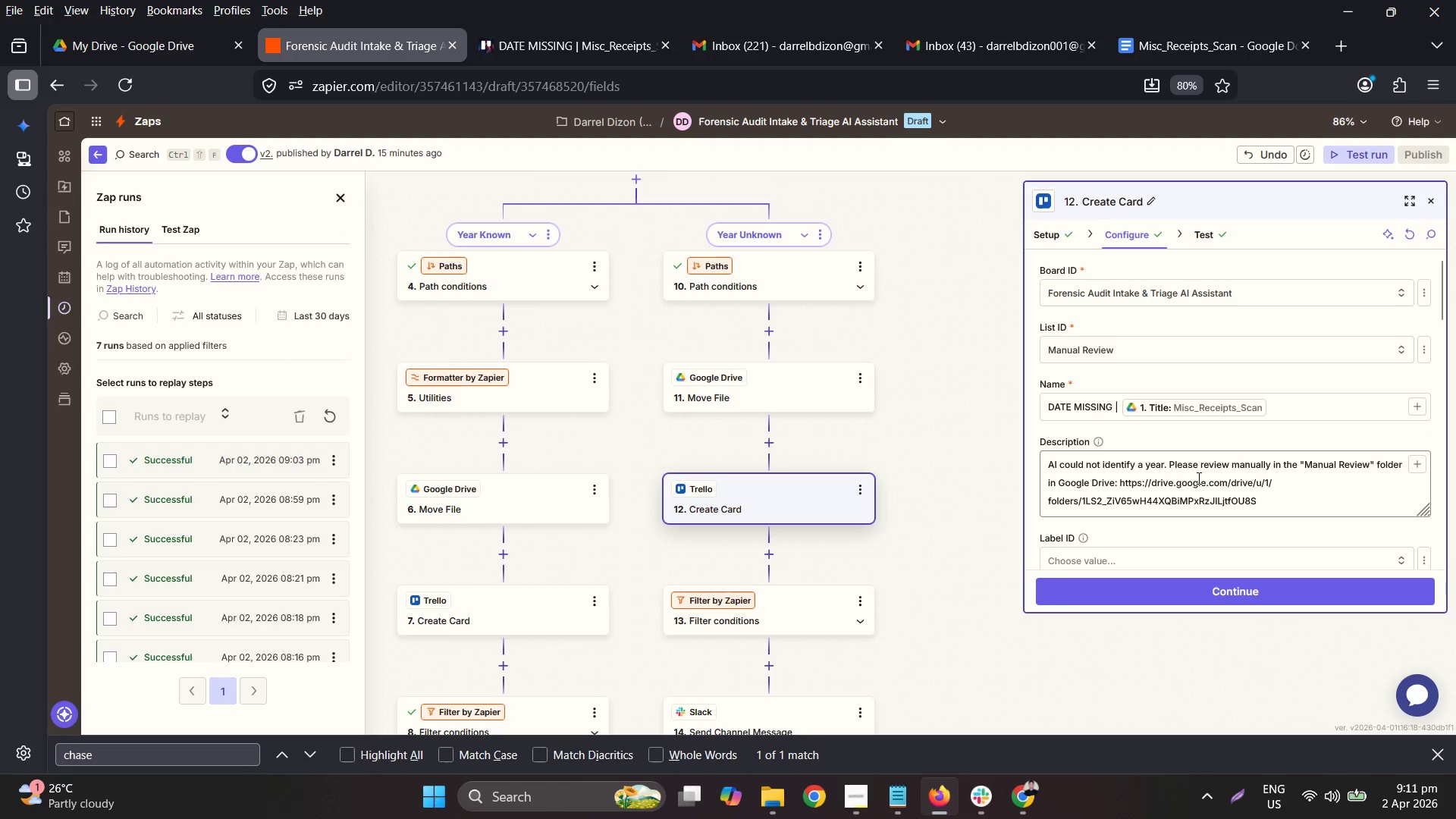 
left_click([1232, 486])
 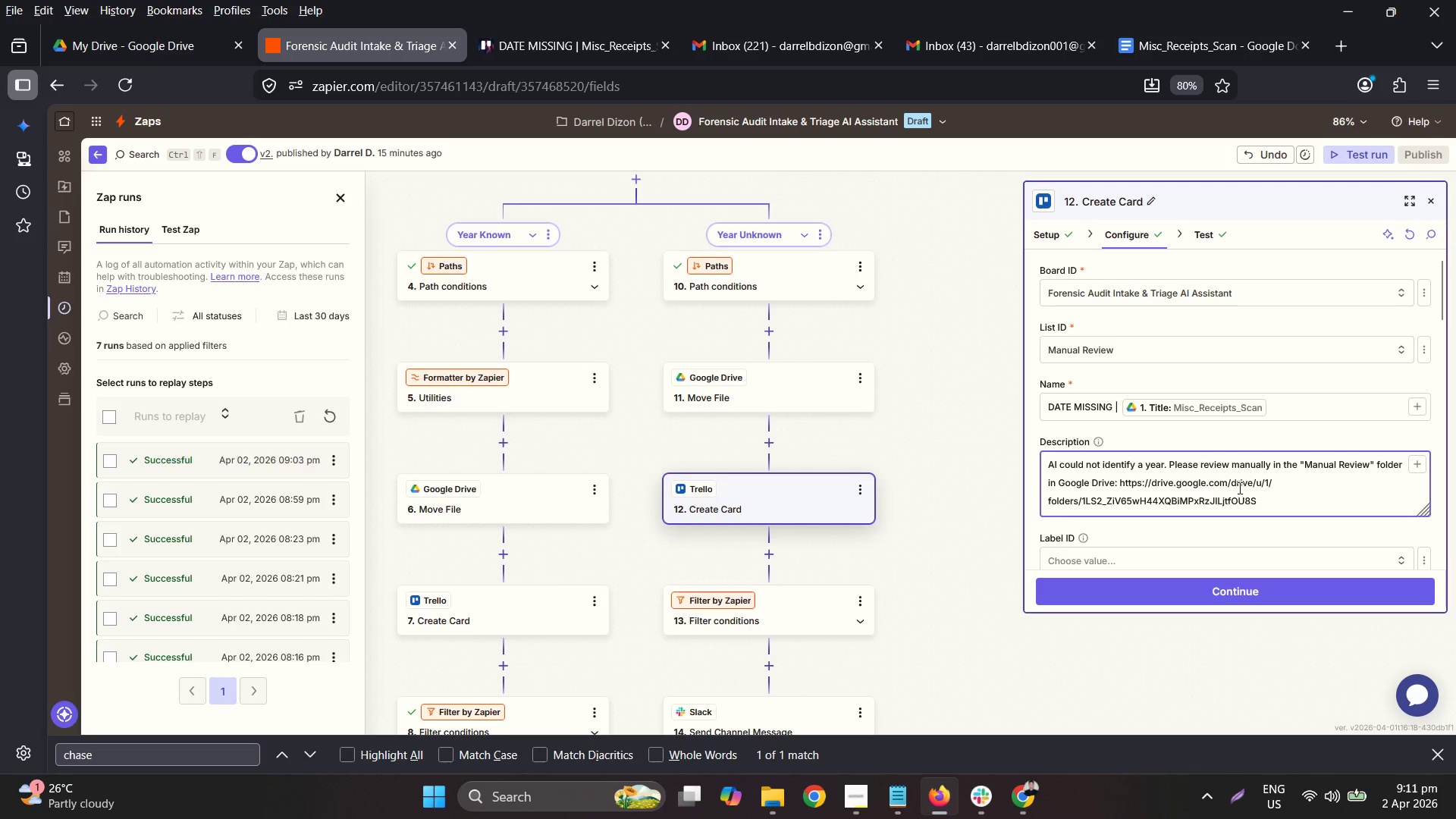 
wait(6.99)
 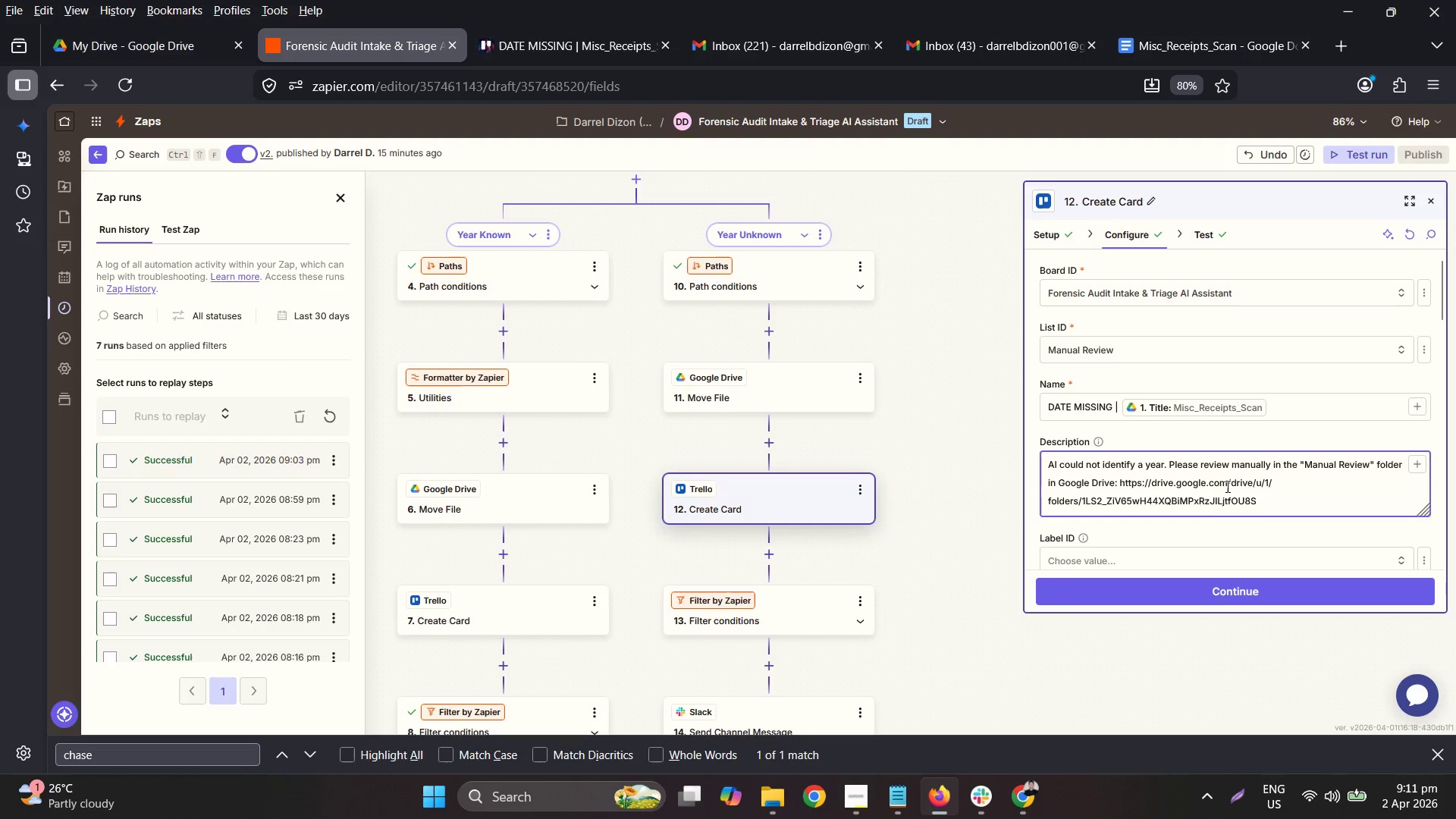 
left_click([481, 611])
 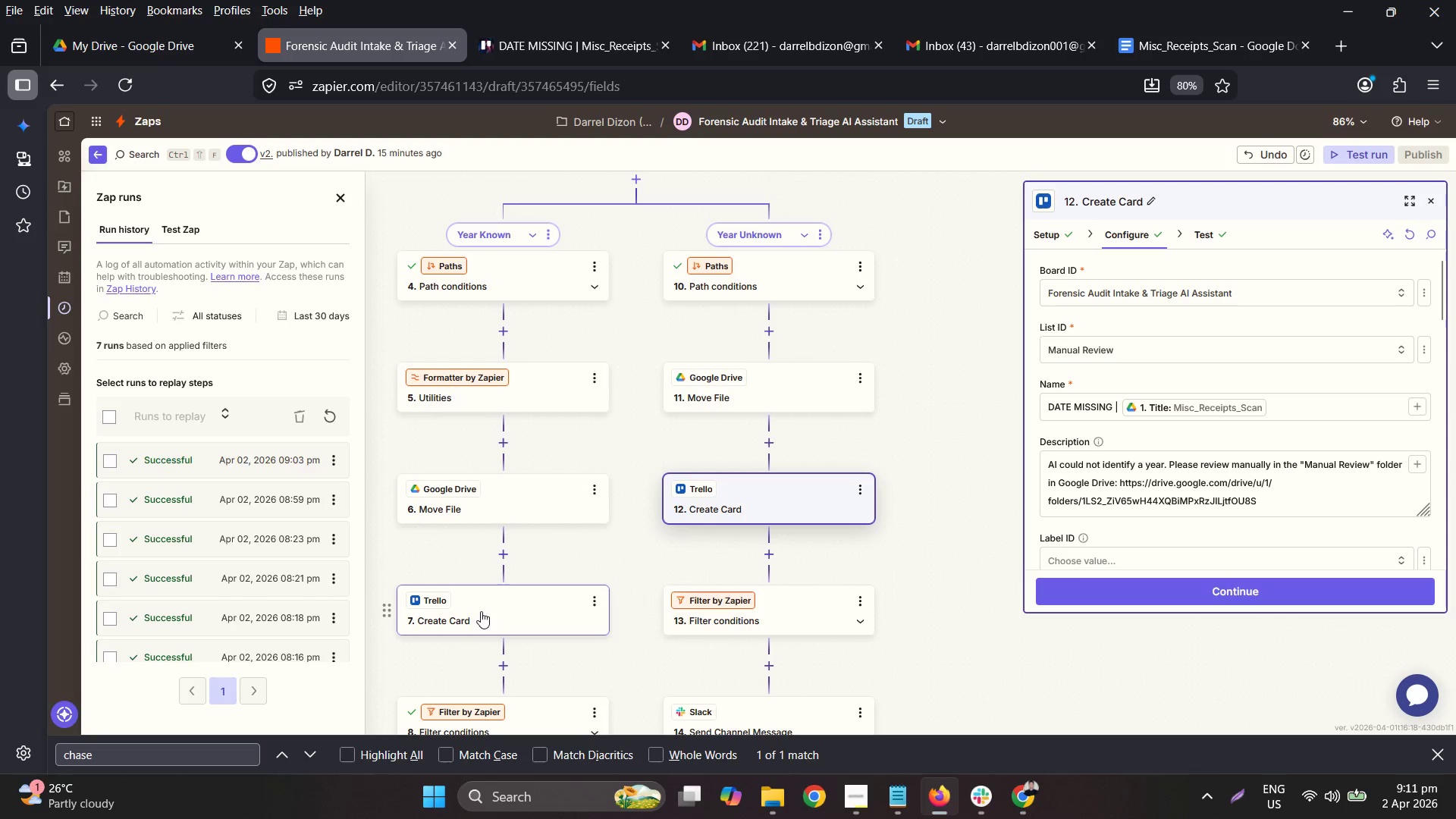 
left_click([481, 611])
 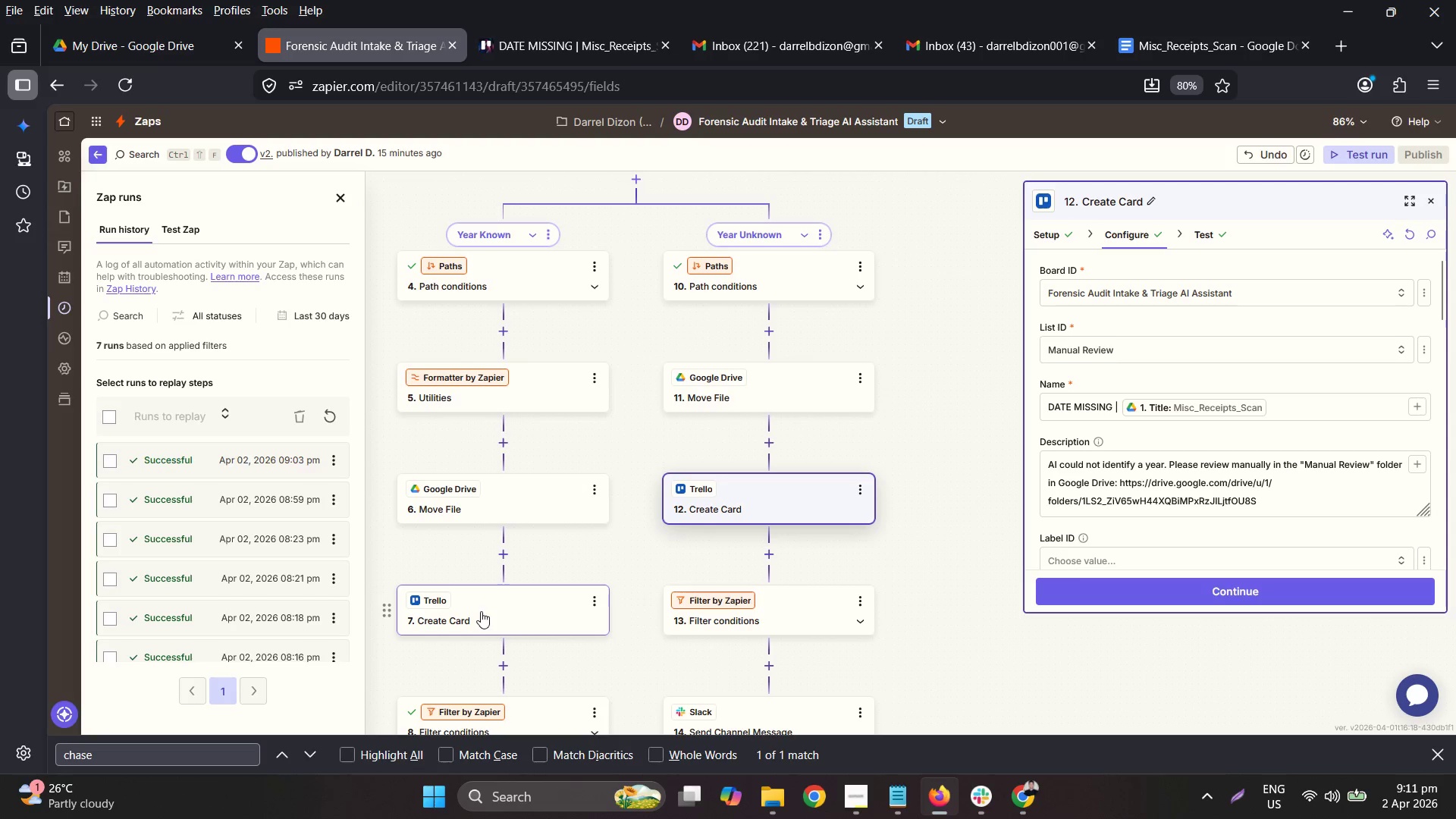 
left_click([509, 592])
 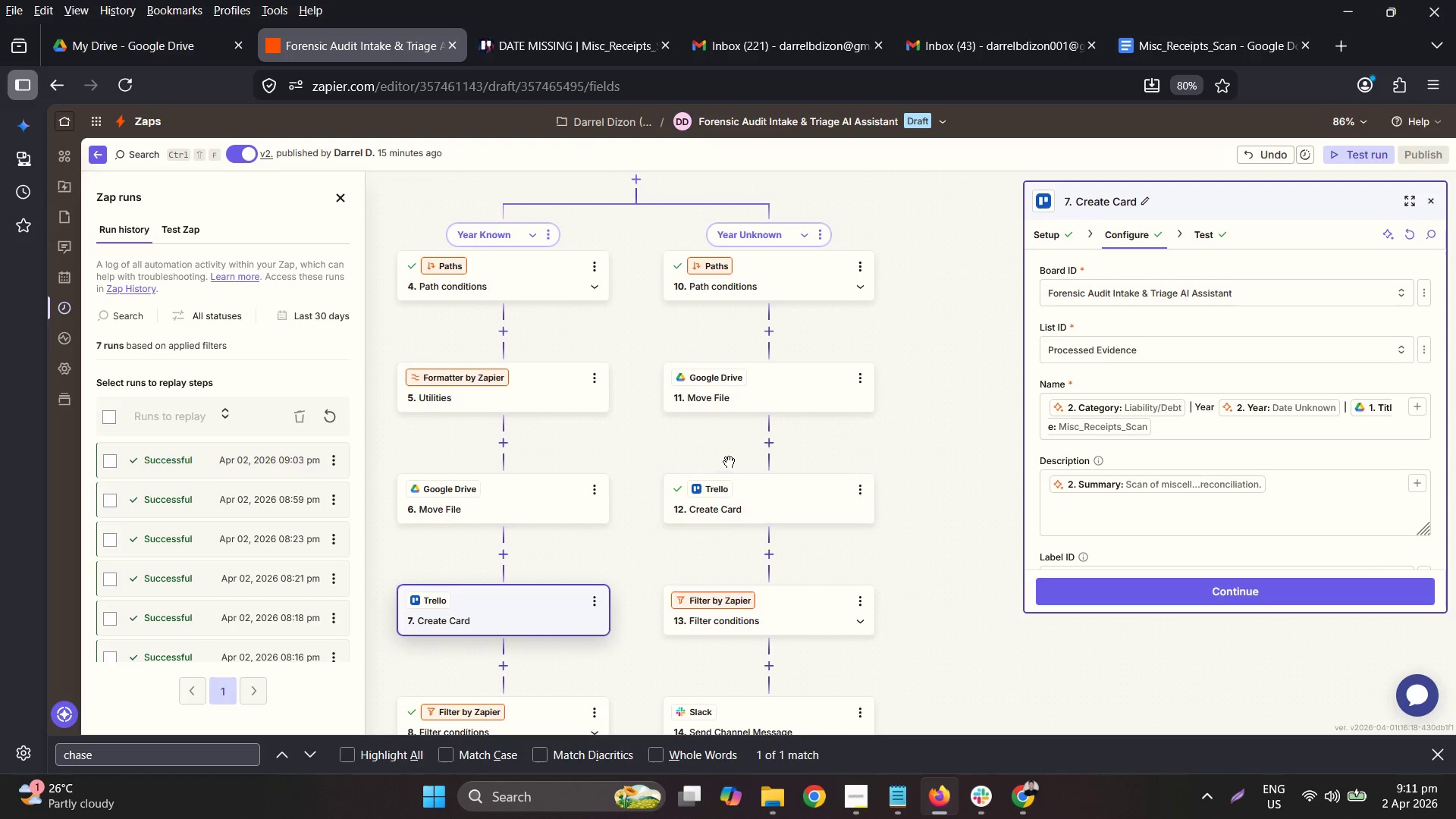 
wait(6.66)
 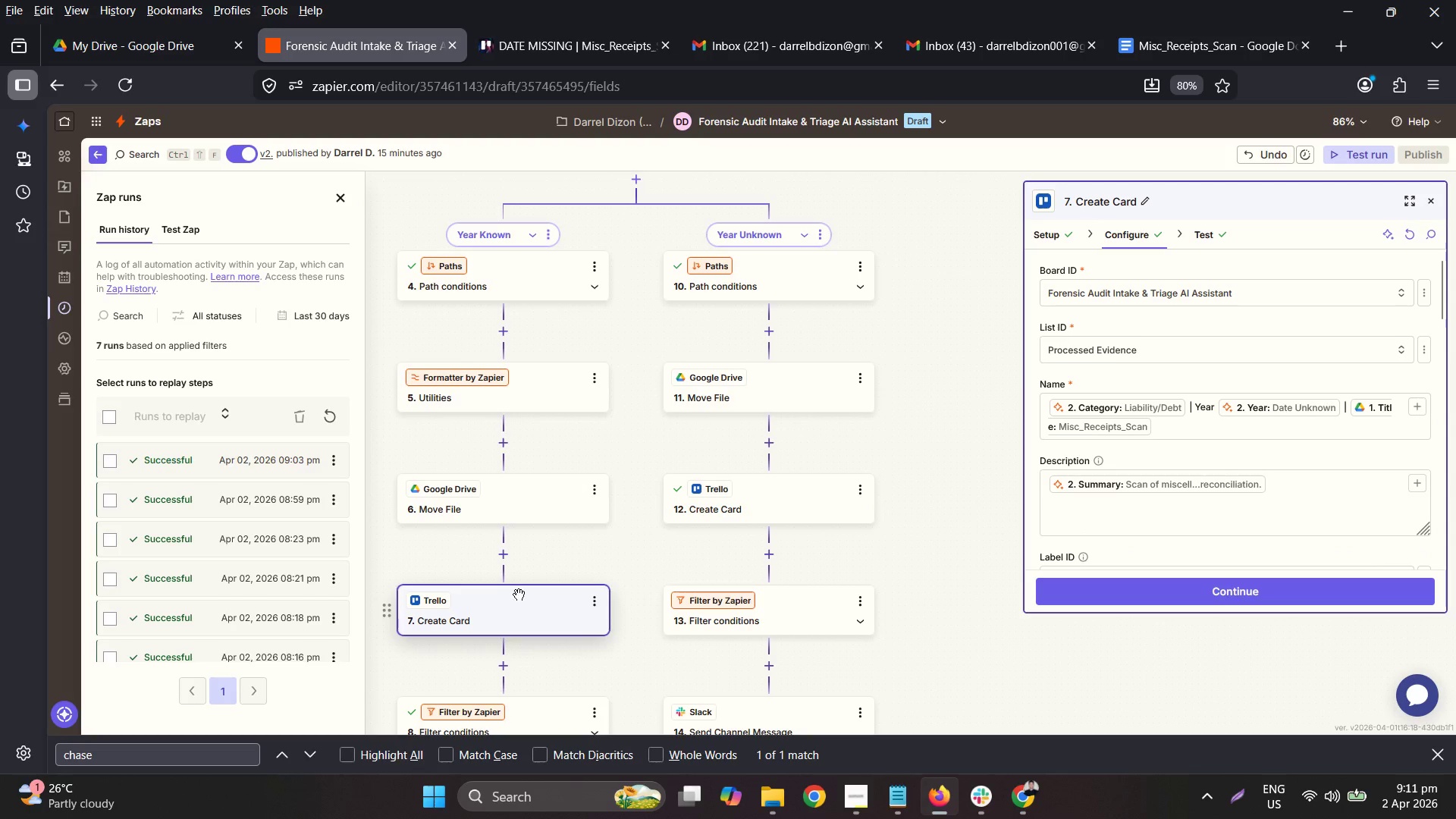 
left_click([753, 490])
 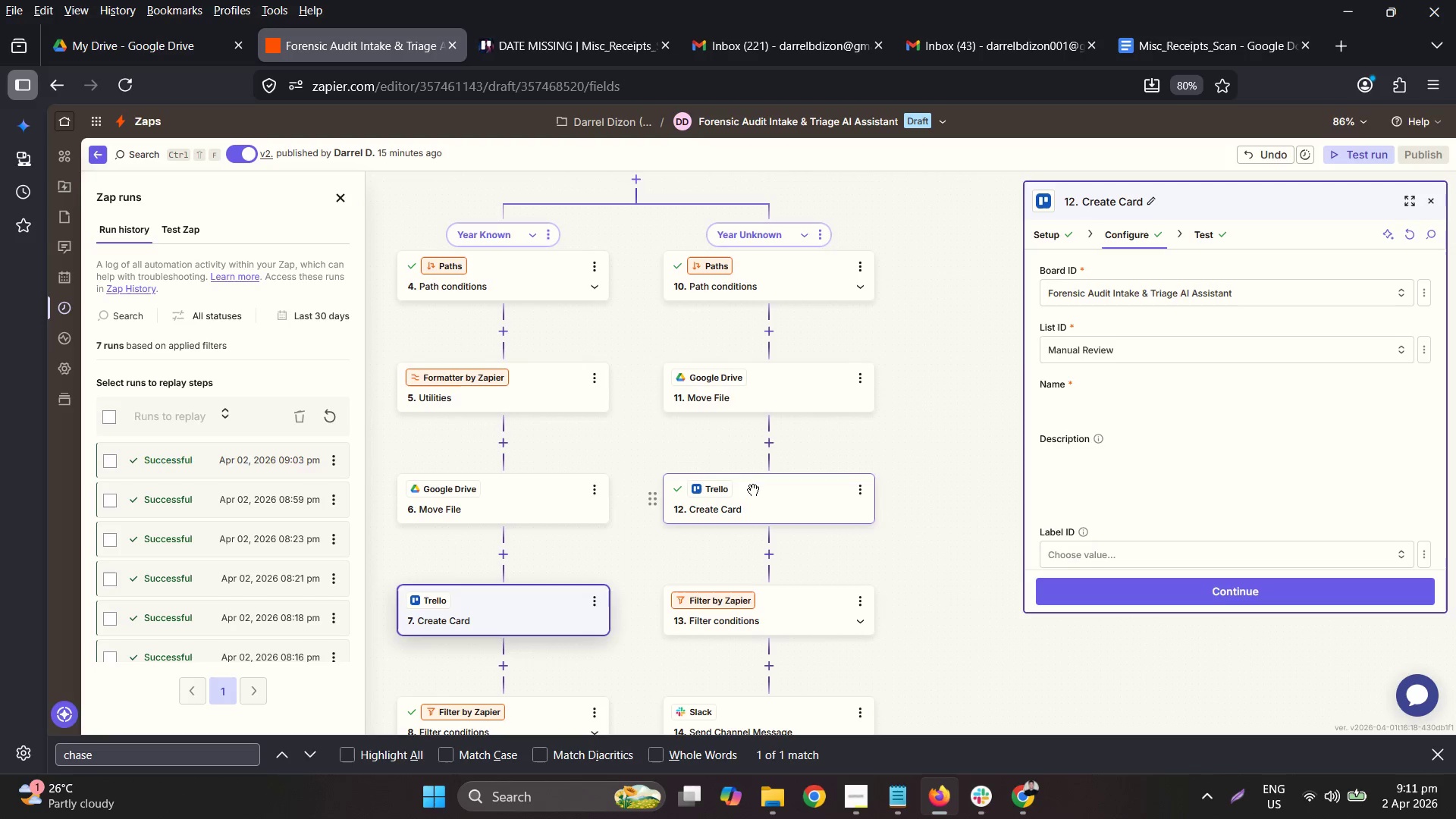 
left_click([759, 493])
 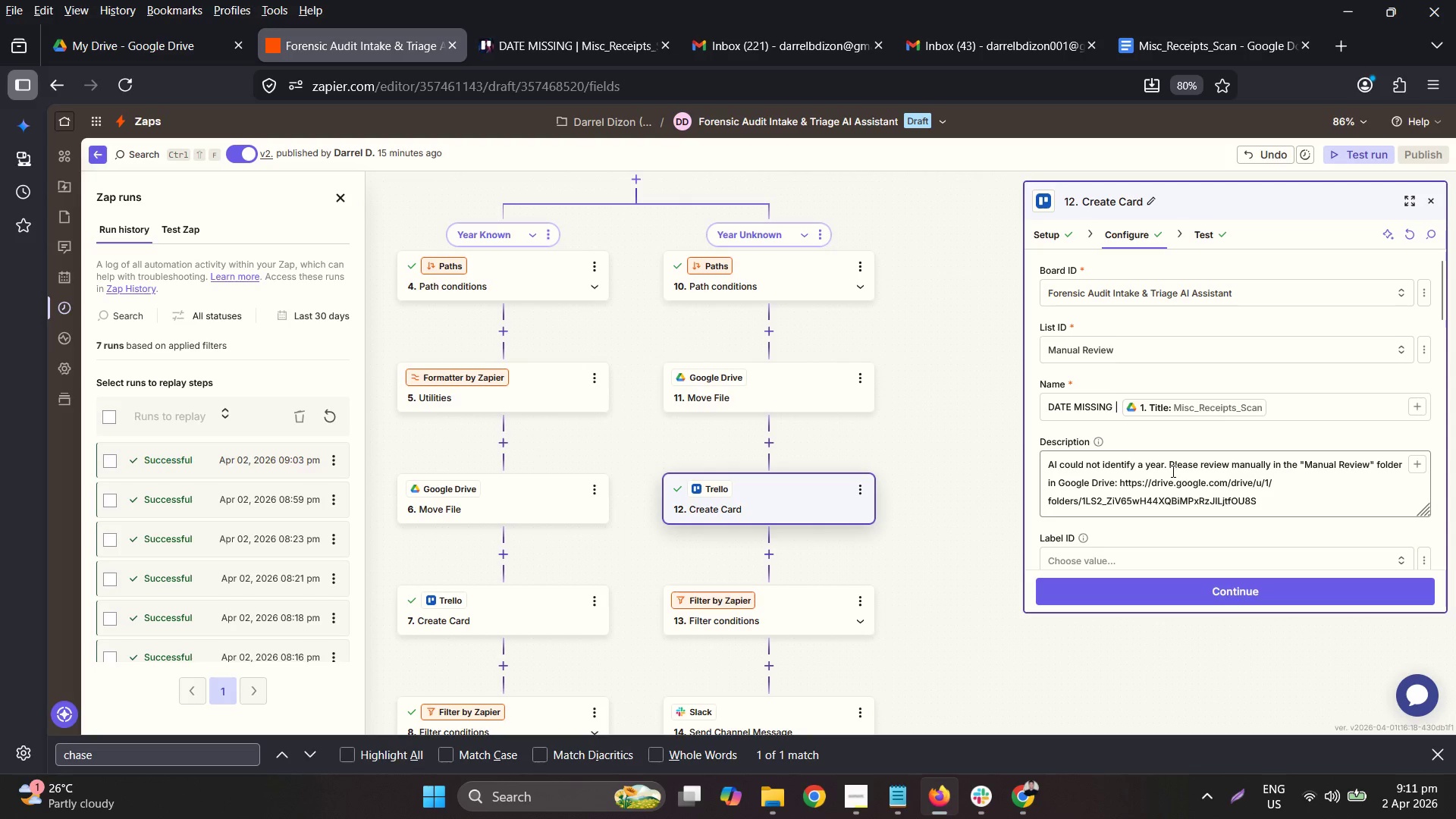 
left_click([490, 596])
 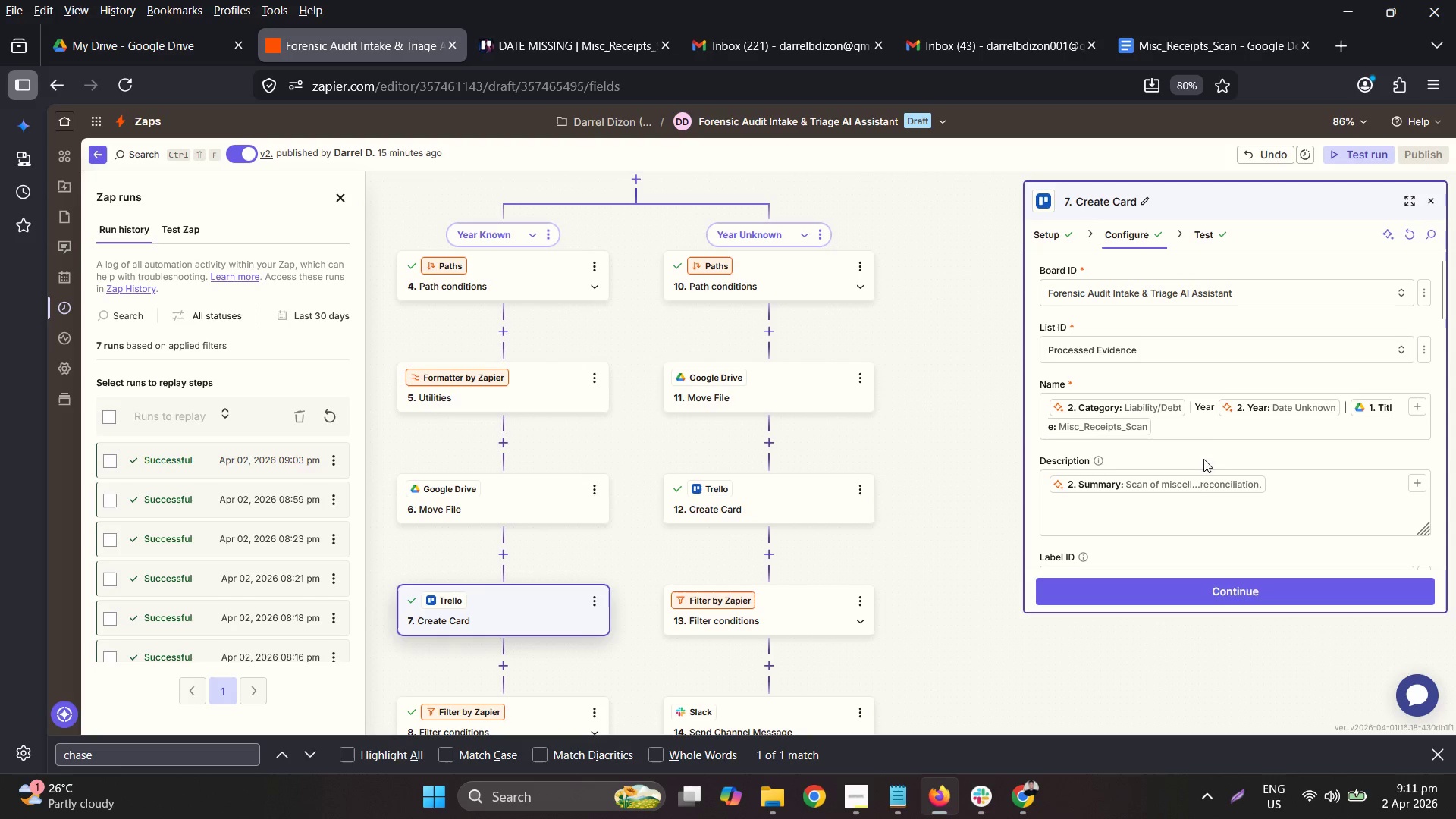 
left_click([1202, 421])
 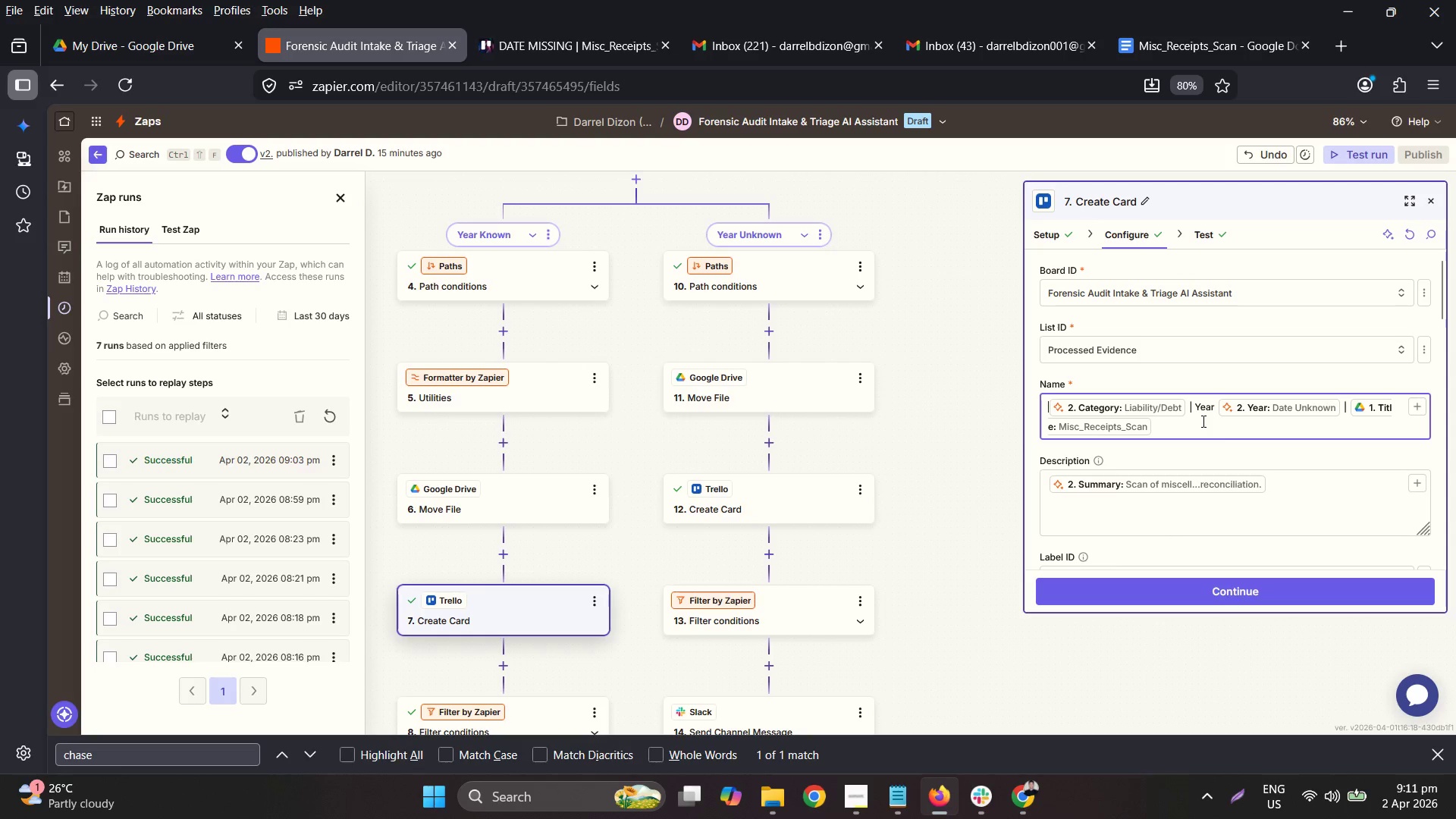 
key(Control+A)
 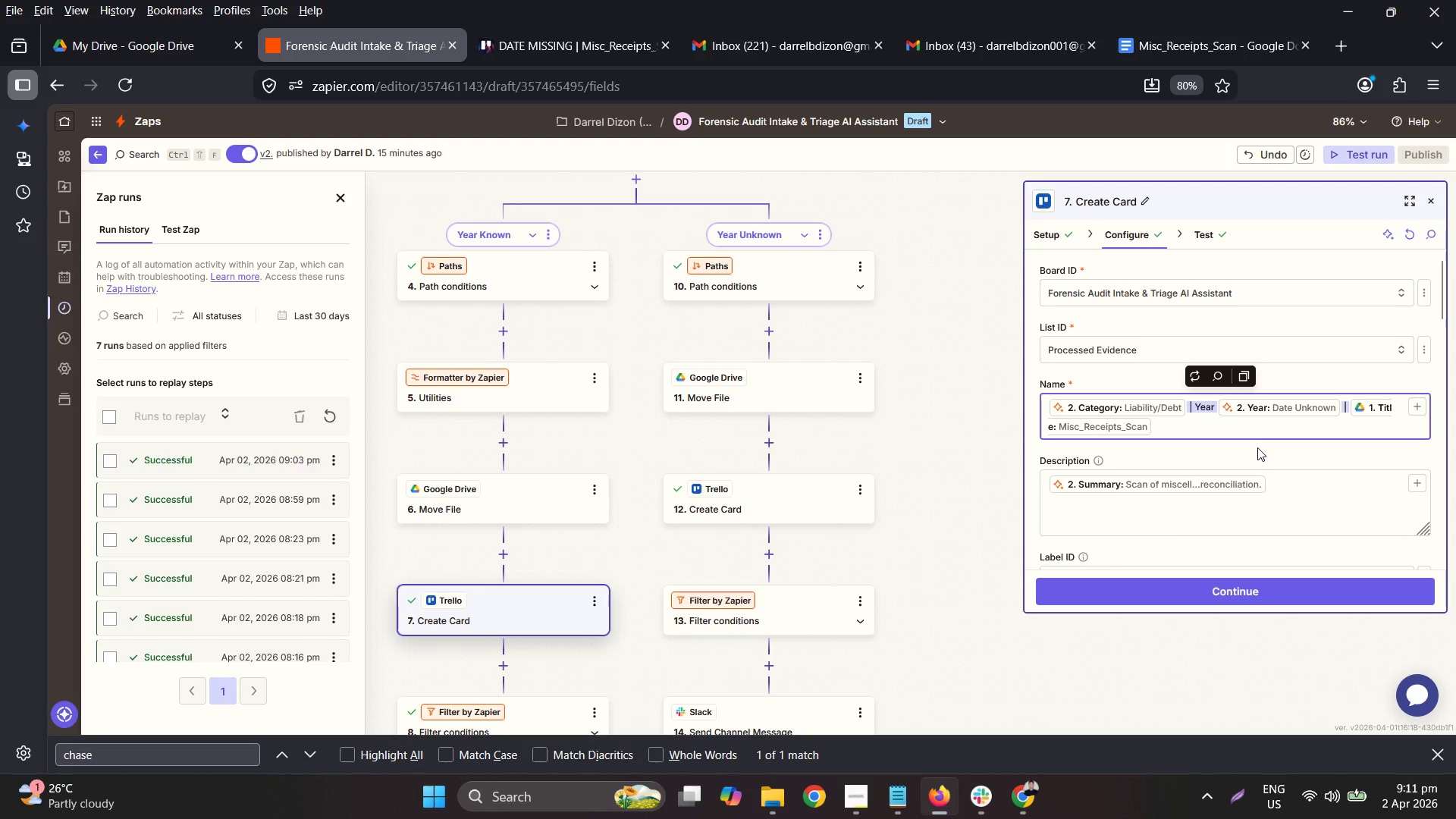 
key(Control+C)
 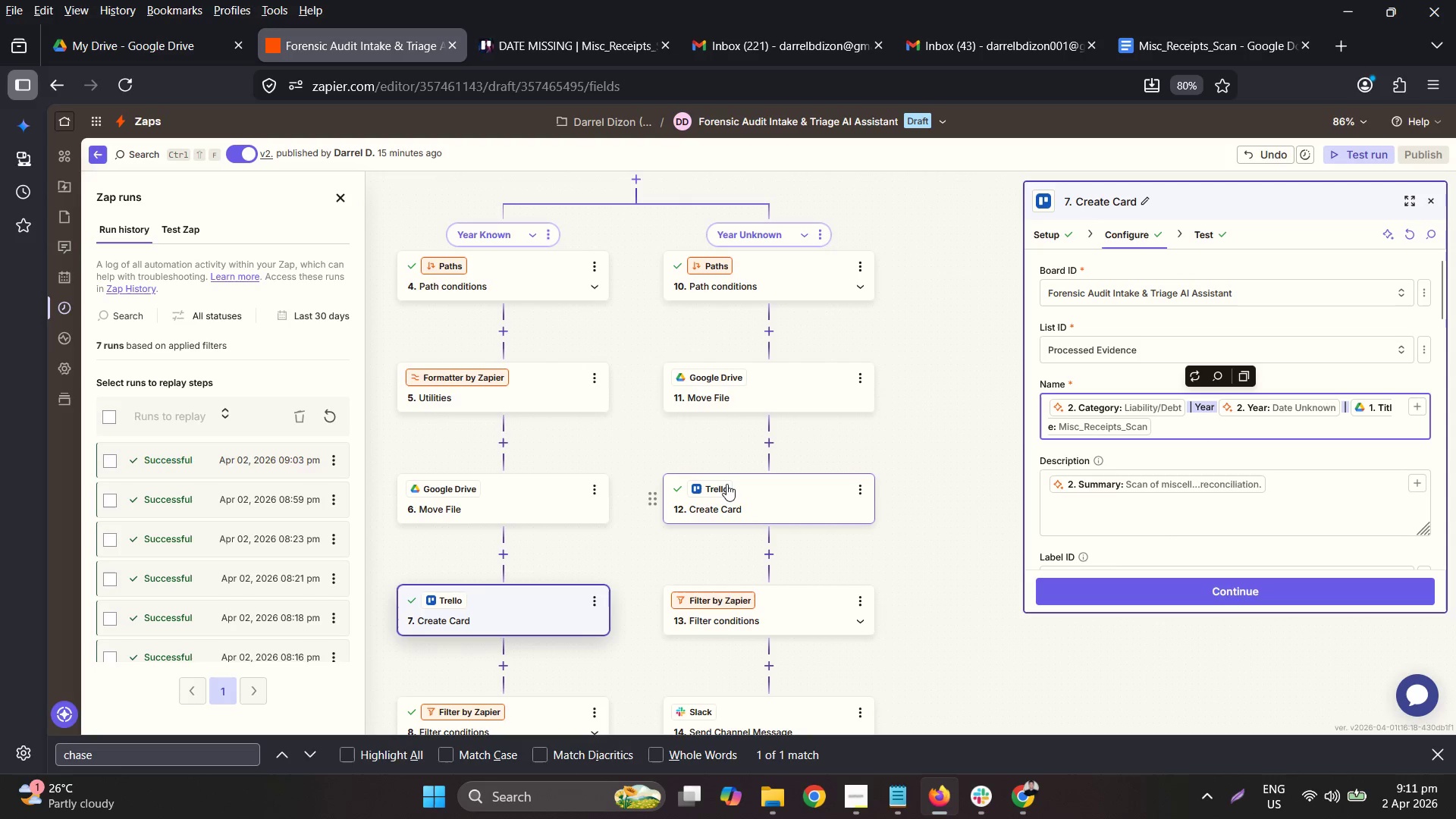 
left_click([767, 495])
 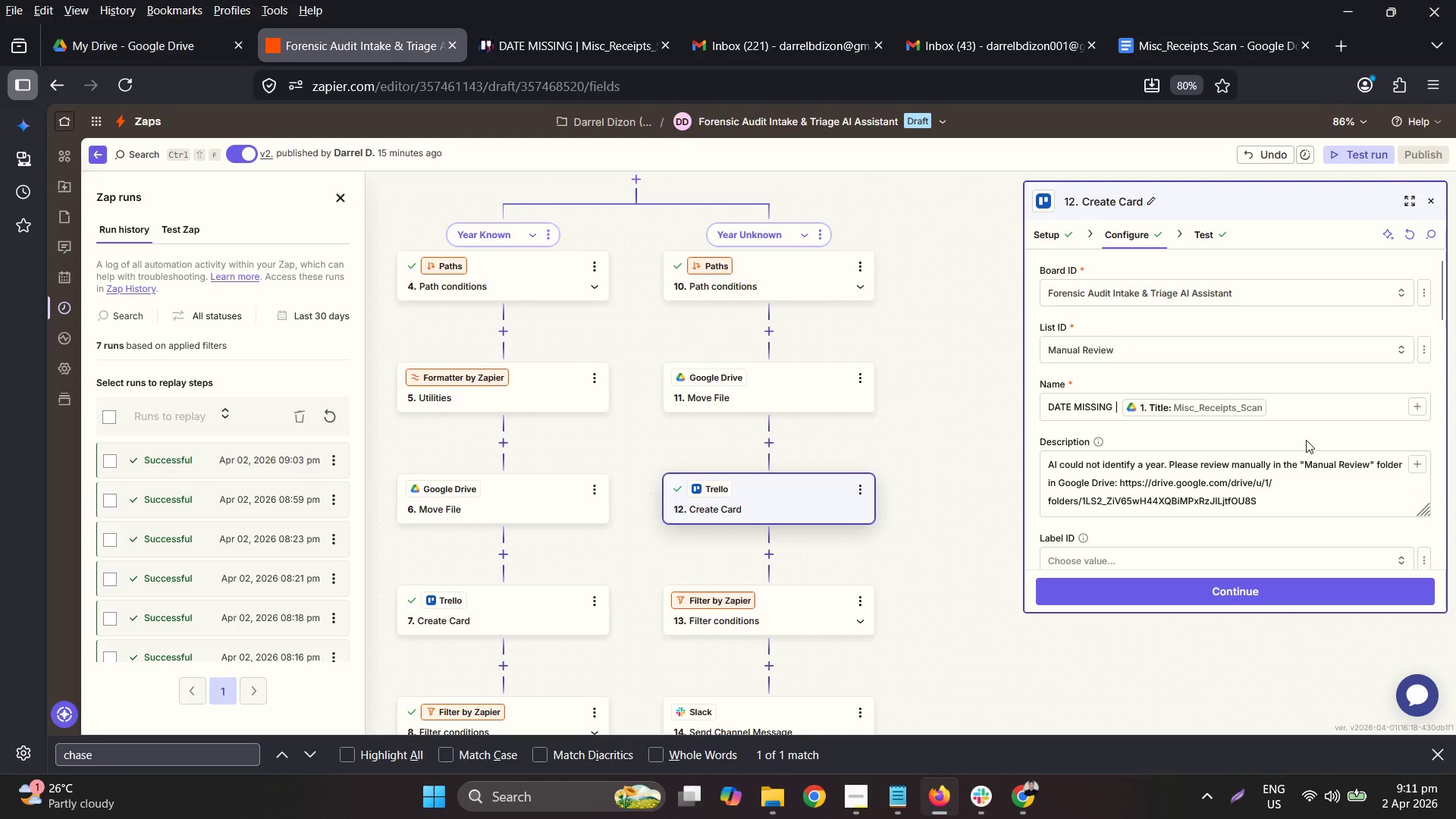 
left_click([1288, 410])
 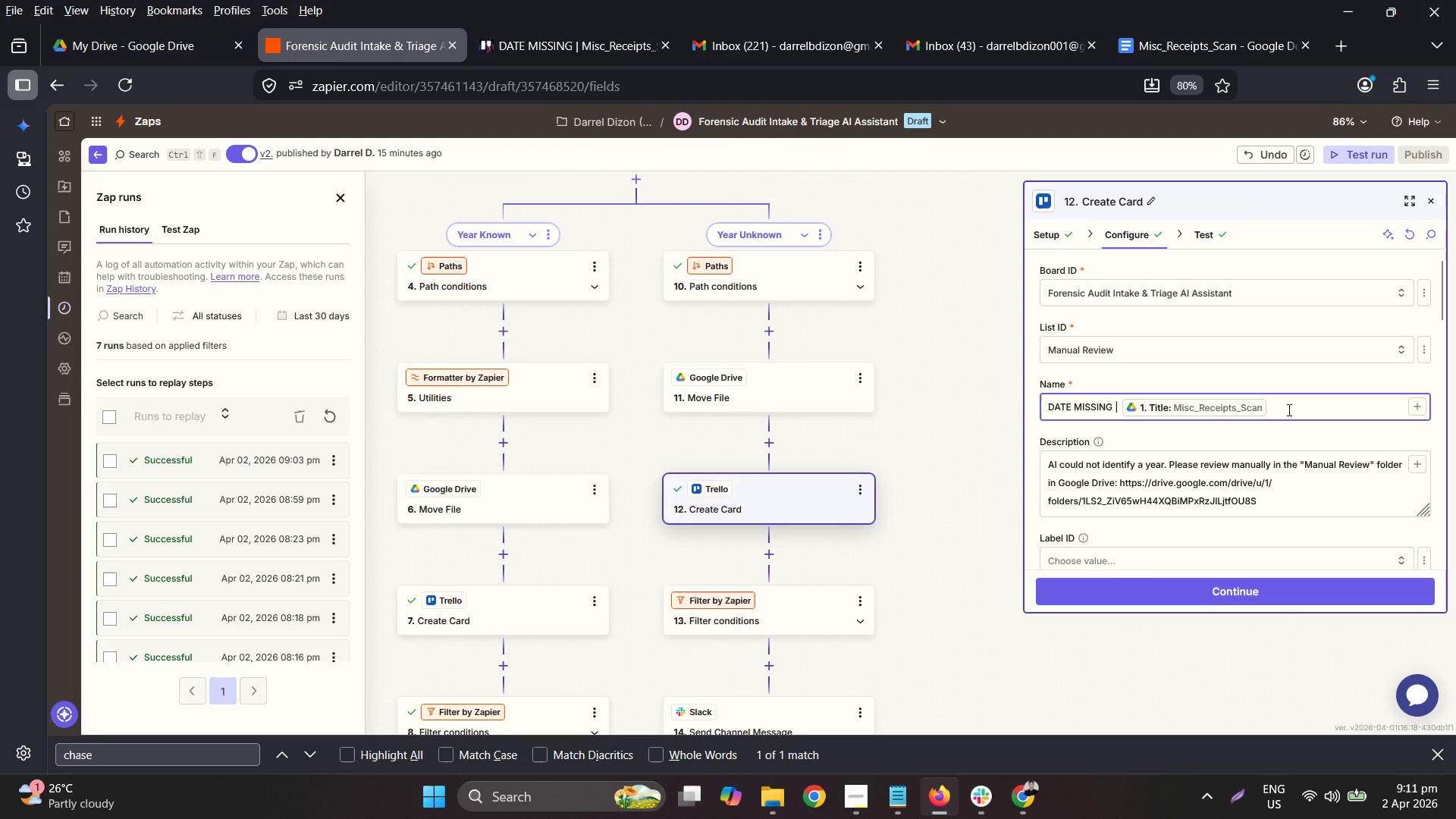 
key(Control+A)
 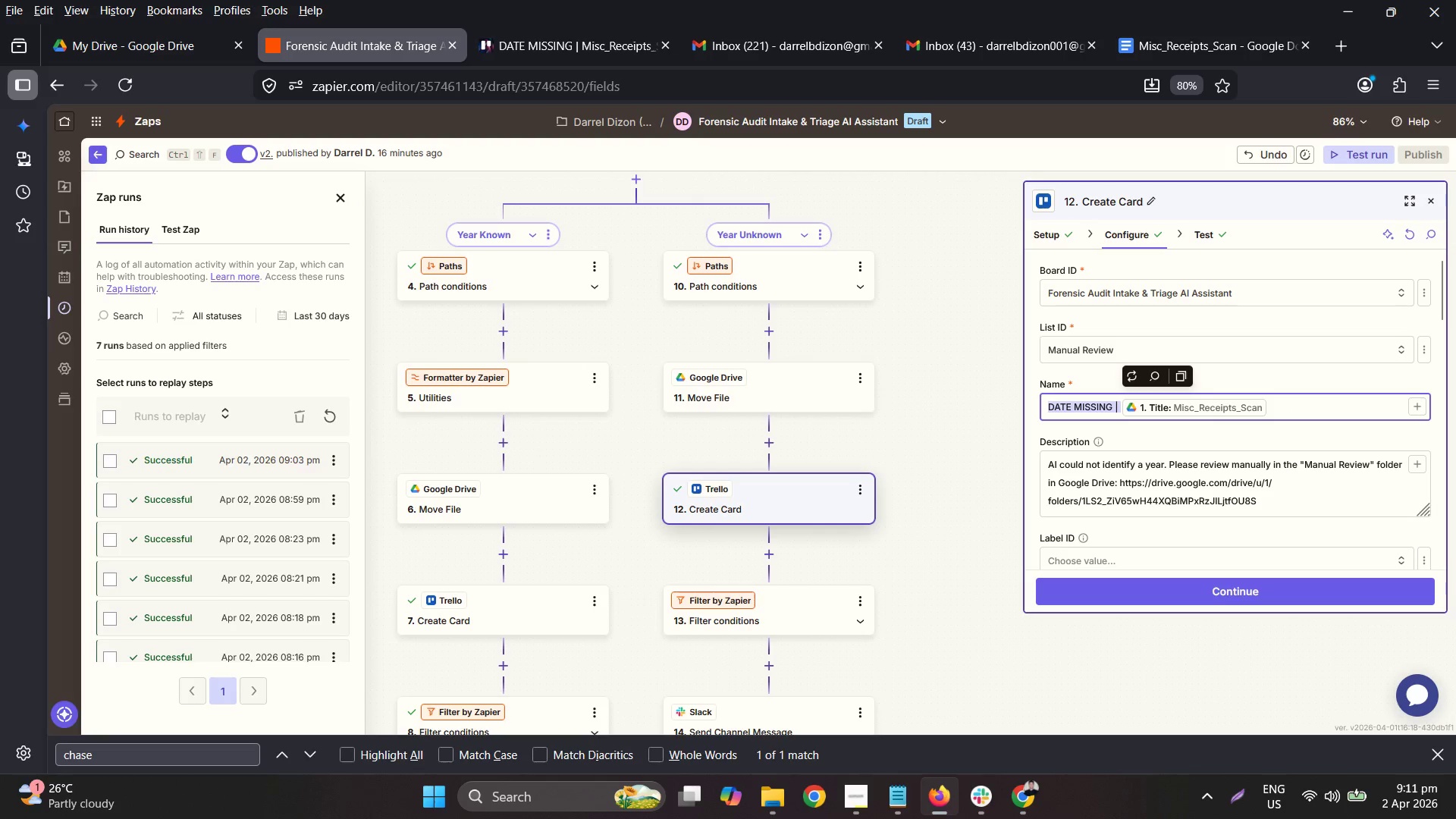 
key(Control+V)
 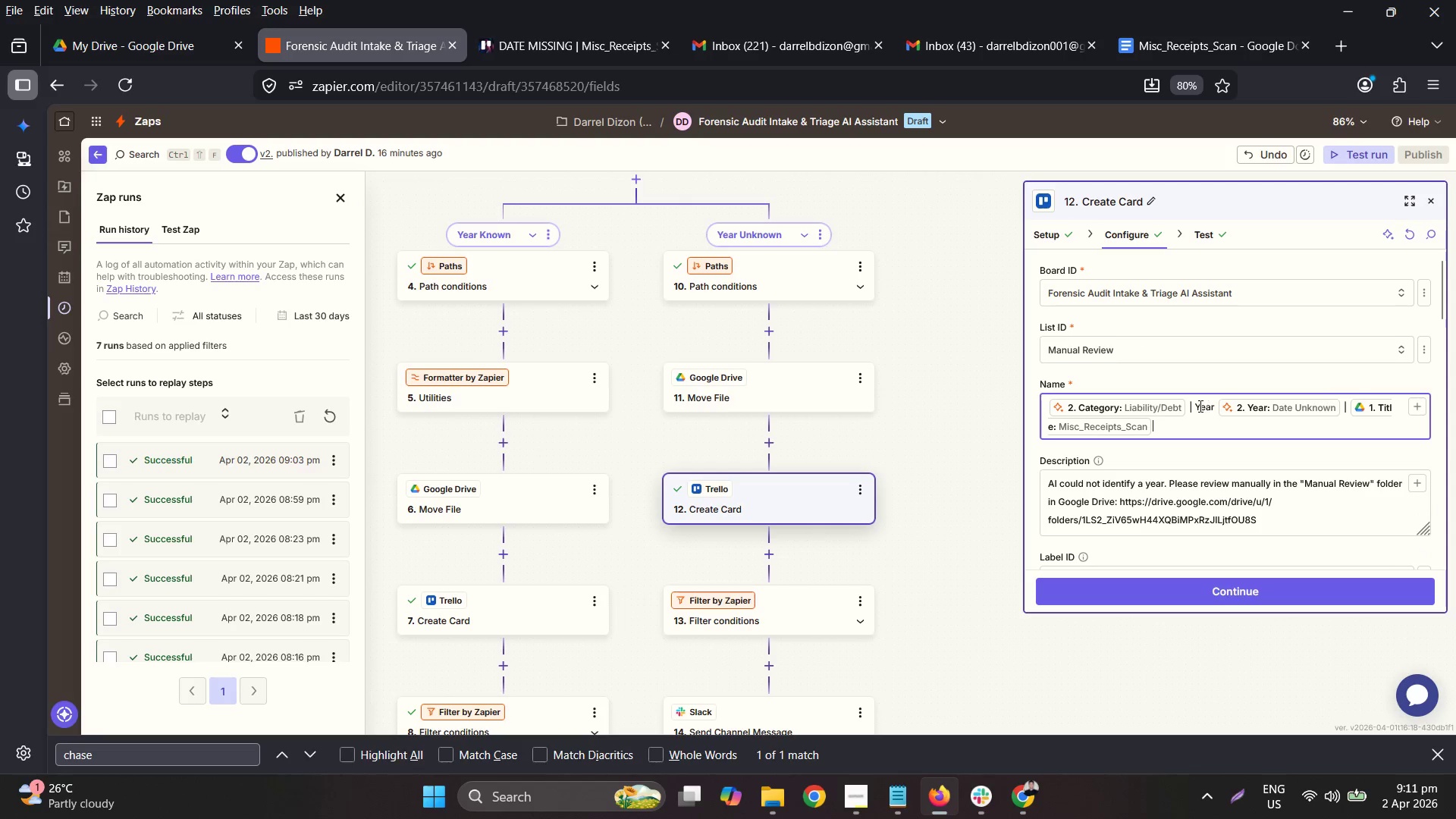 
left_click_drag(start_coordinate=[1194, 405], to_coordinate=[1320, 403])
 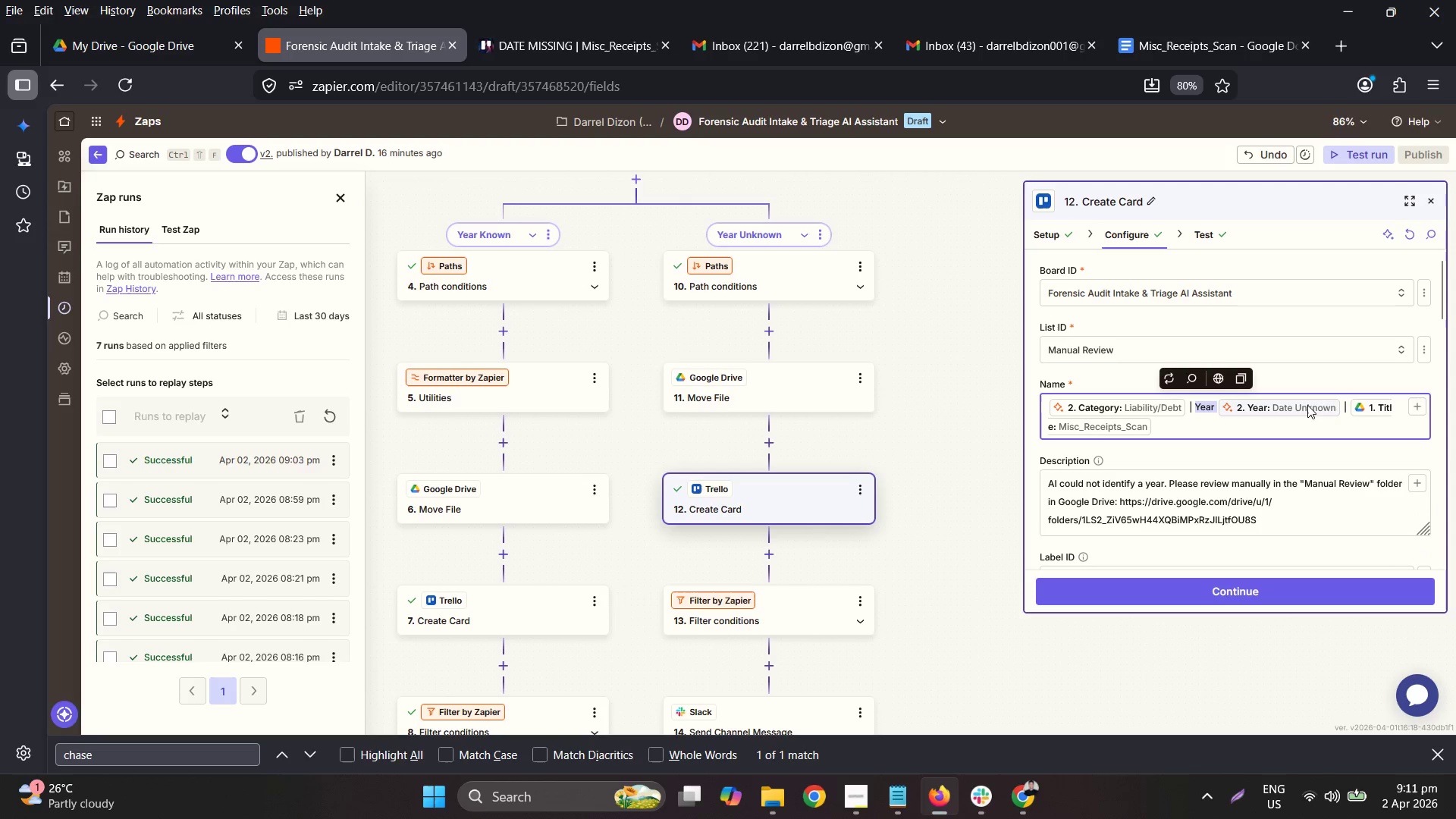 
type(DATE MISS[Delete]OM)
key(Backspace)
key(Backspace)
type(IMG)
key(Backspace)
key(Backspace)
type(MG)
key(Backspace)
key(Backspace)
type(MG)
key(Backspace)
key(Backspace)
type(NG)
 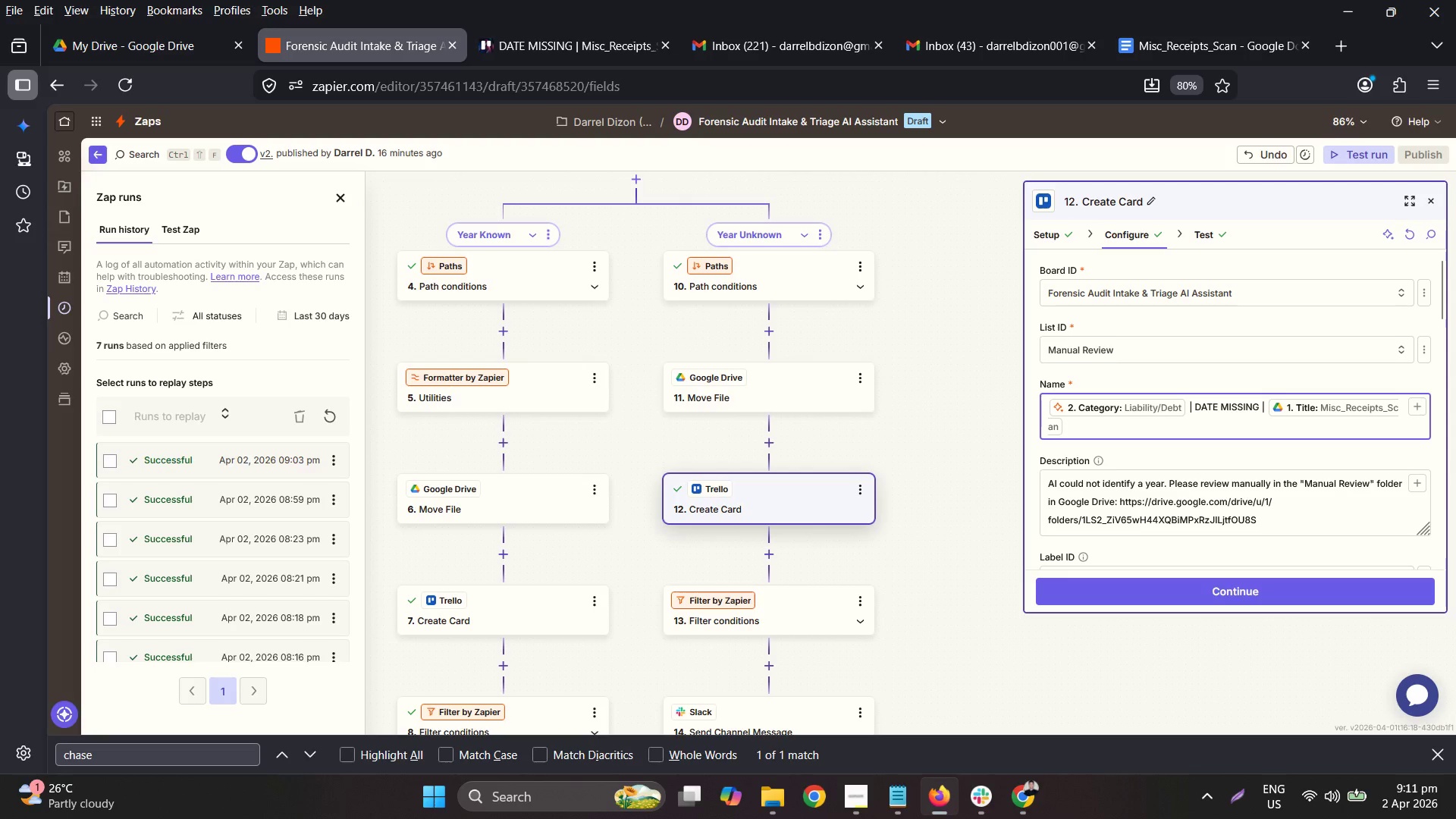 
left_click([1279, 500])
 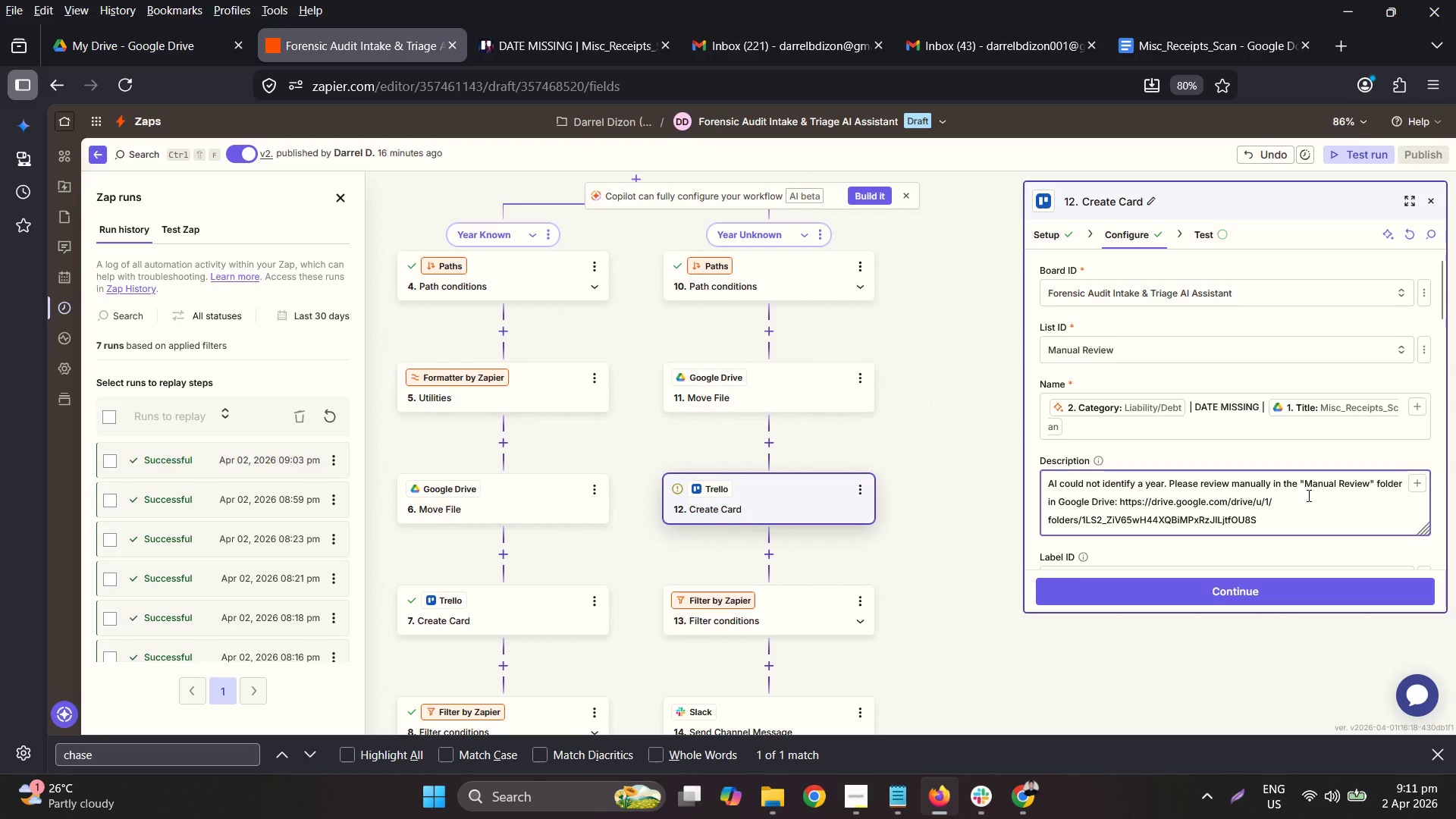 
left_click([1305, 496])
 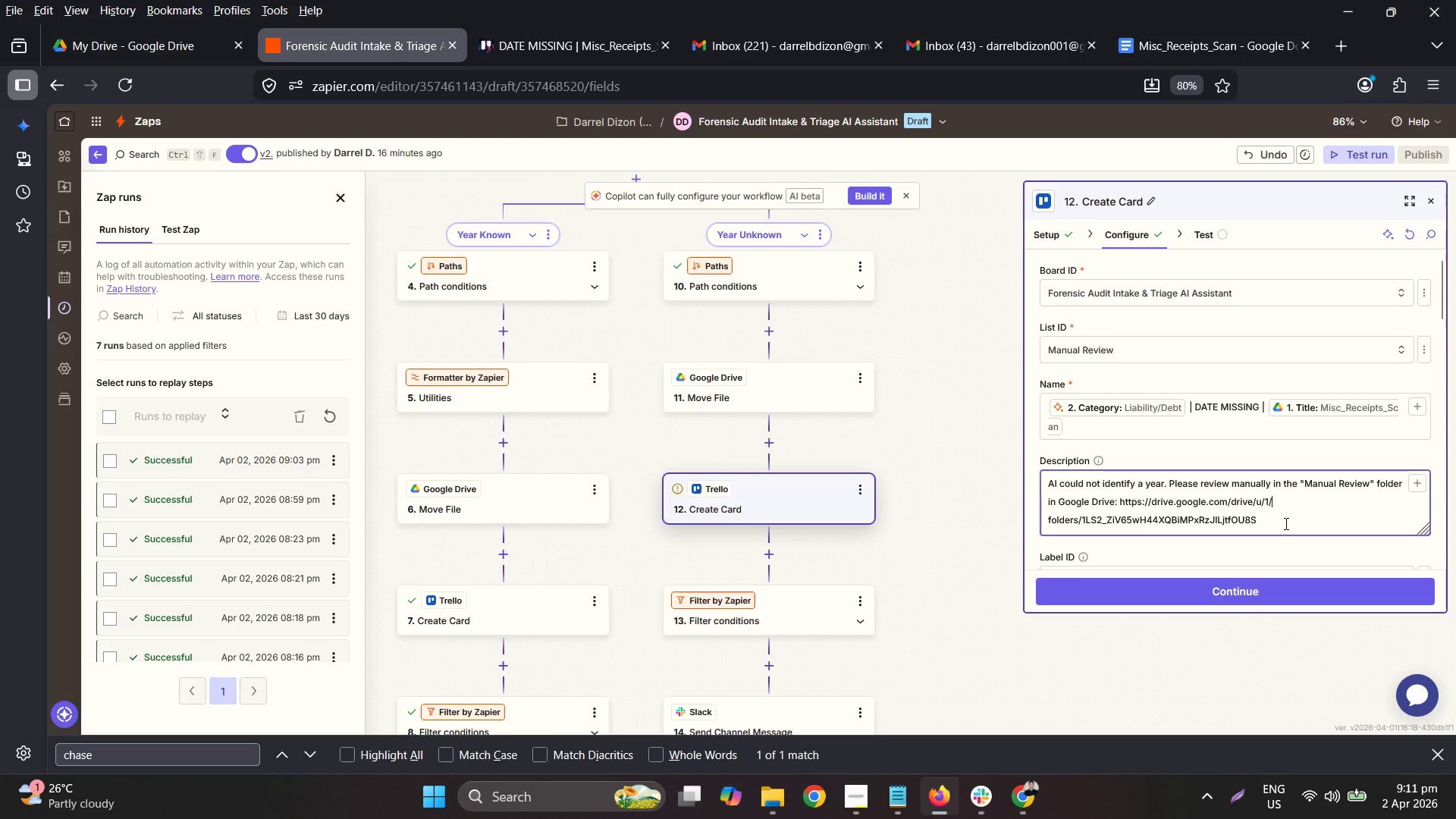 
double_click([1285, 523])
 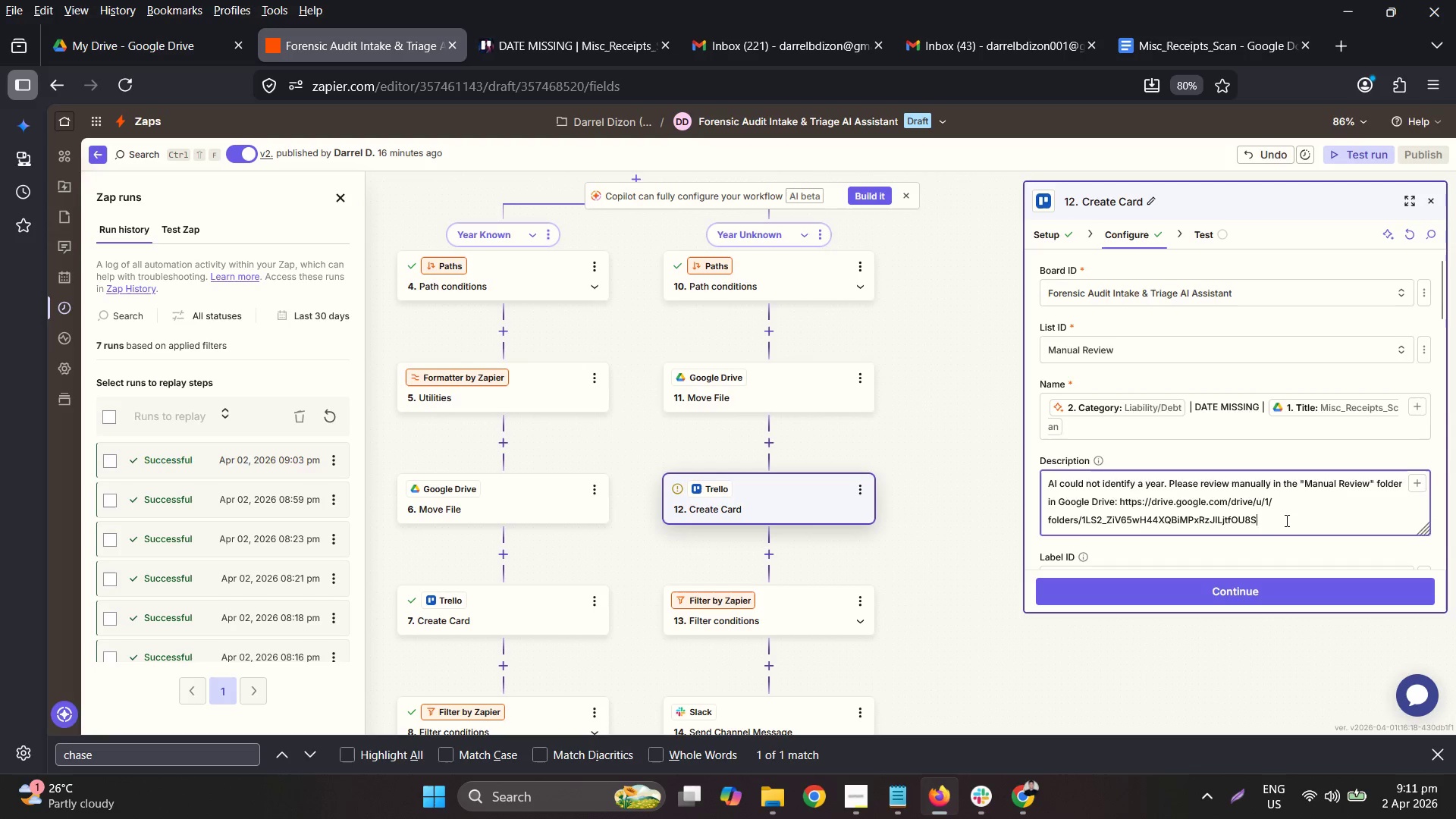 
scroll: coordinate [1288, 506], scroll_direction: down, amount: 1.0
 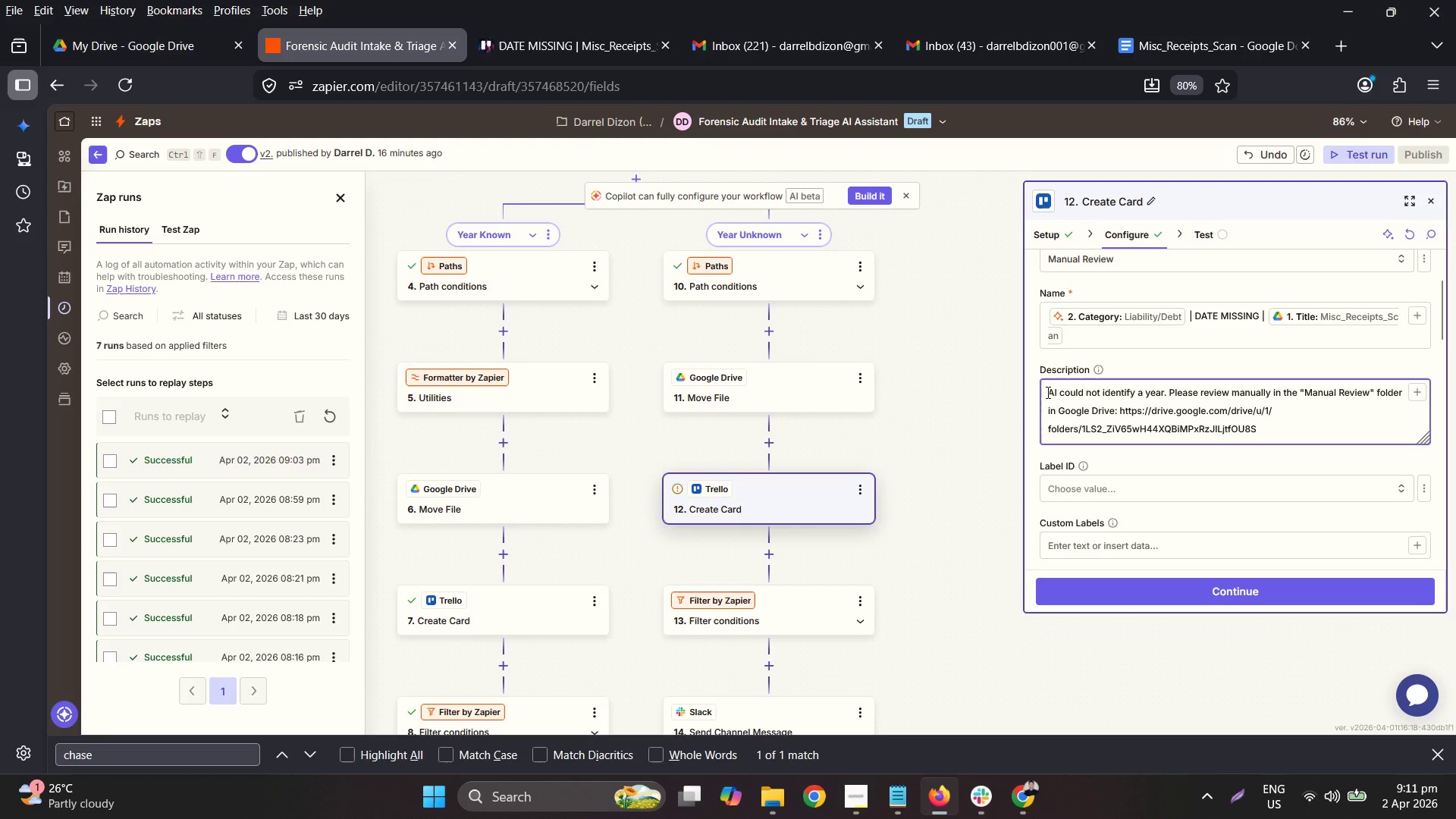 
left_click([1046, 392])
 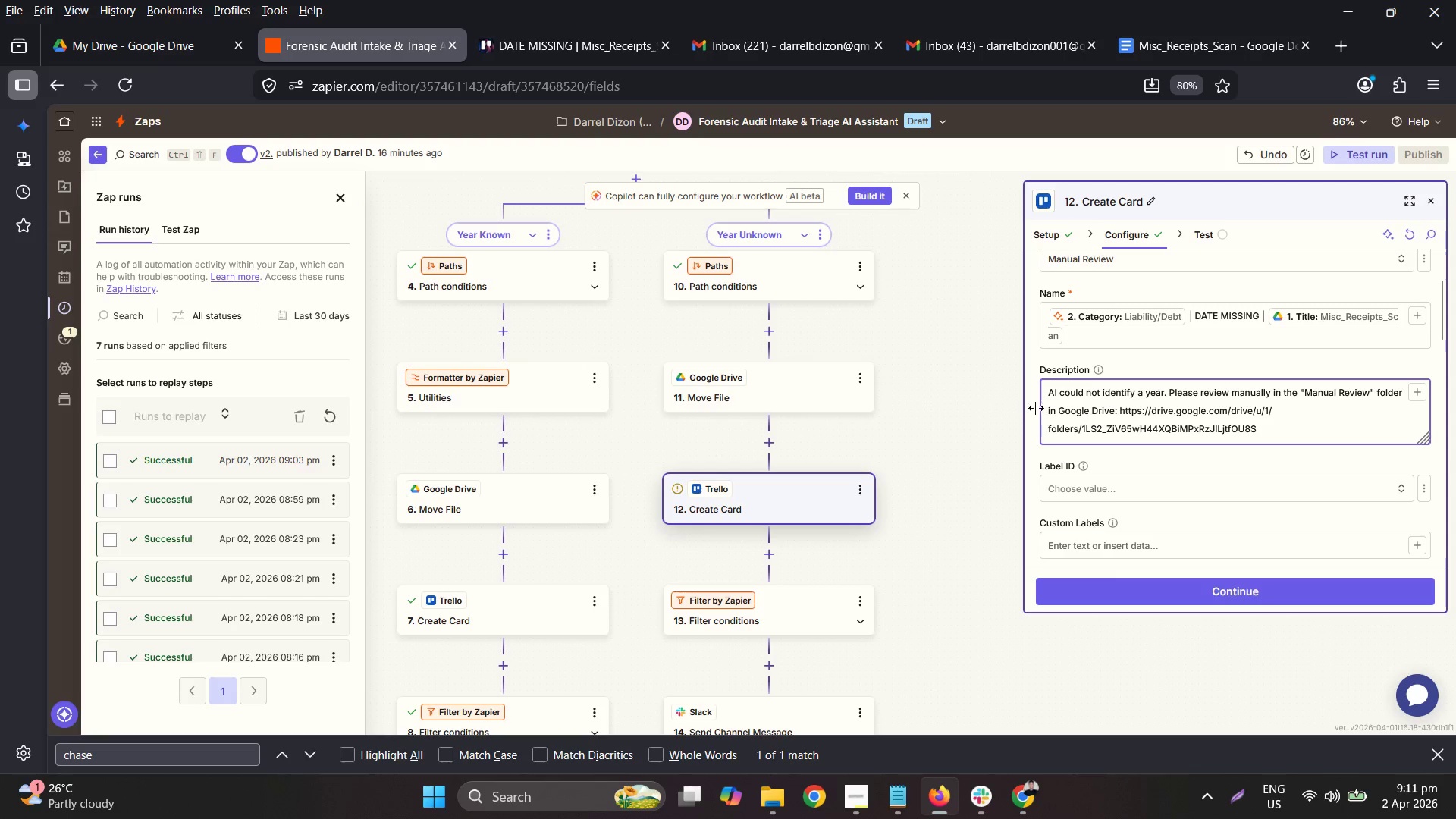 
wait(6.25)
 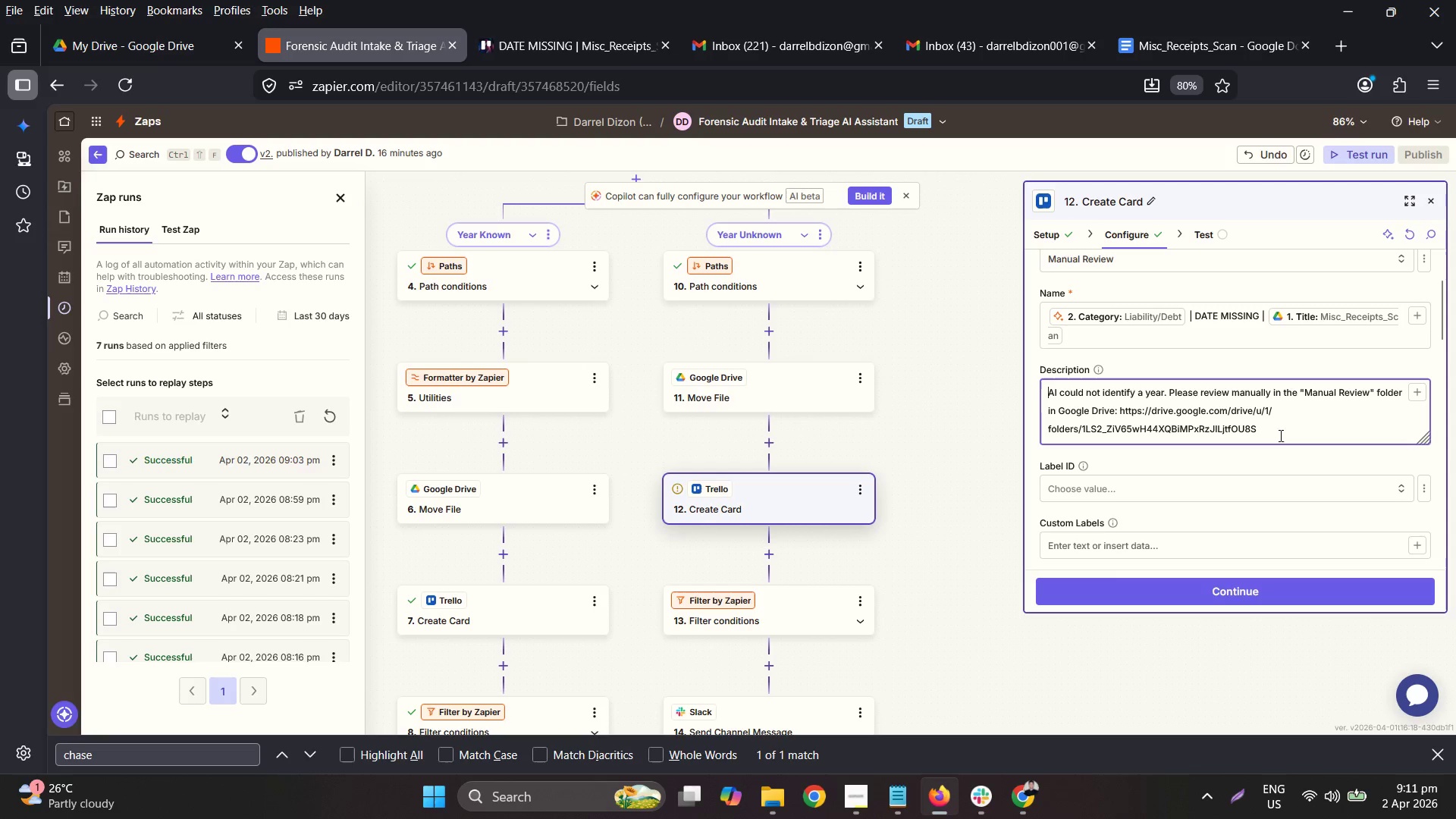 
type(Summary: )
 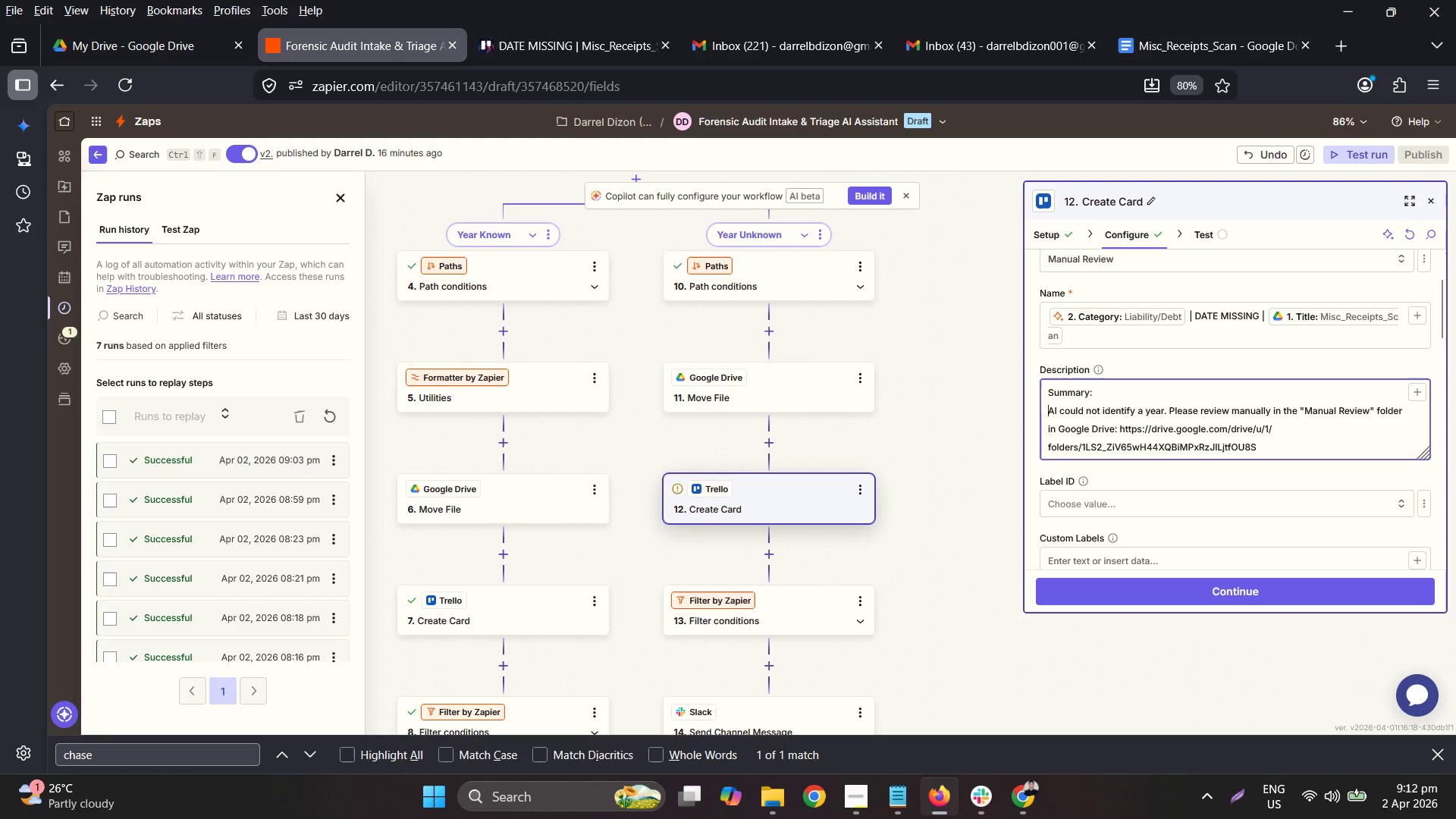 
 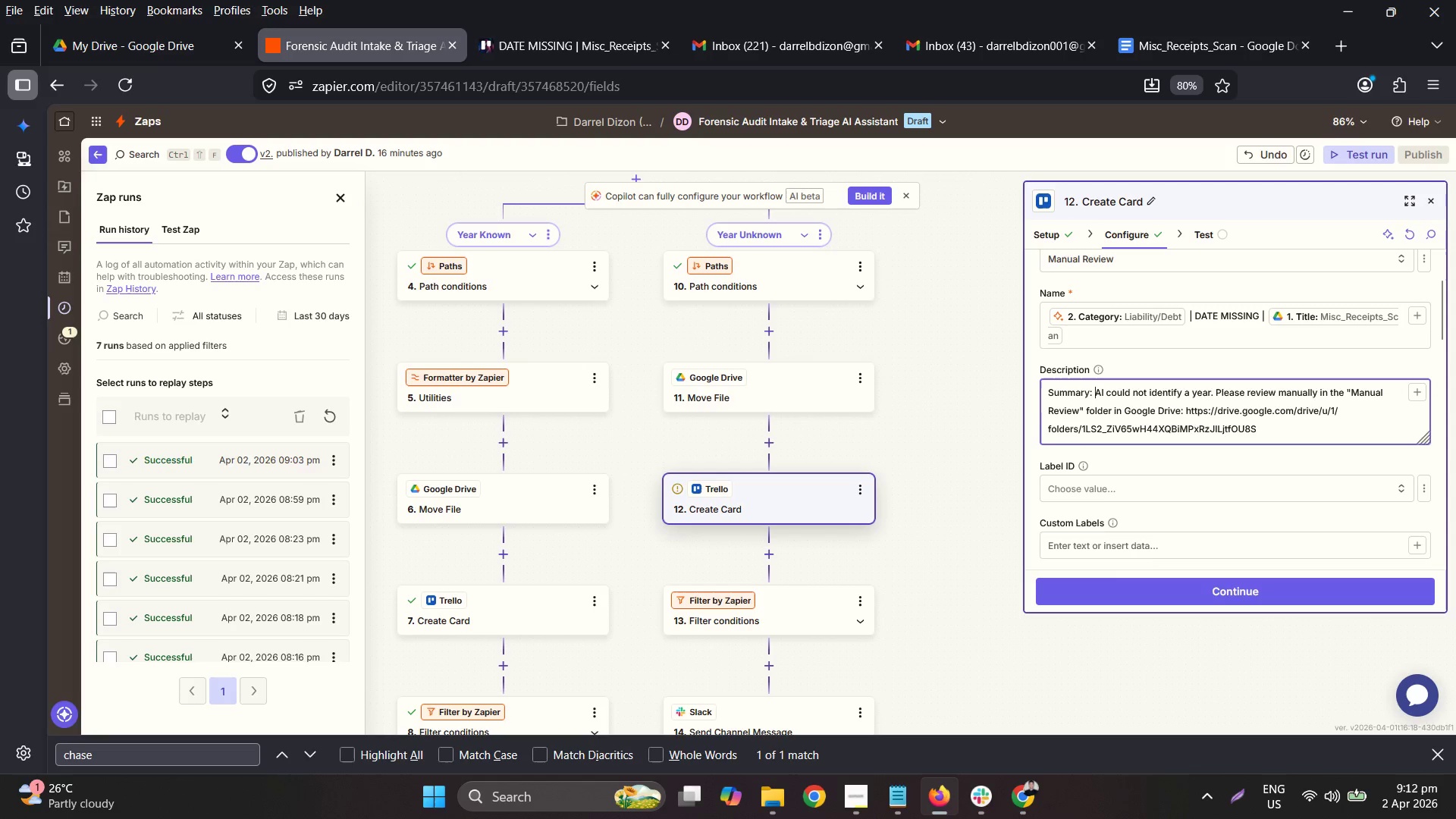 
key(Enter)
 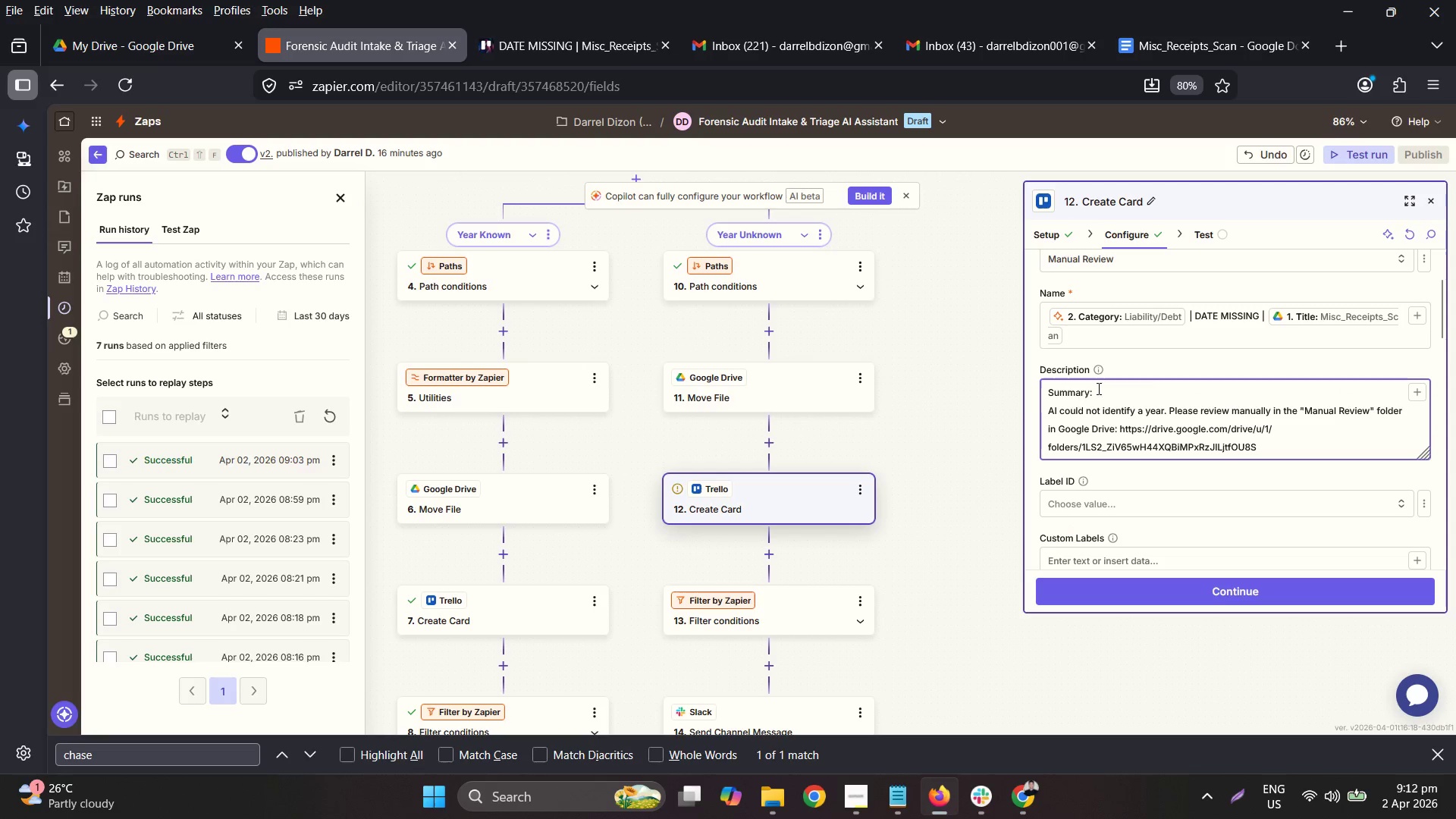 
left_click([1147, 378])
 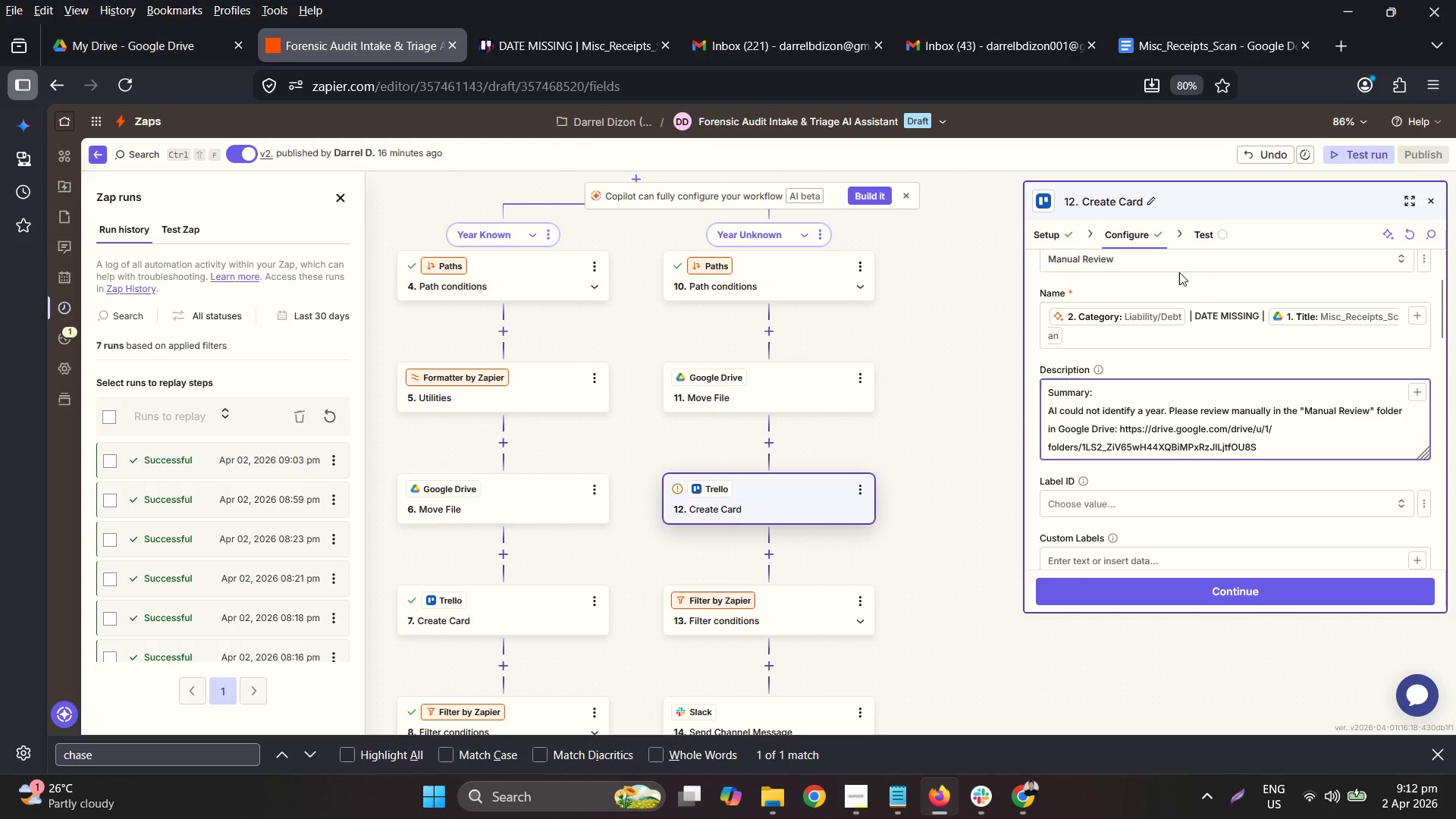 
left_click([1414, 393])
 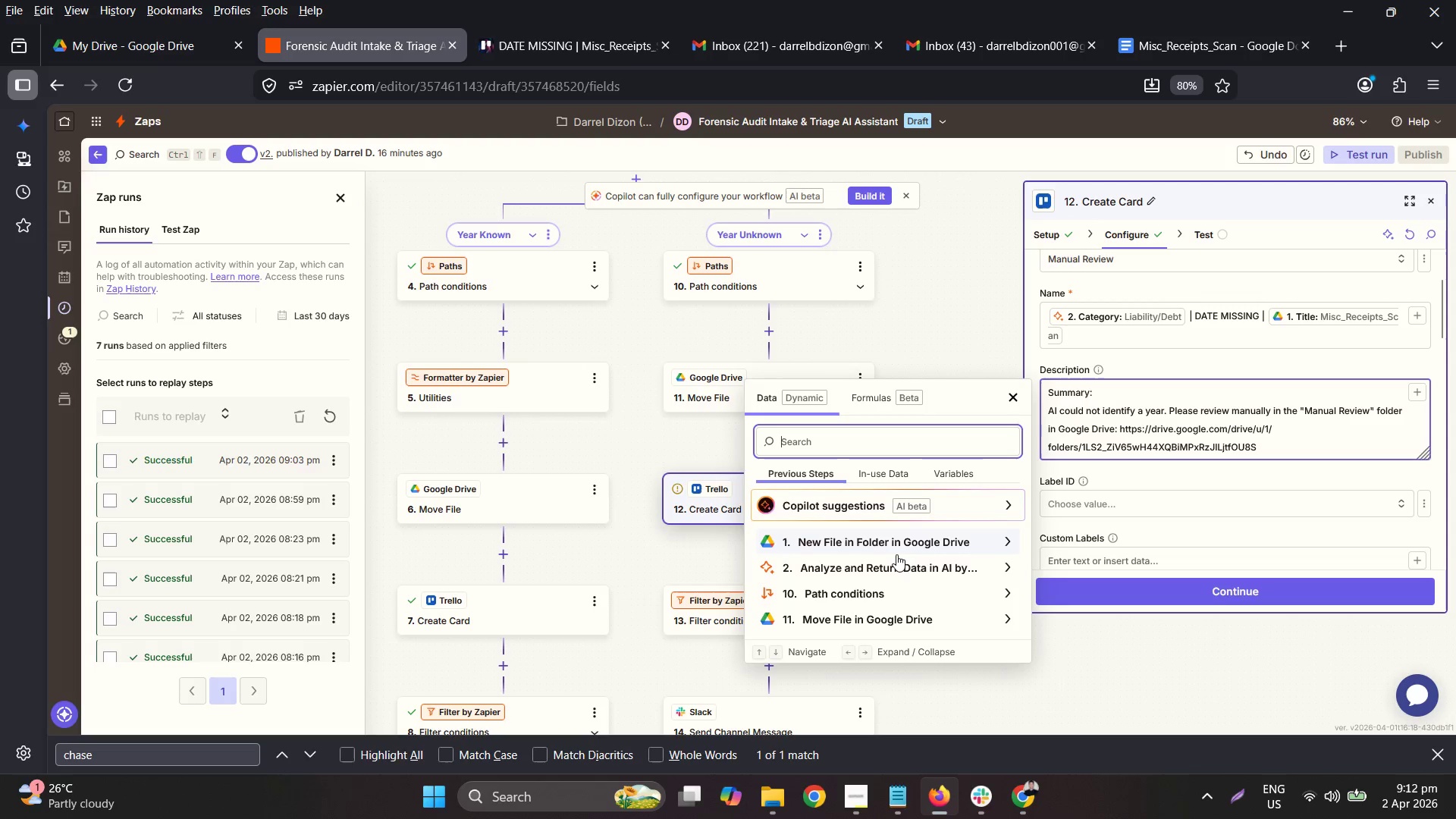 
left_click([893, 566])
 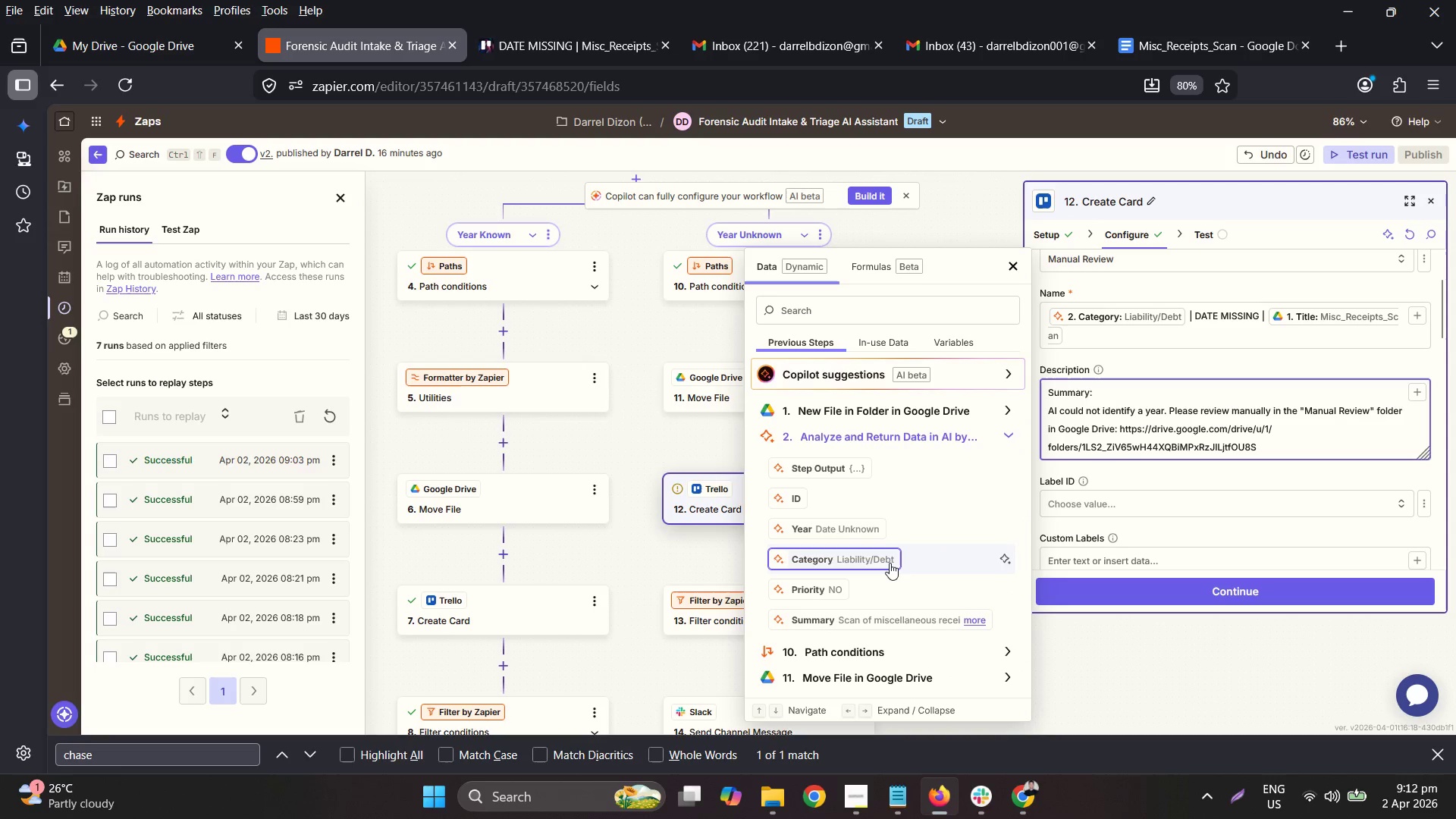 
left_click([889, 561])
 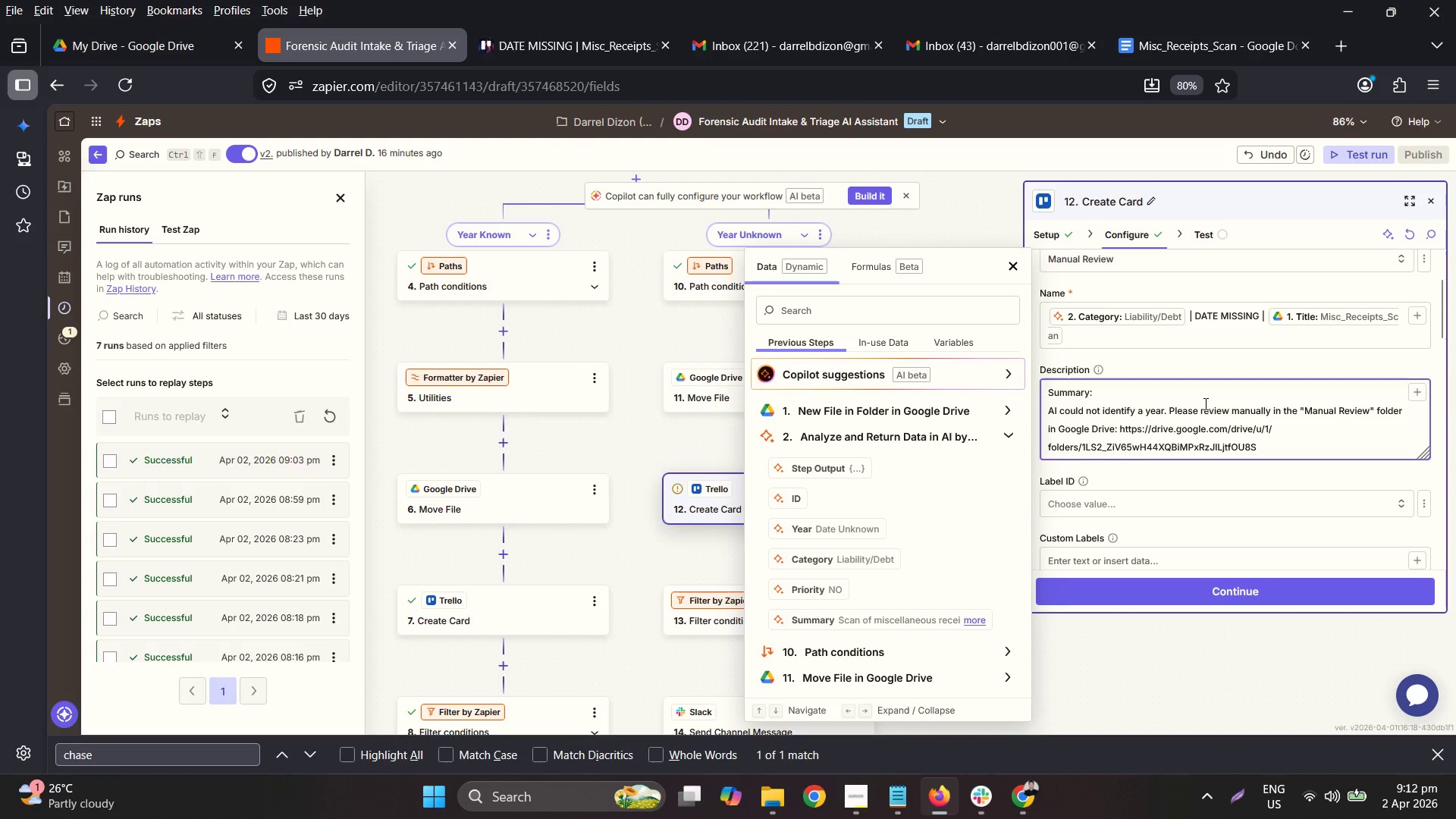 
left_click([1203, 403])
 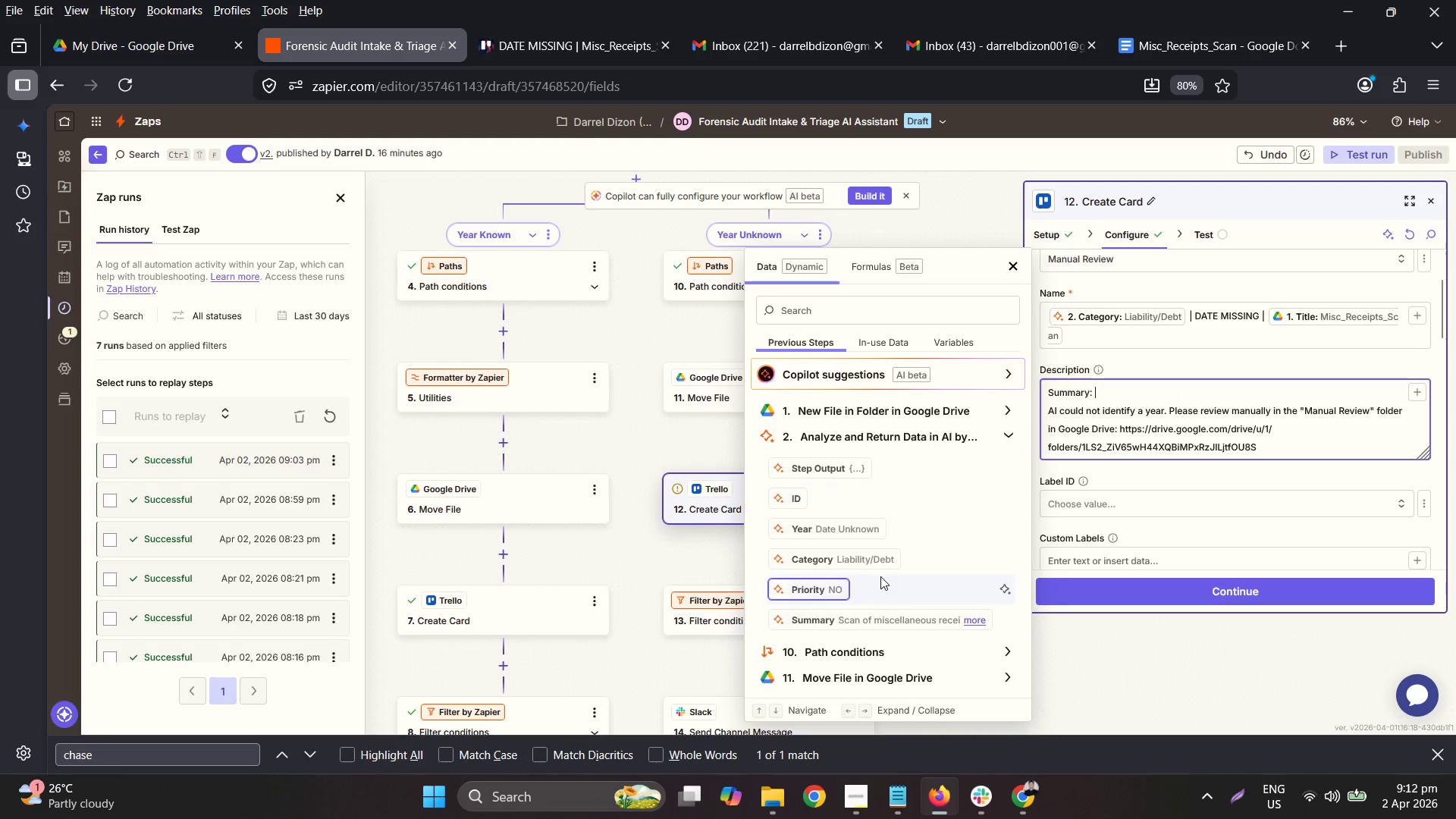 
left_click([855, 562])
 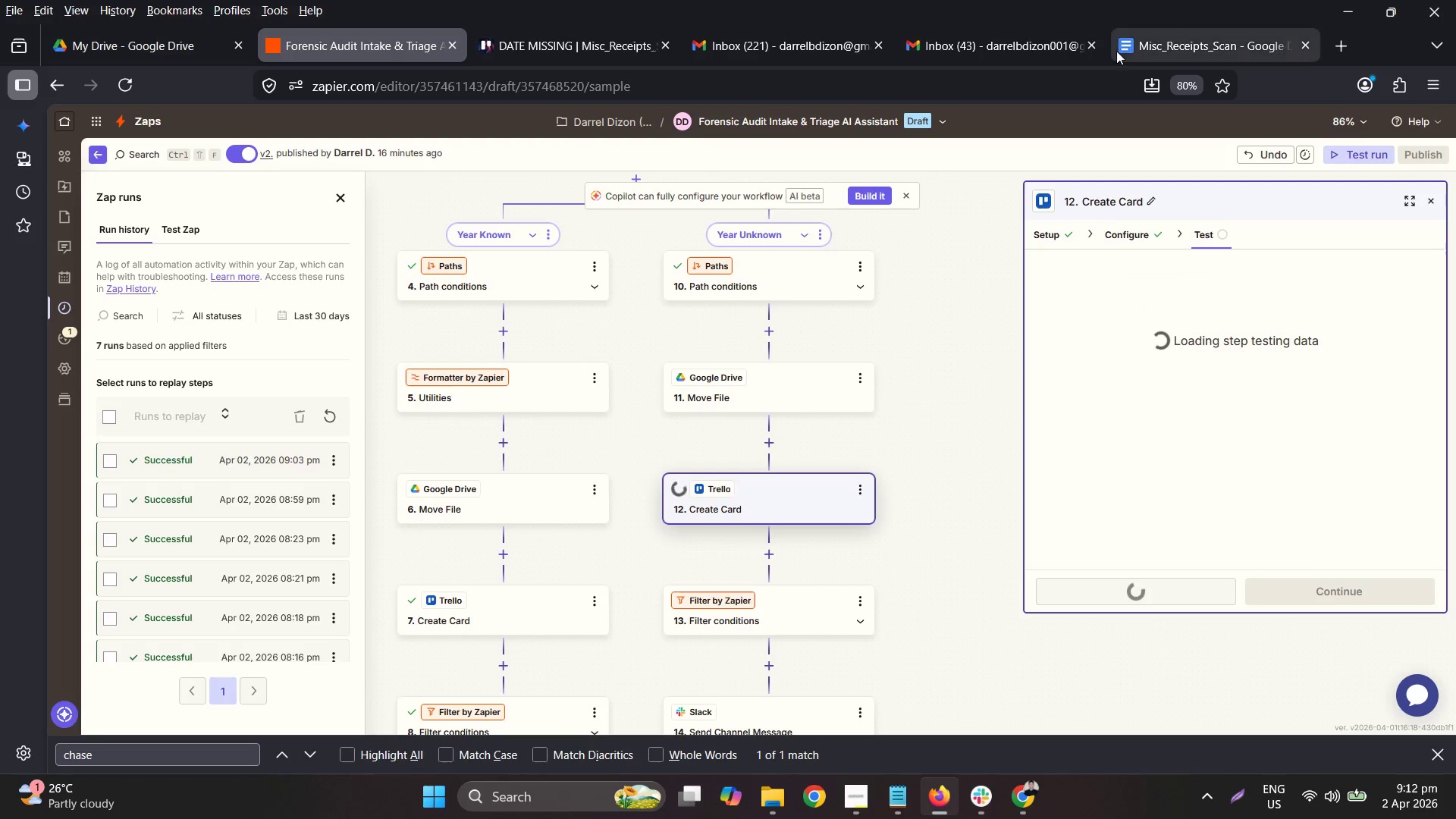 
left_click([549, 45])
 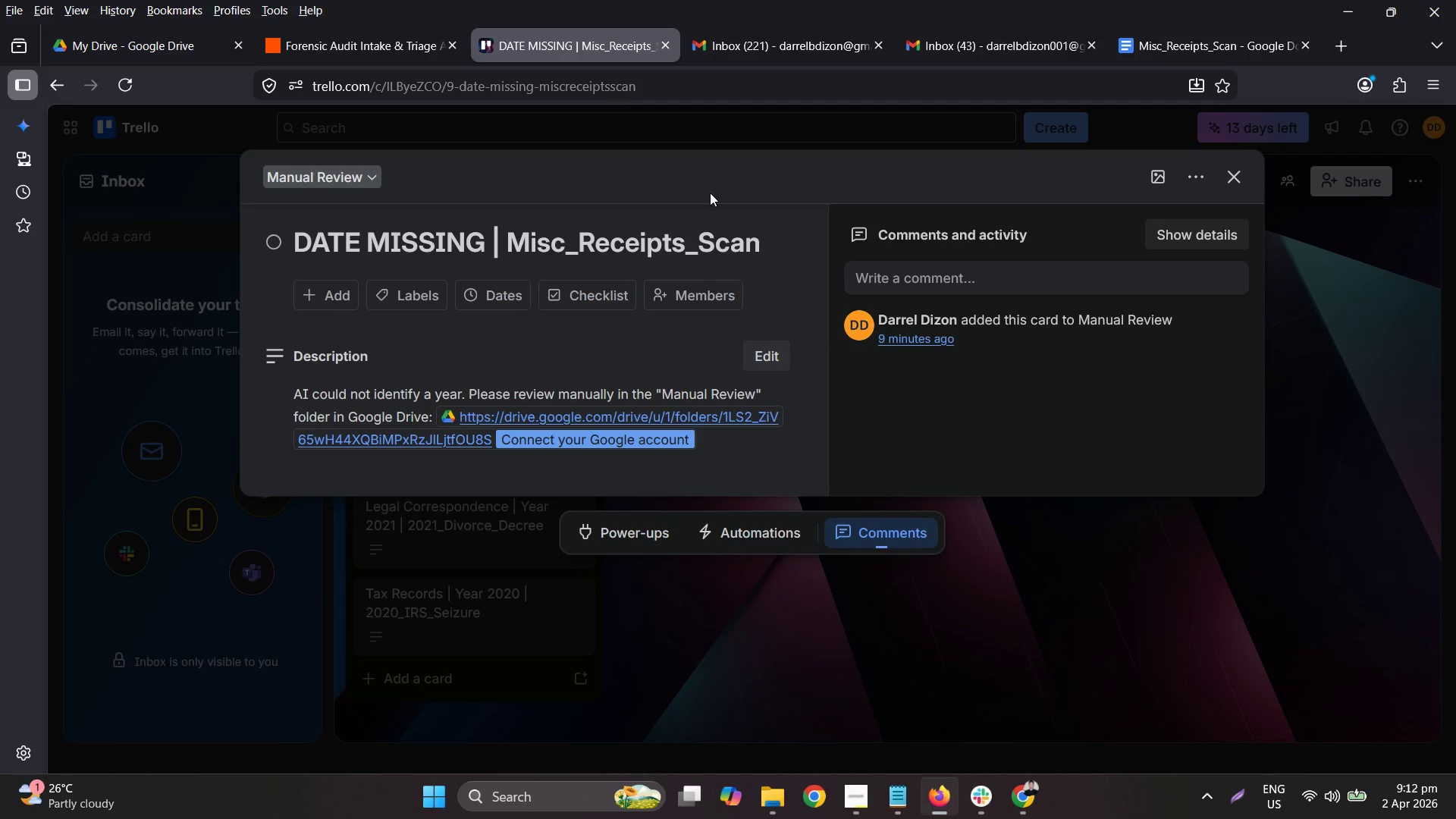 
left_click([1279, 673])
 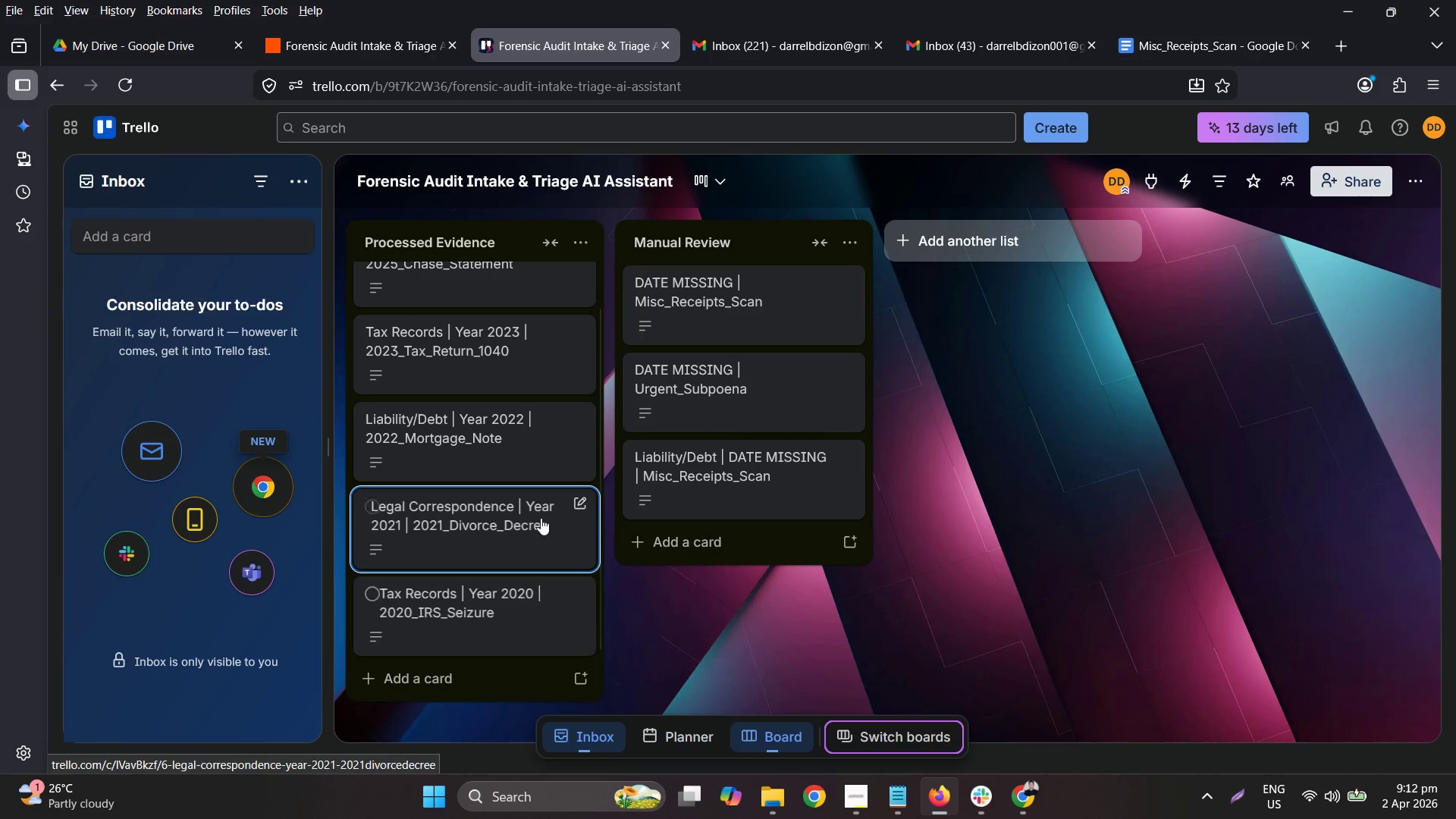 
left_click([503, 610])
 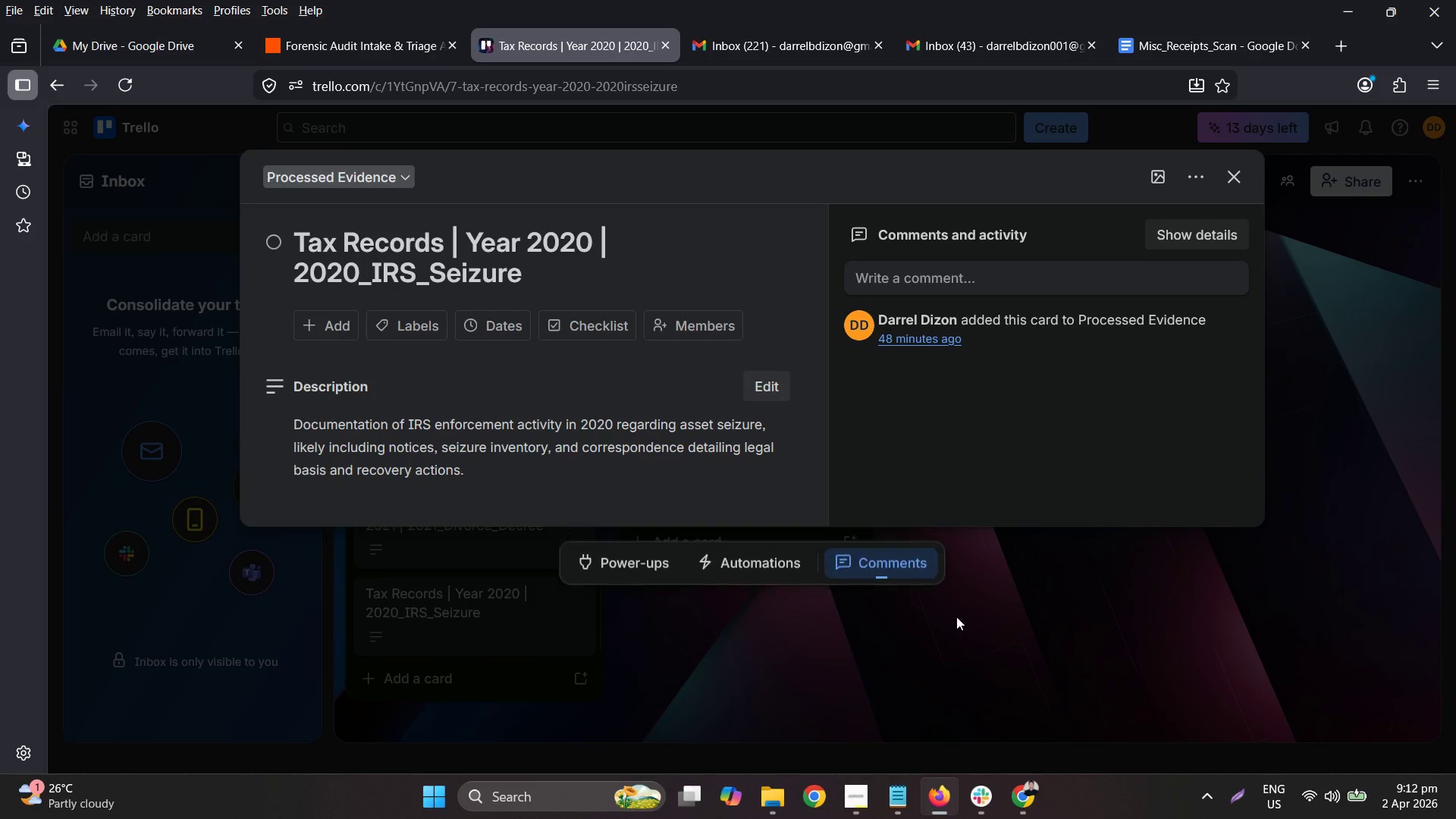 
scroll: coordinate [541, 541], scroll_direction: down, amount: 2.0
 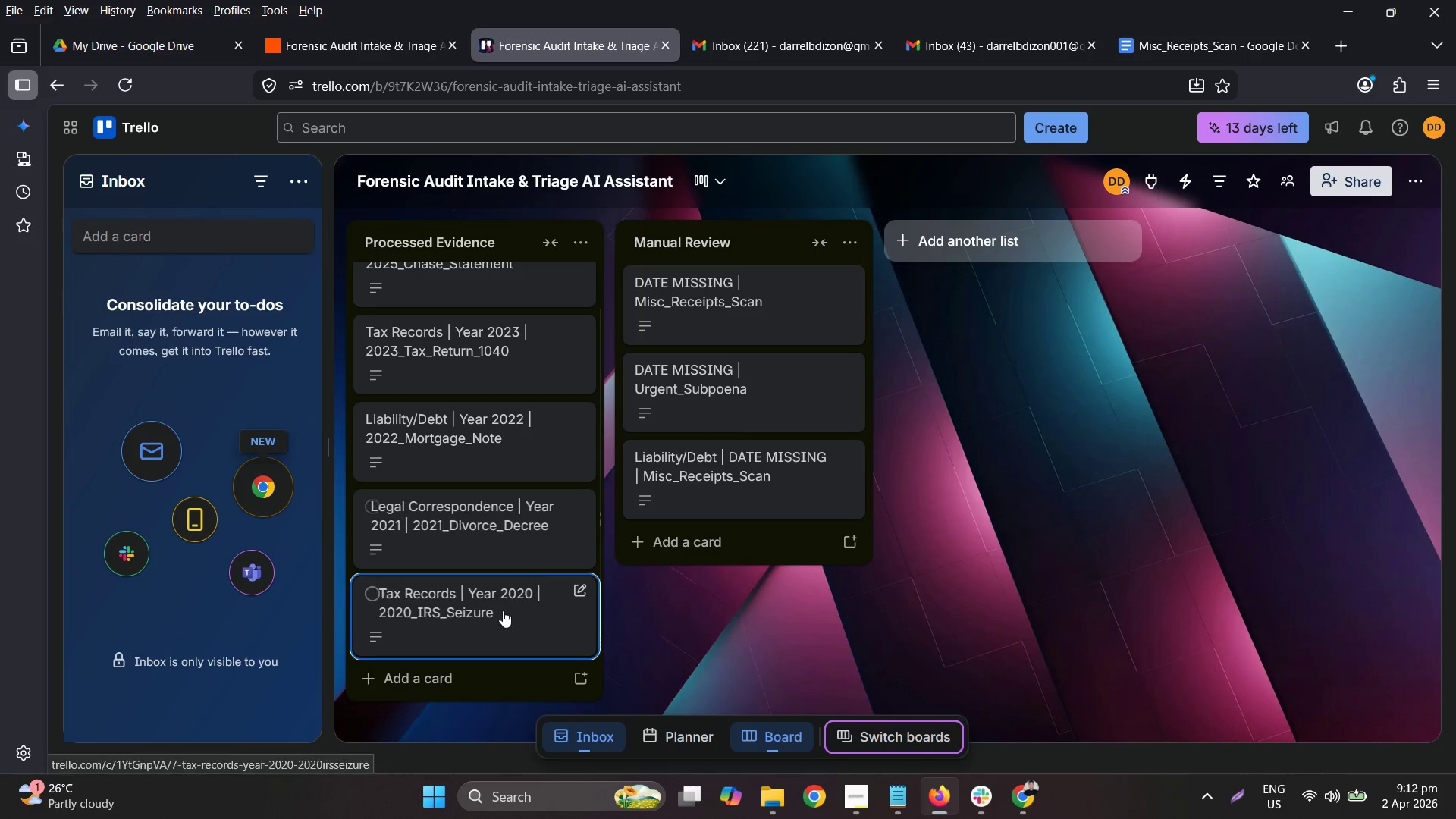 
left_click([1018, 642])
 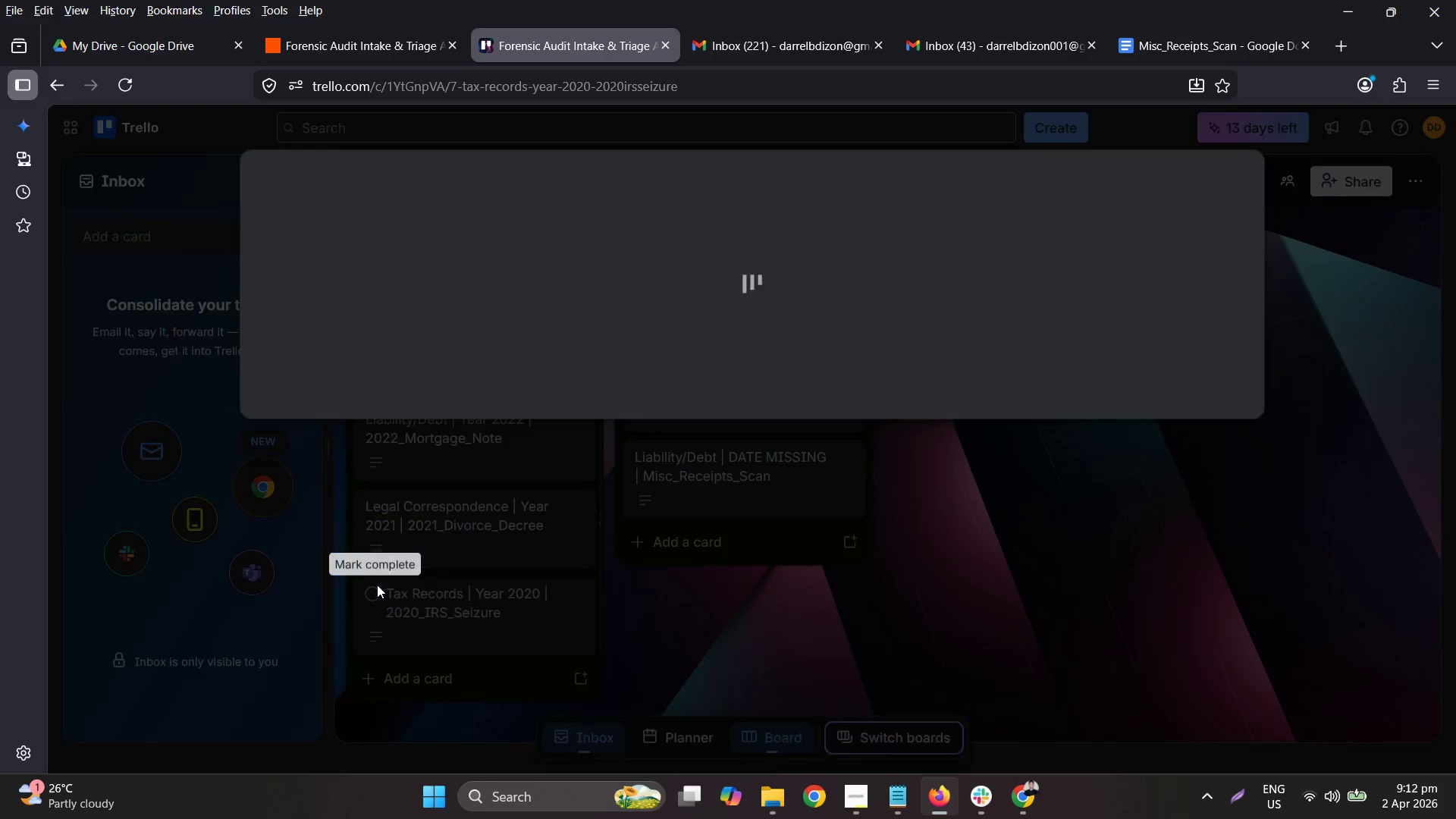 
left_click([893, 635])
 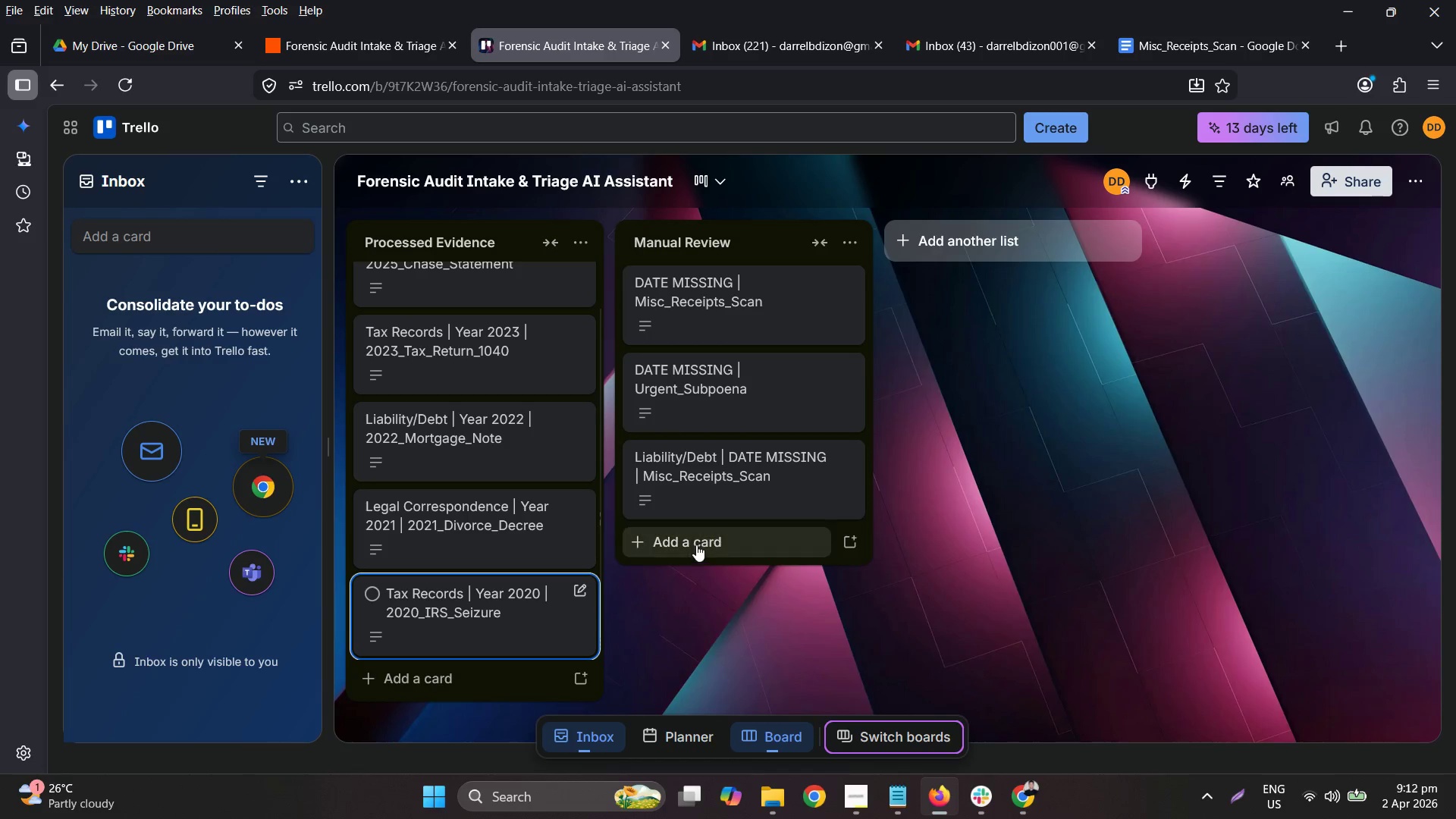 
scroll: coordinate [698, 532], scroll_direction: up, amount: 1.0
 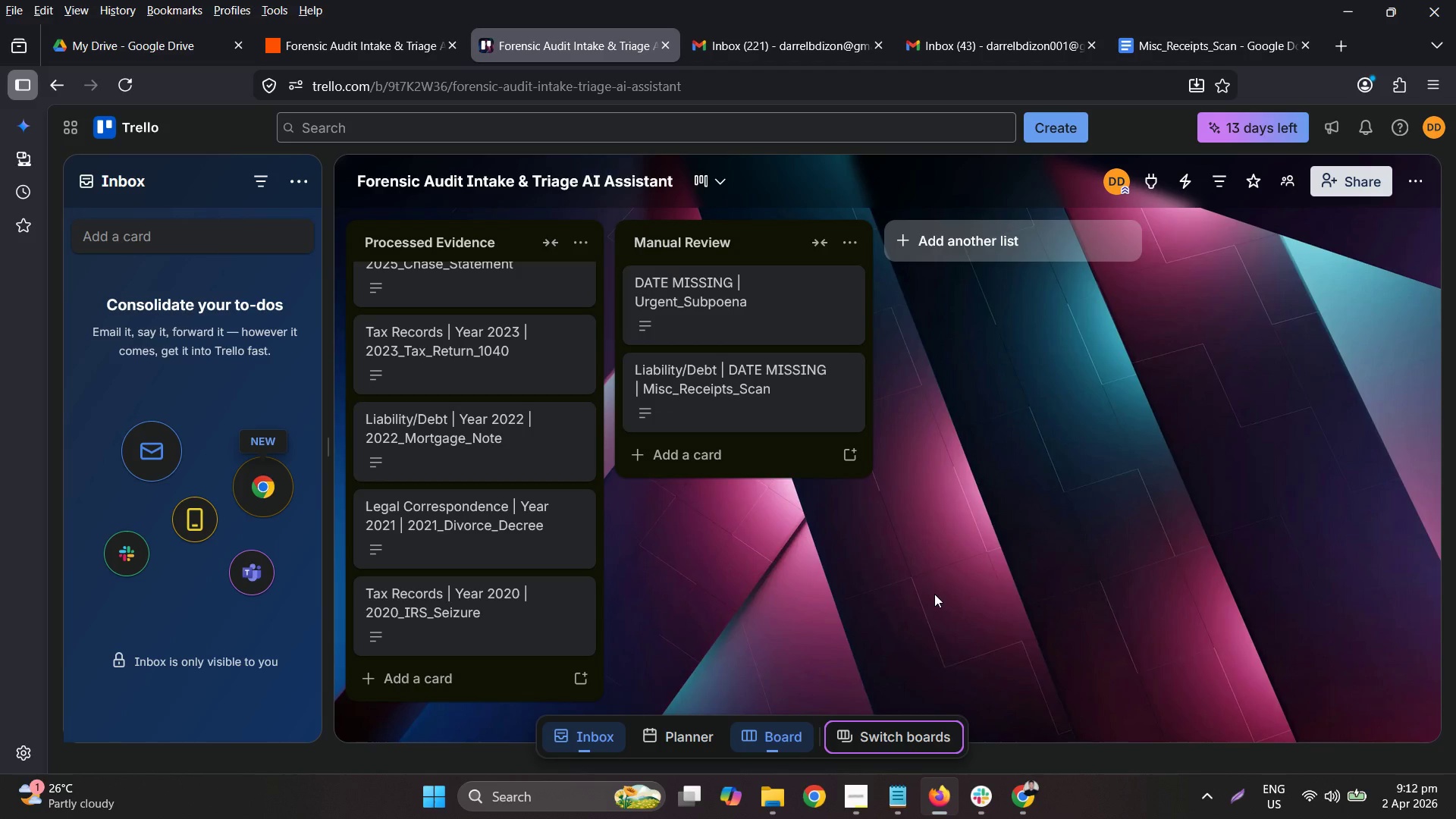 
wait(15.51)
 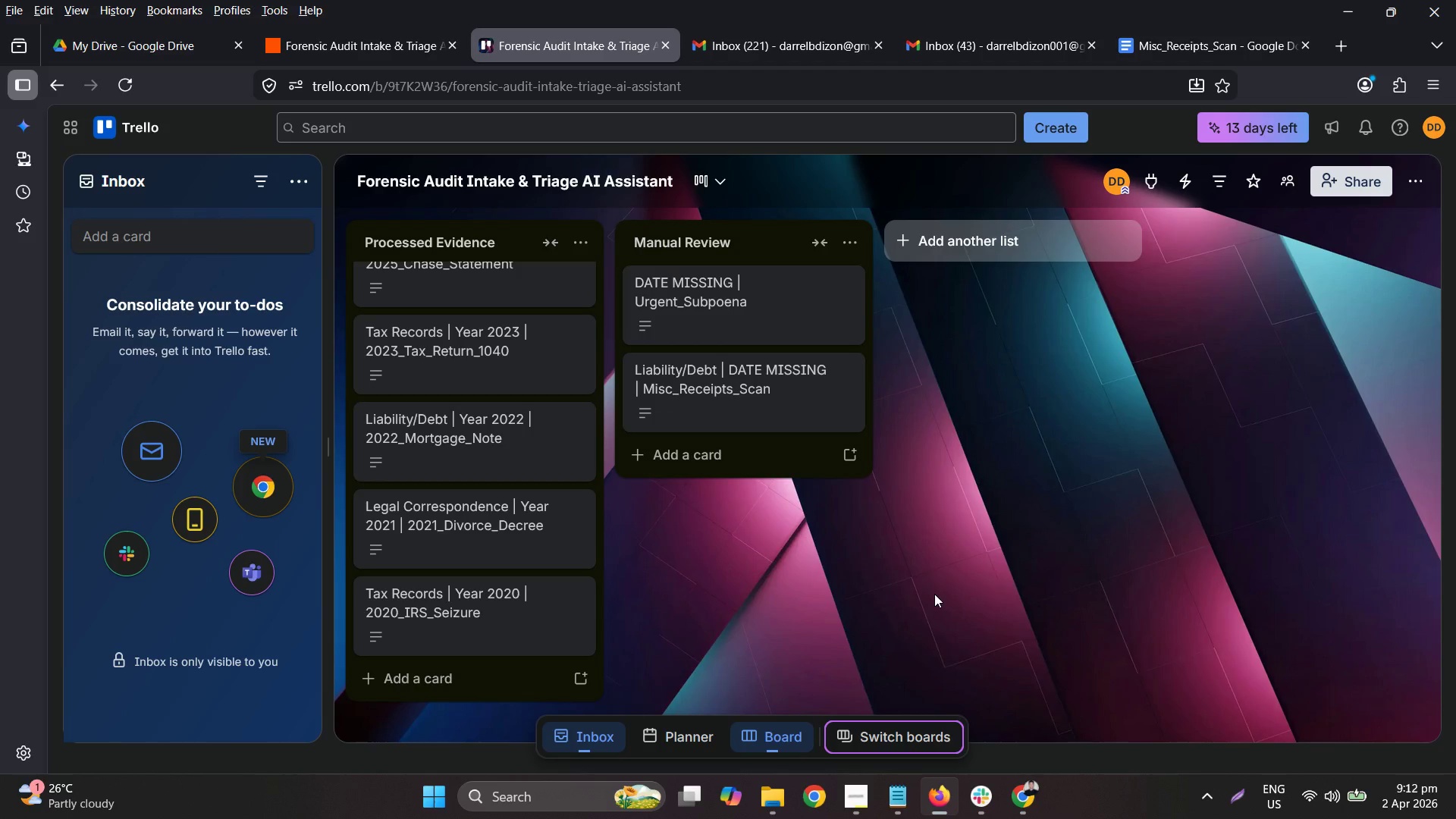 
right_click([788, 285])
 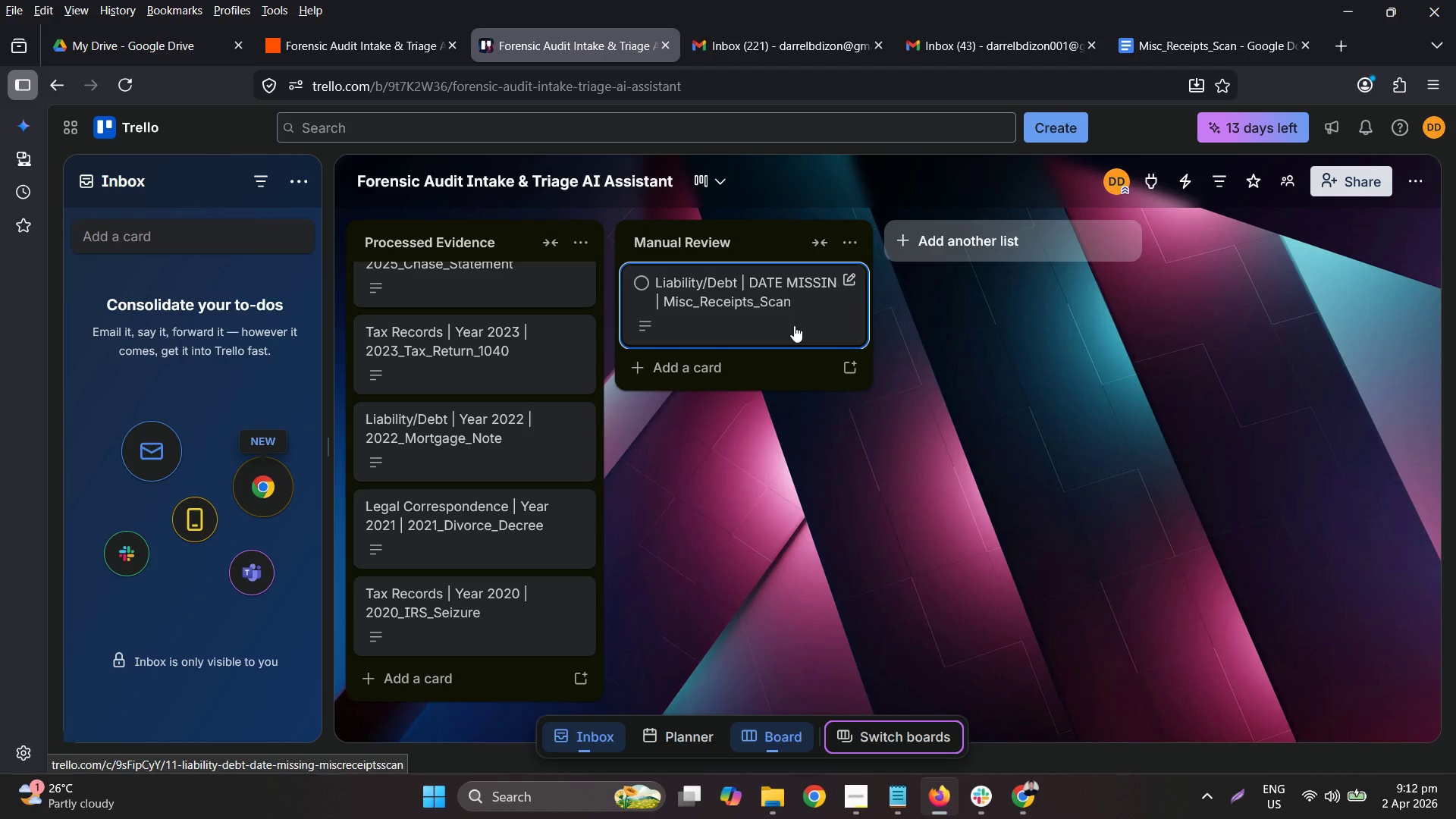 
wait(9.25)
 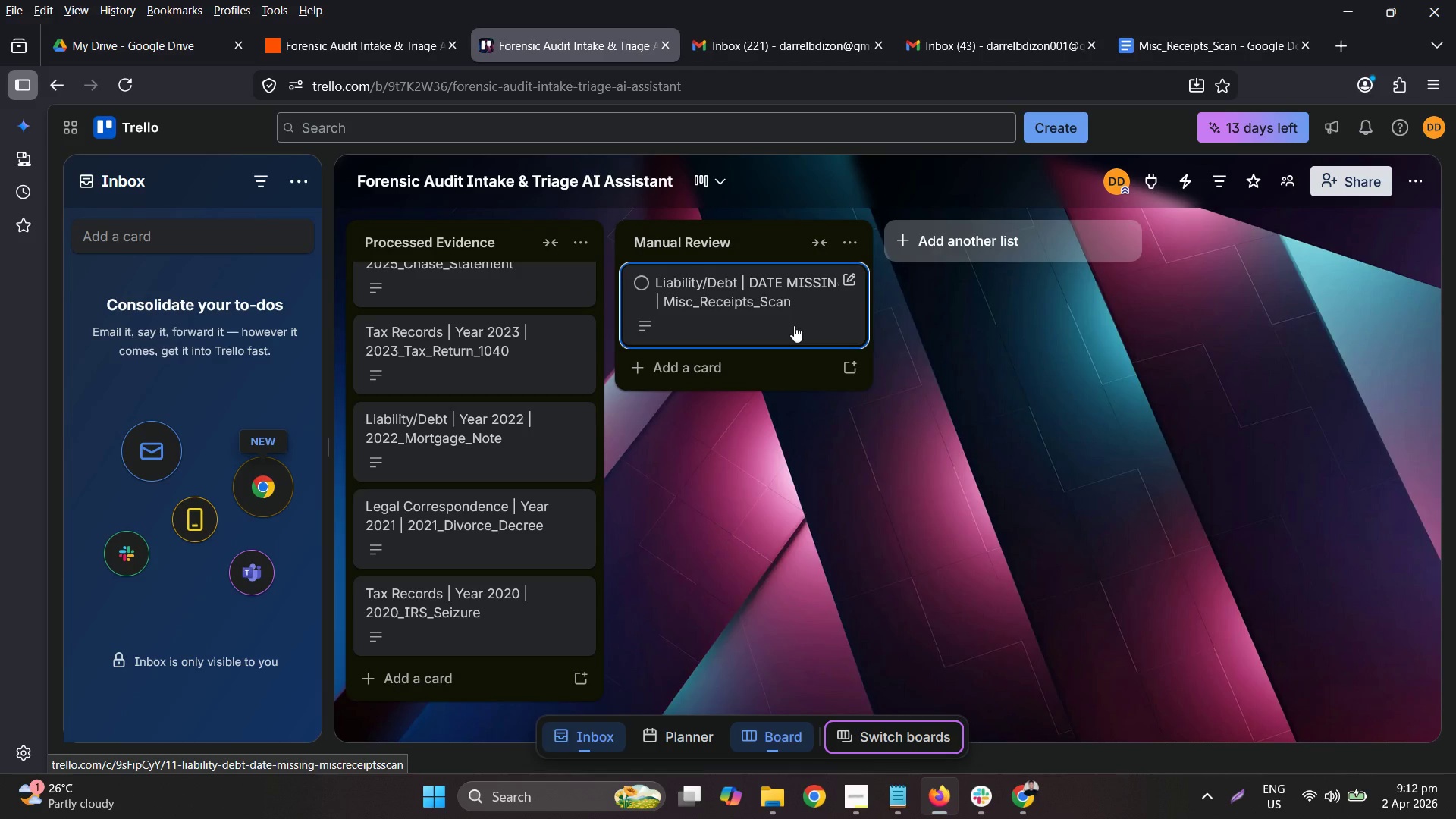 
left_click([159, 49])
 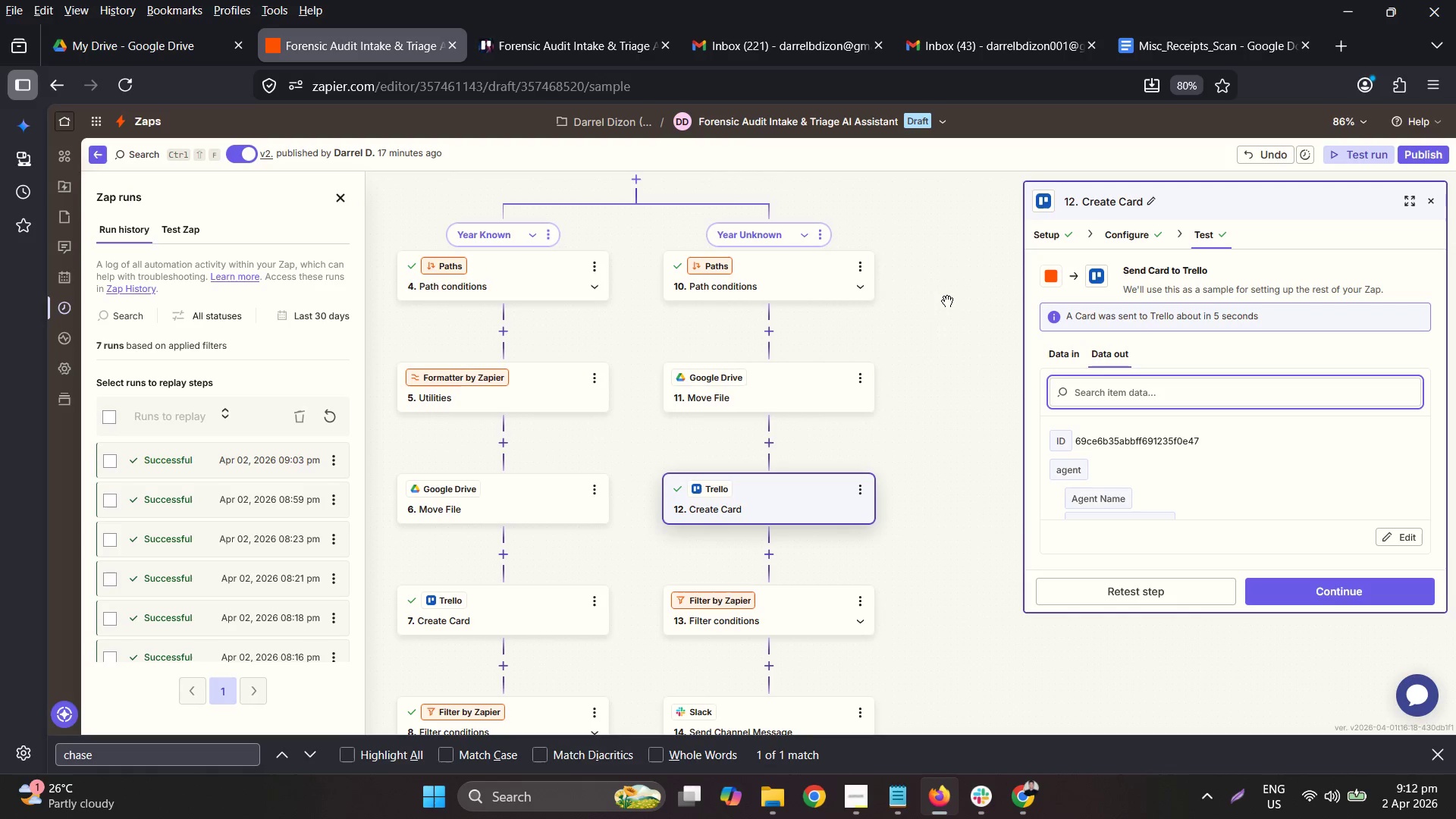 
left_click([242, 500])
 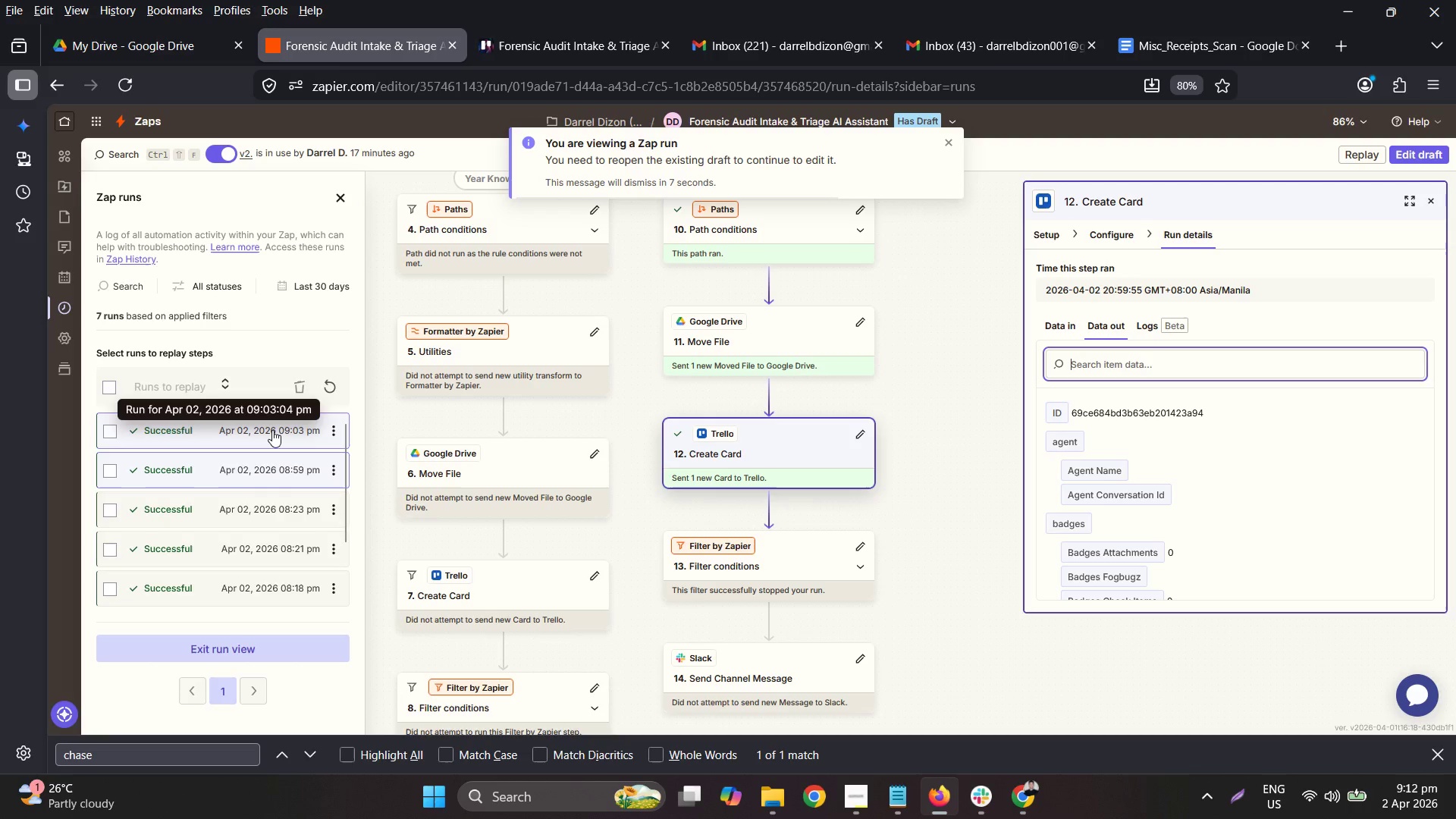 
wait(5.73)
 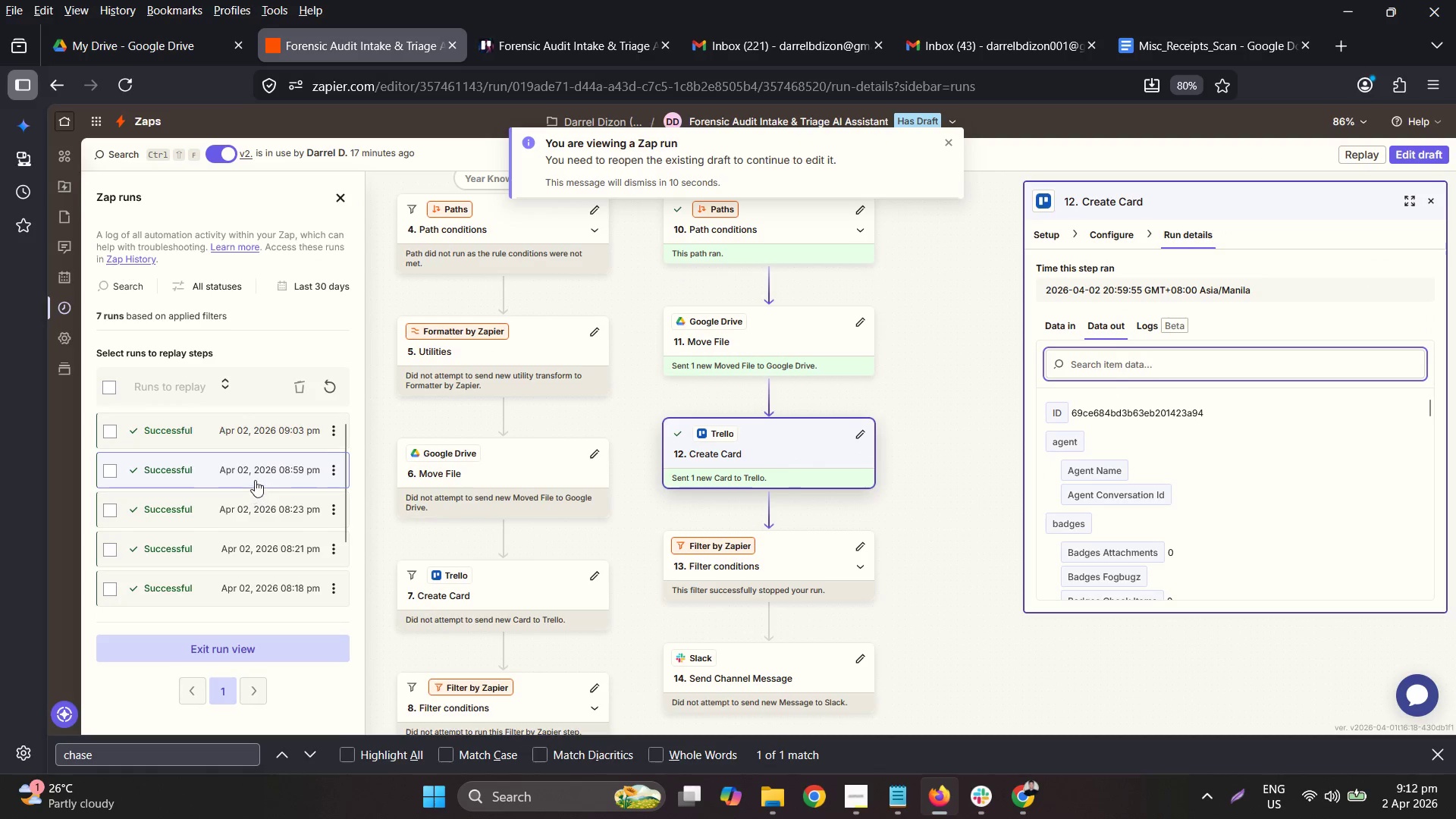 
left_click([272, 430])
 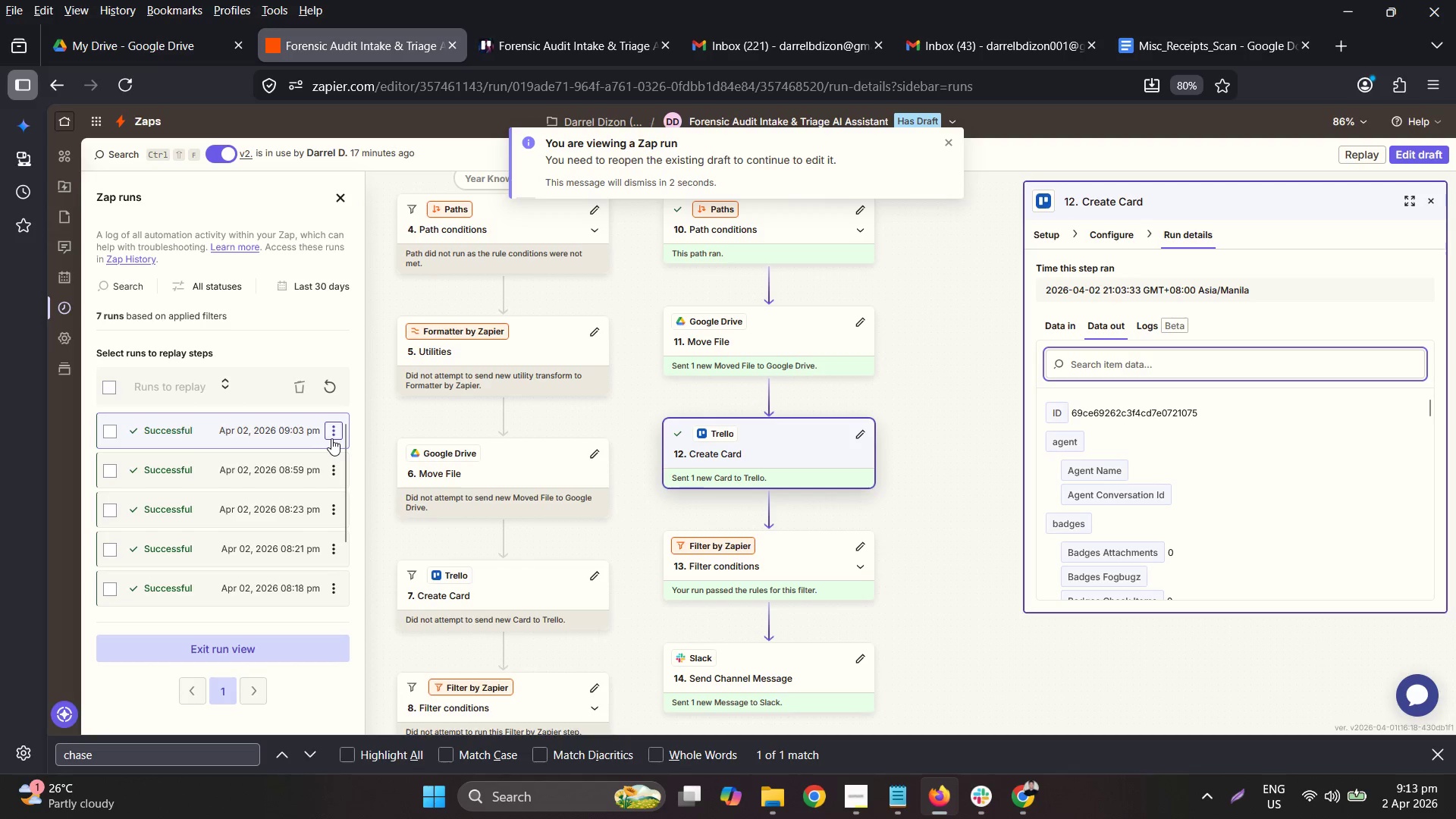 
left_click([331, 438])
 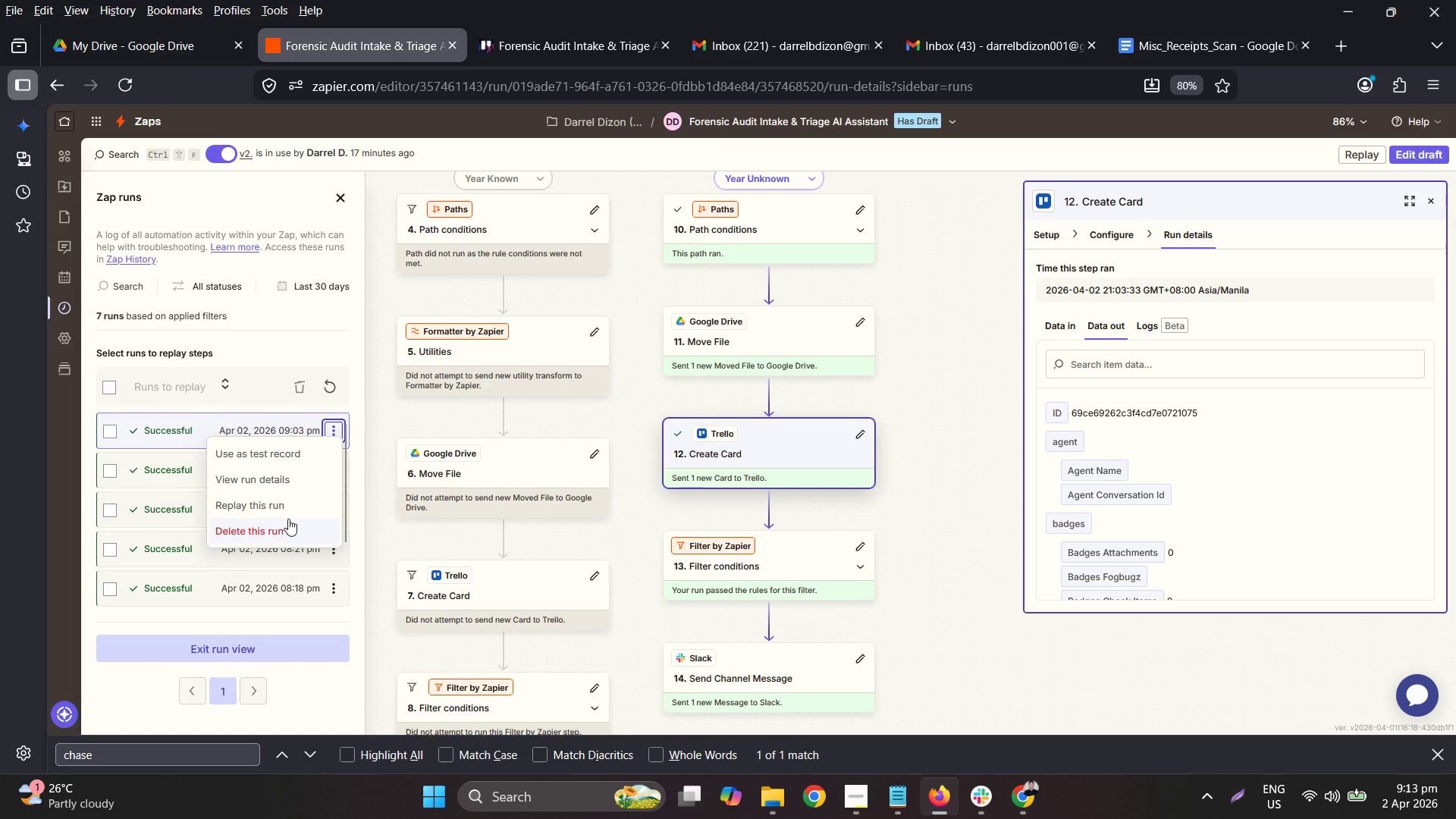 
left_click([290, 510])
 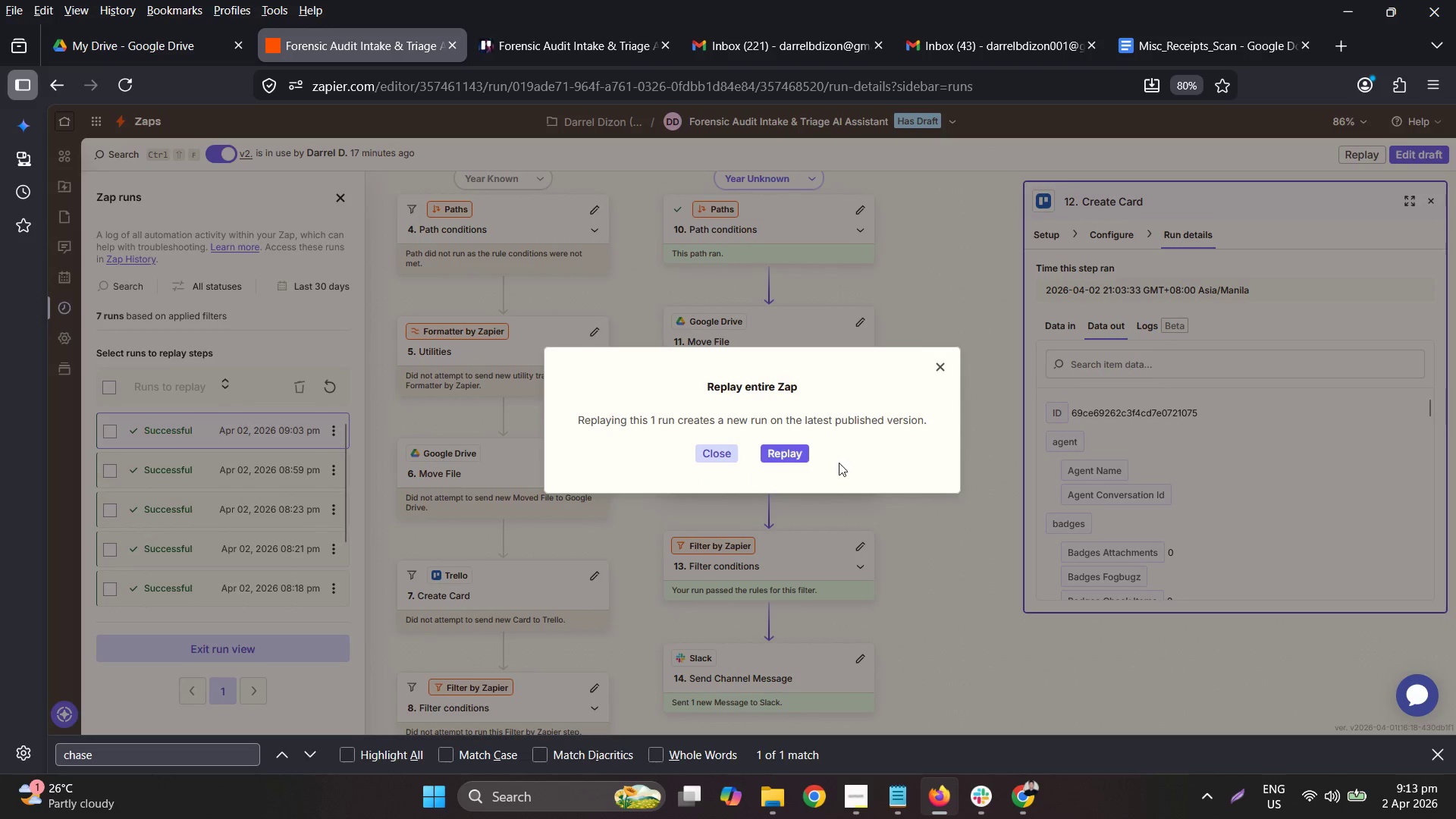 
left_click([804, 457])
 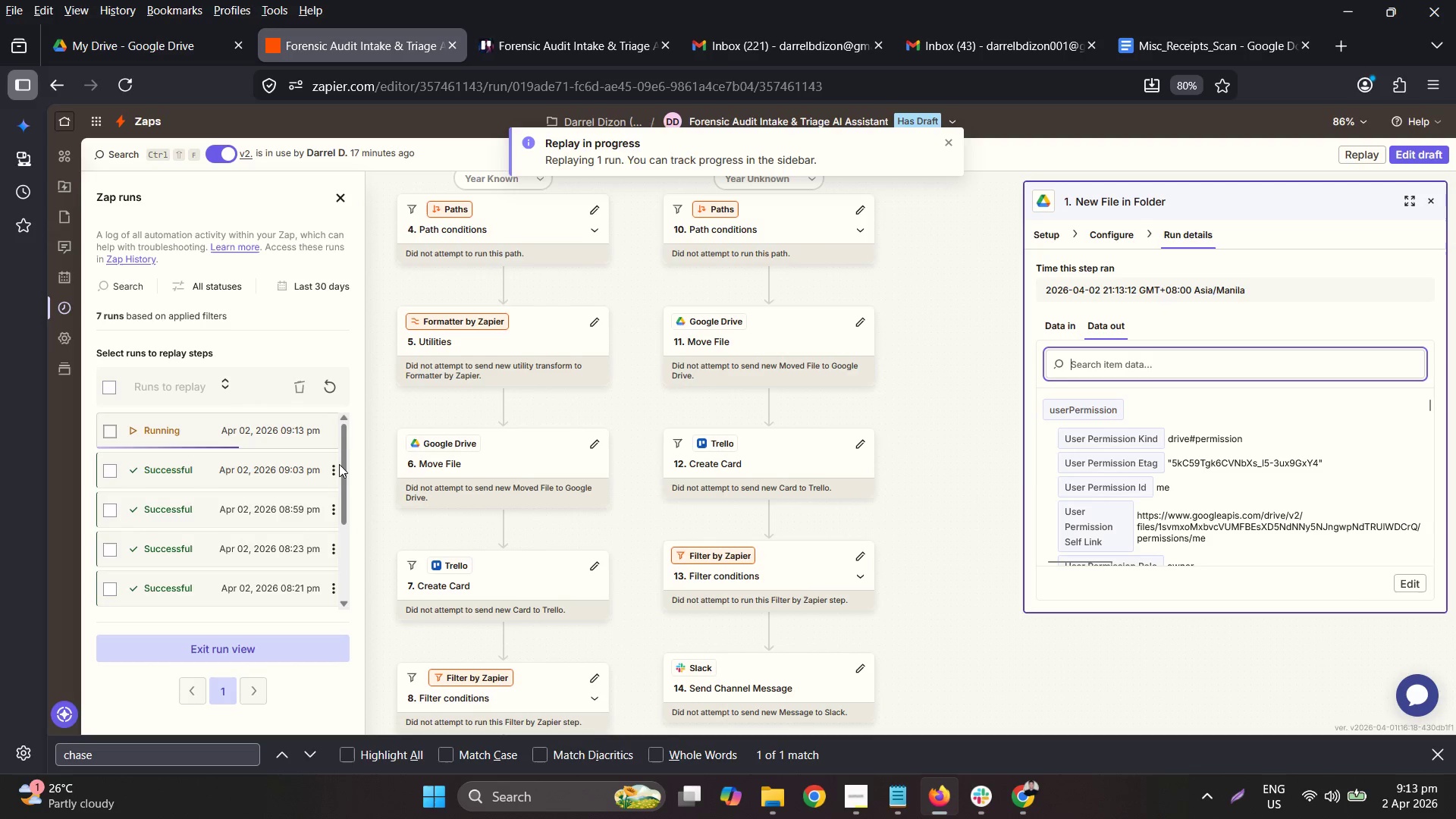 
left_click([331, 466])
 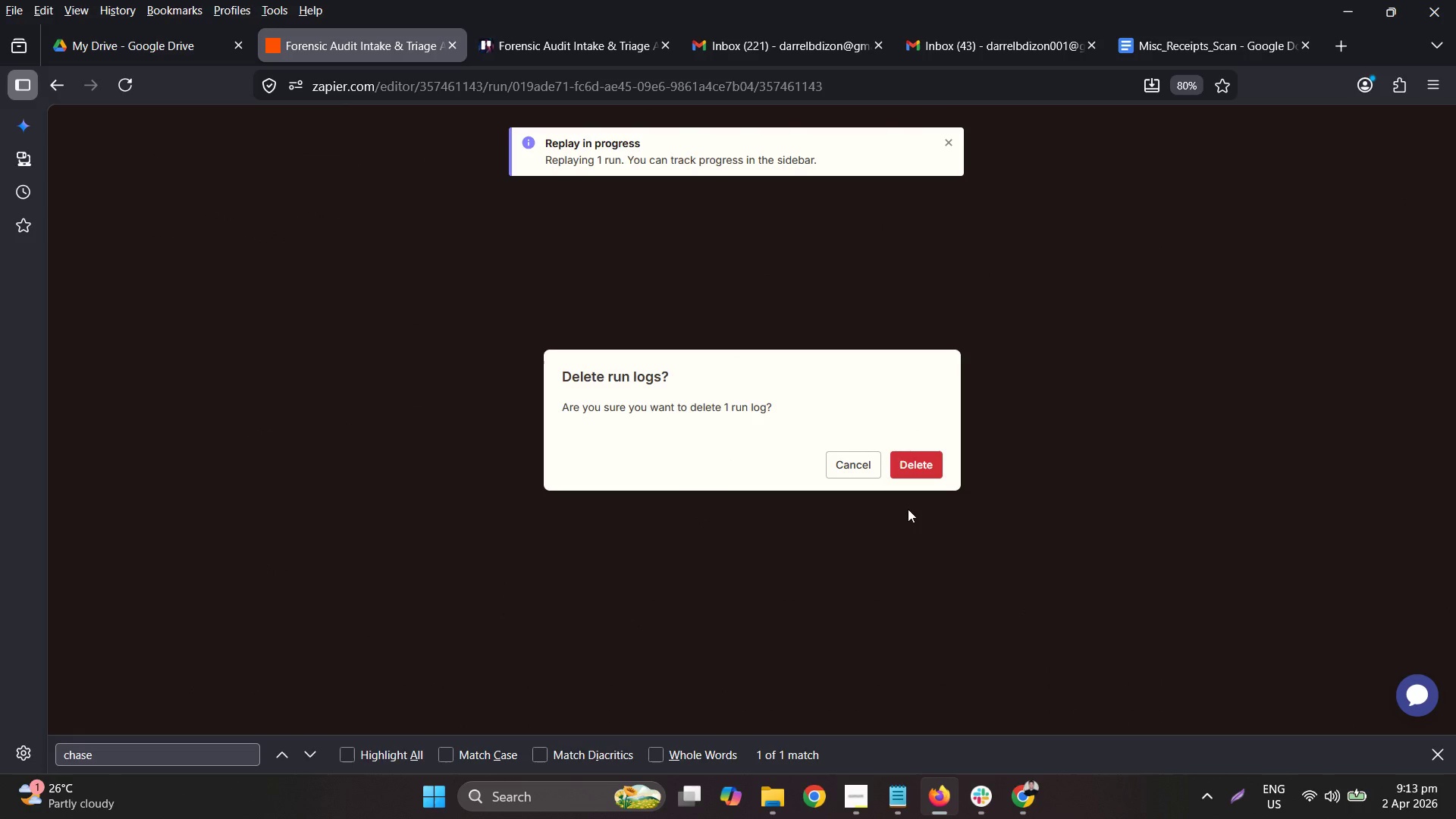 
left_click([918, 467])
 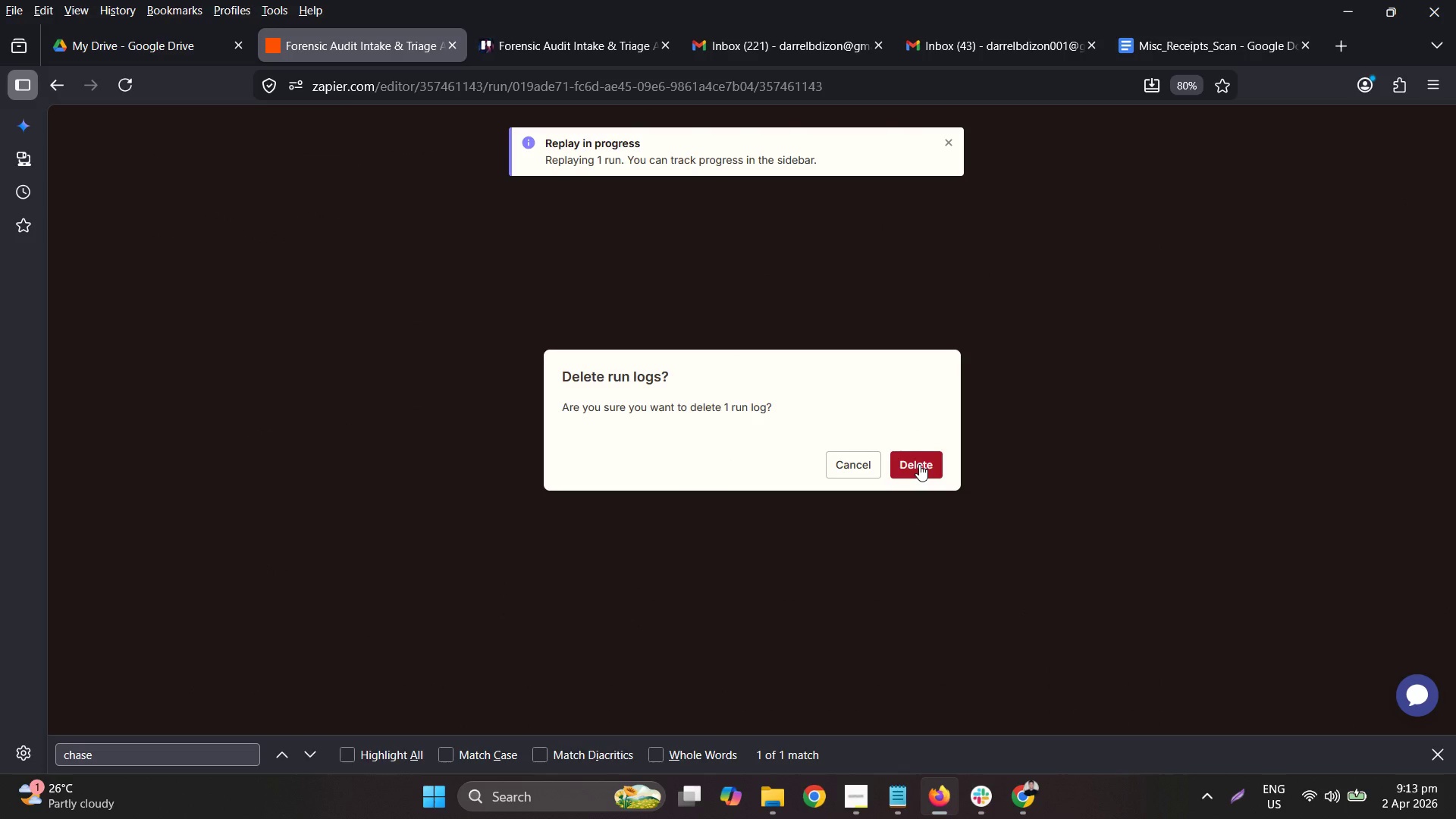 
left_click([919, 464])
 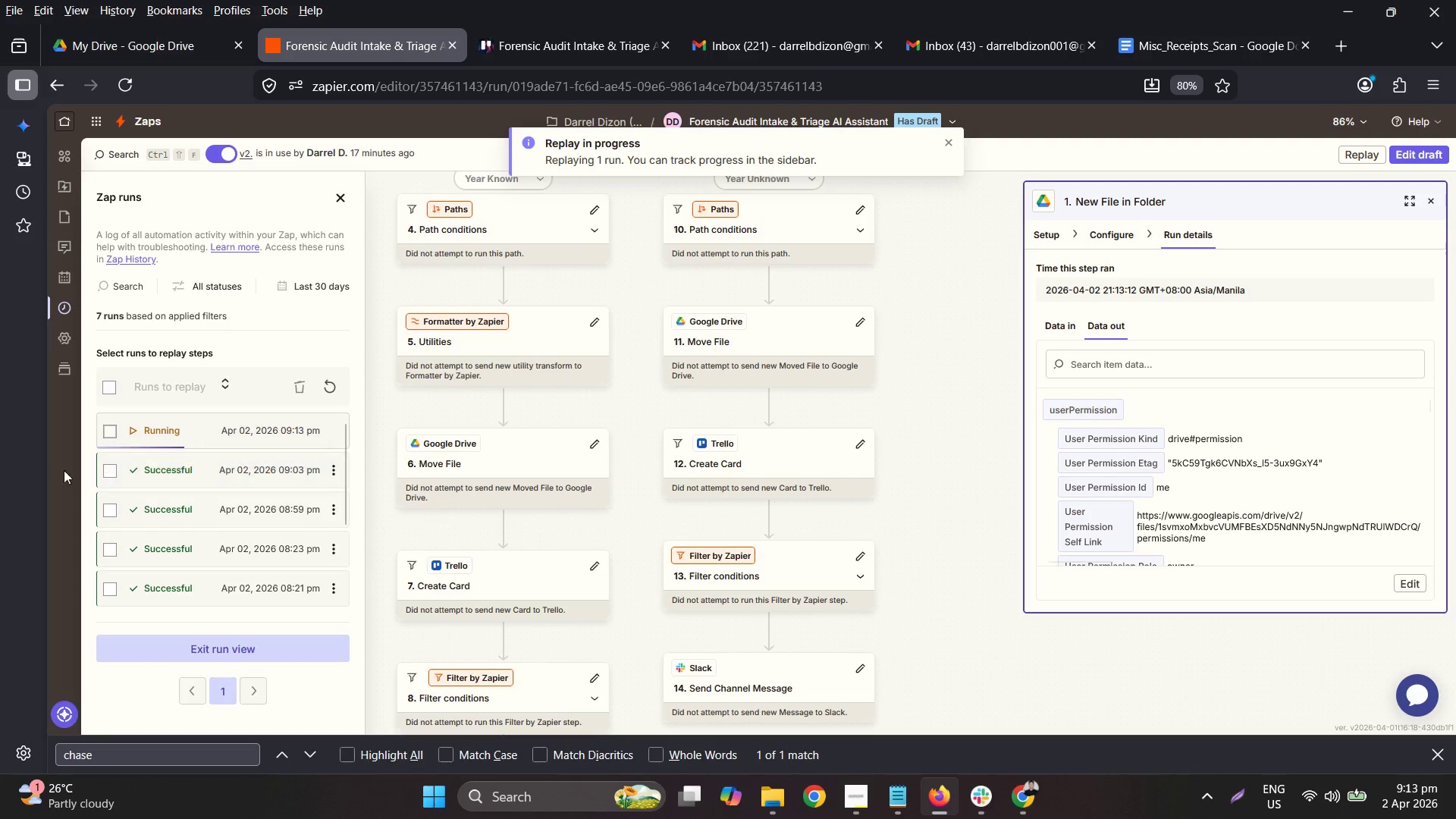 
scroll: coordinate [239, 527], scroll_direction: up, amount: 2.0
 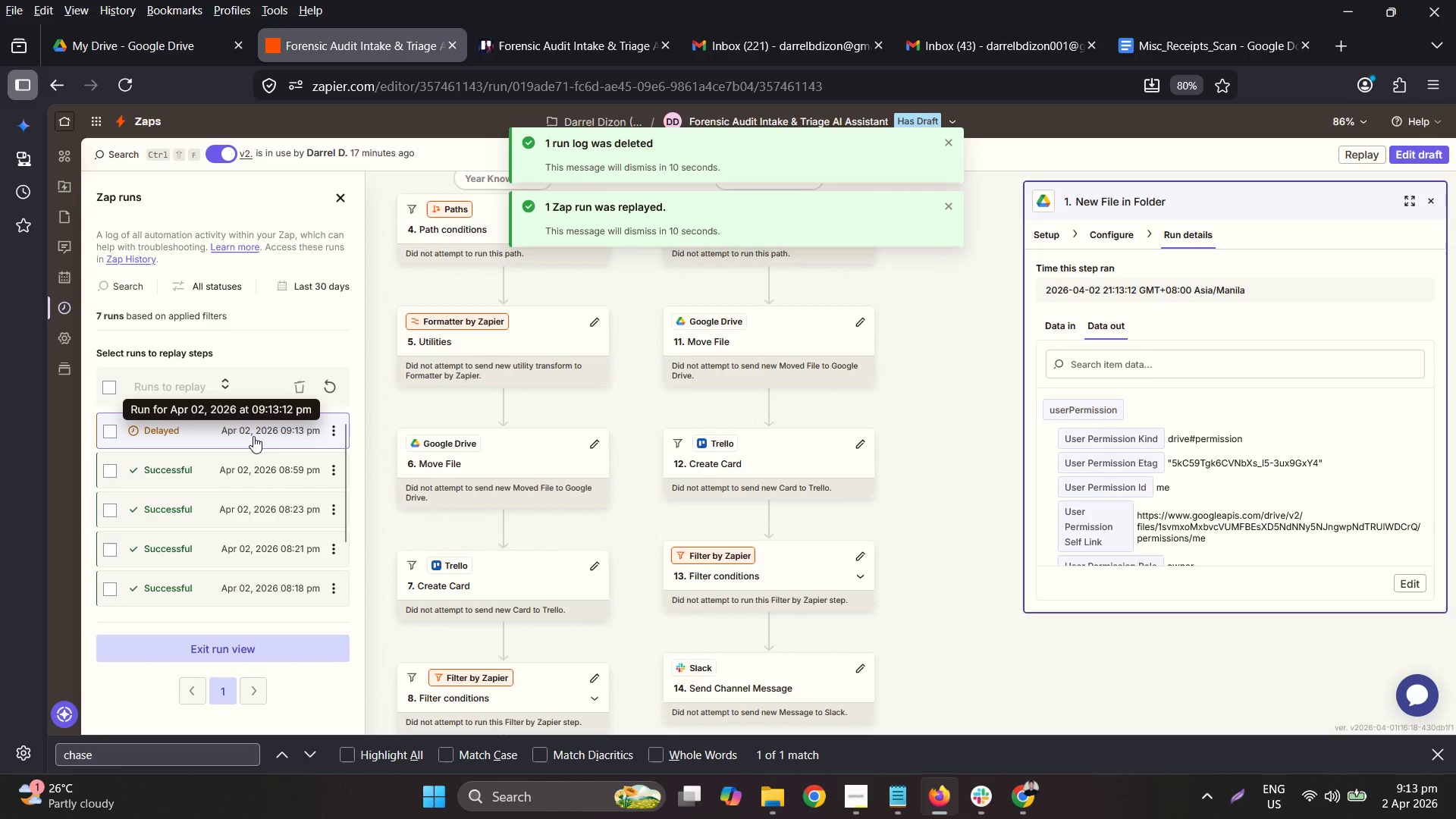 
left_click([253, 436])
 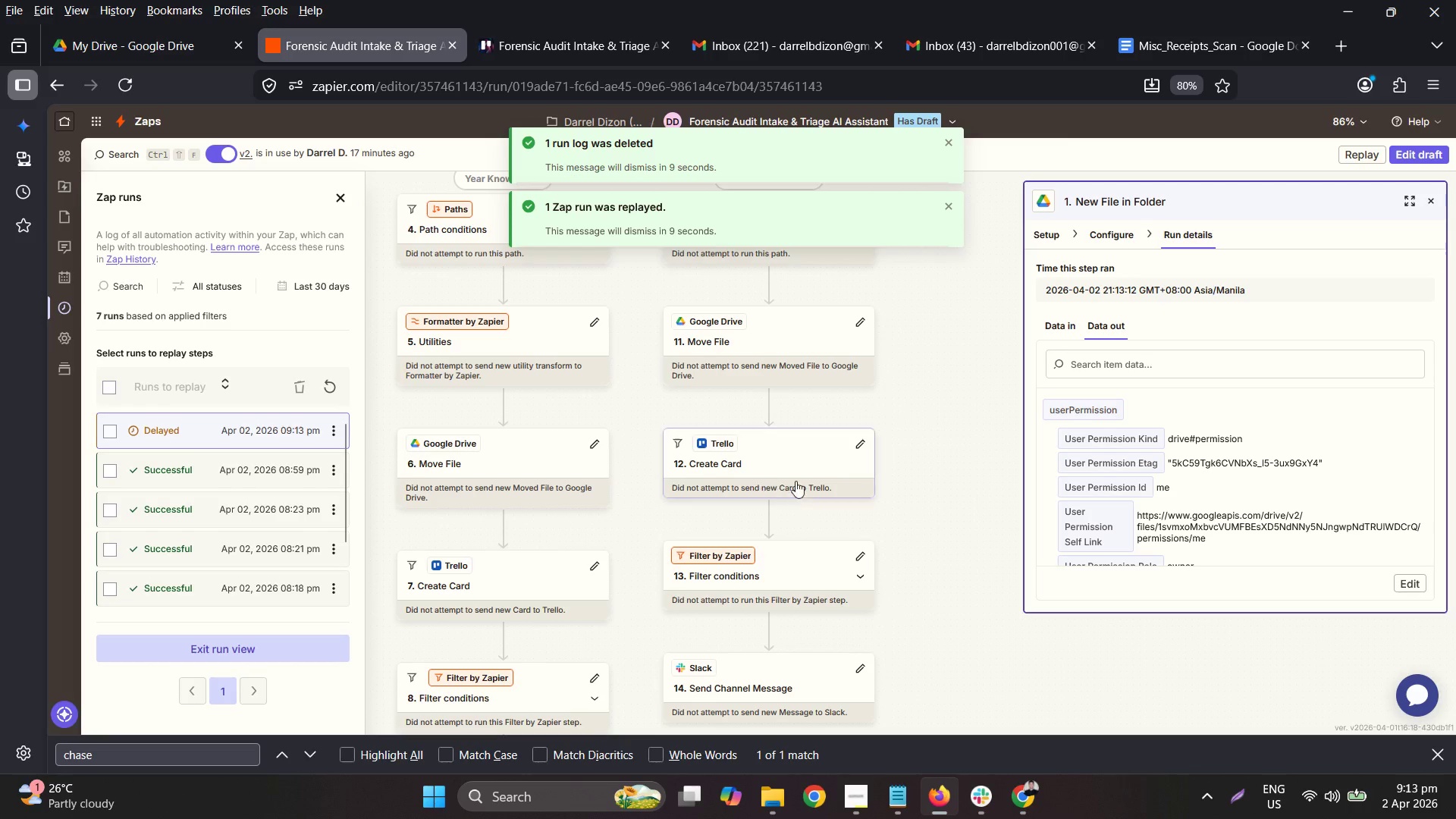 
scroll: coordinate [835, 463], scroll_direction: up, amount: 11.0
 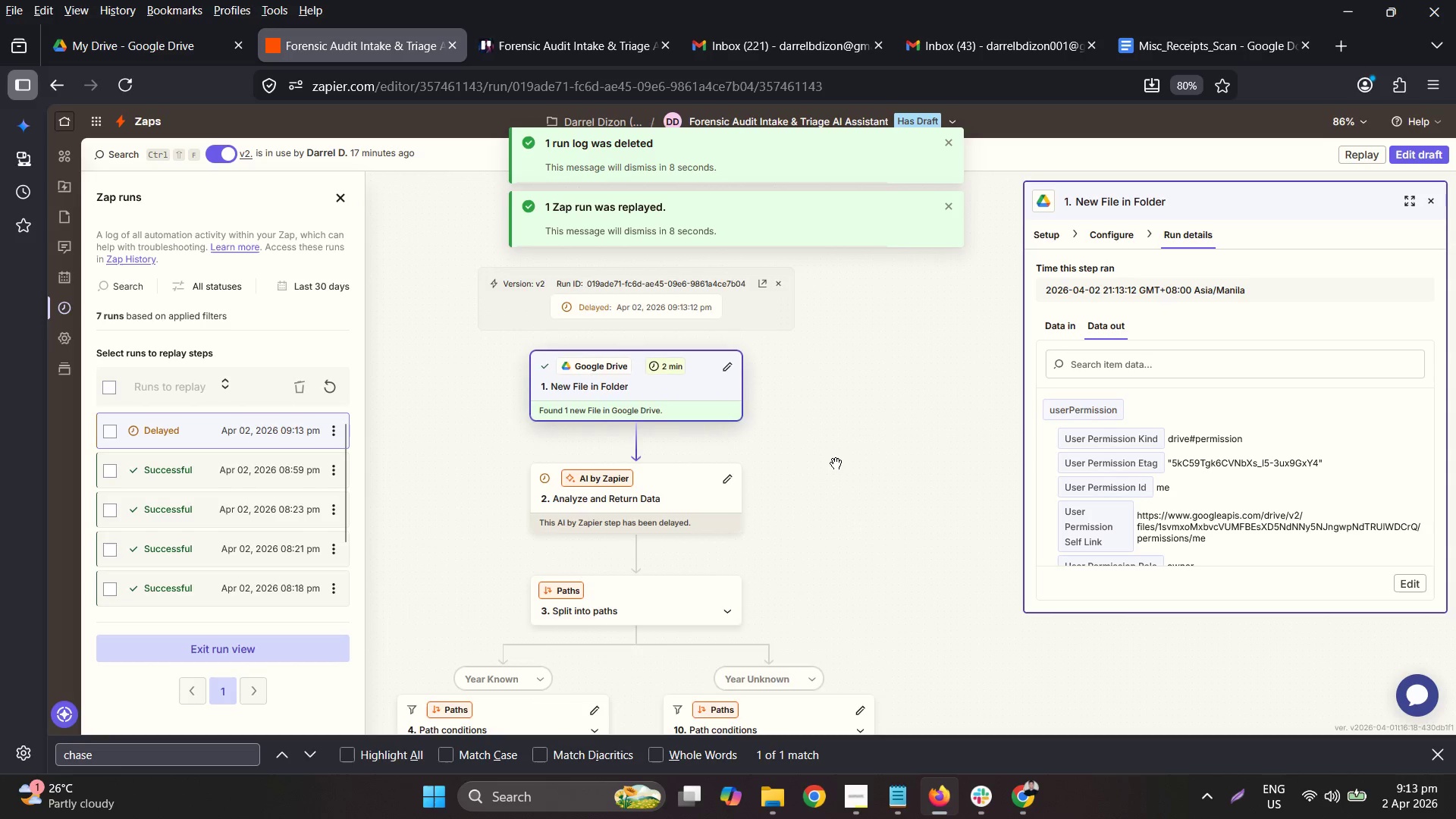 
scroll: coordinate [836, 463], scroll_direction: down, amount: 2.0
 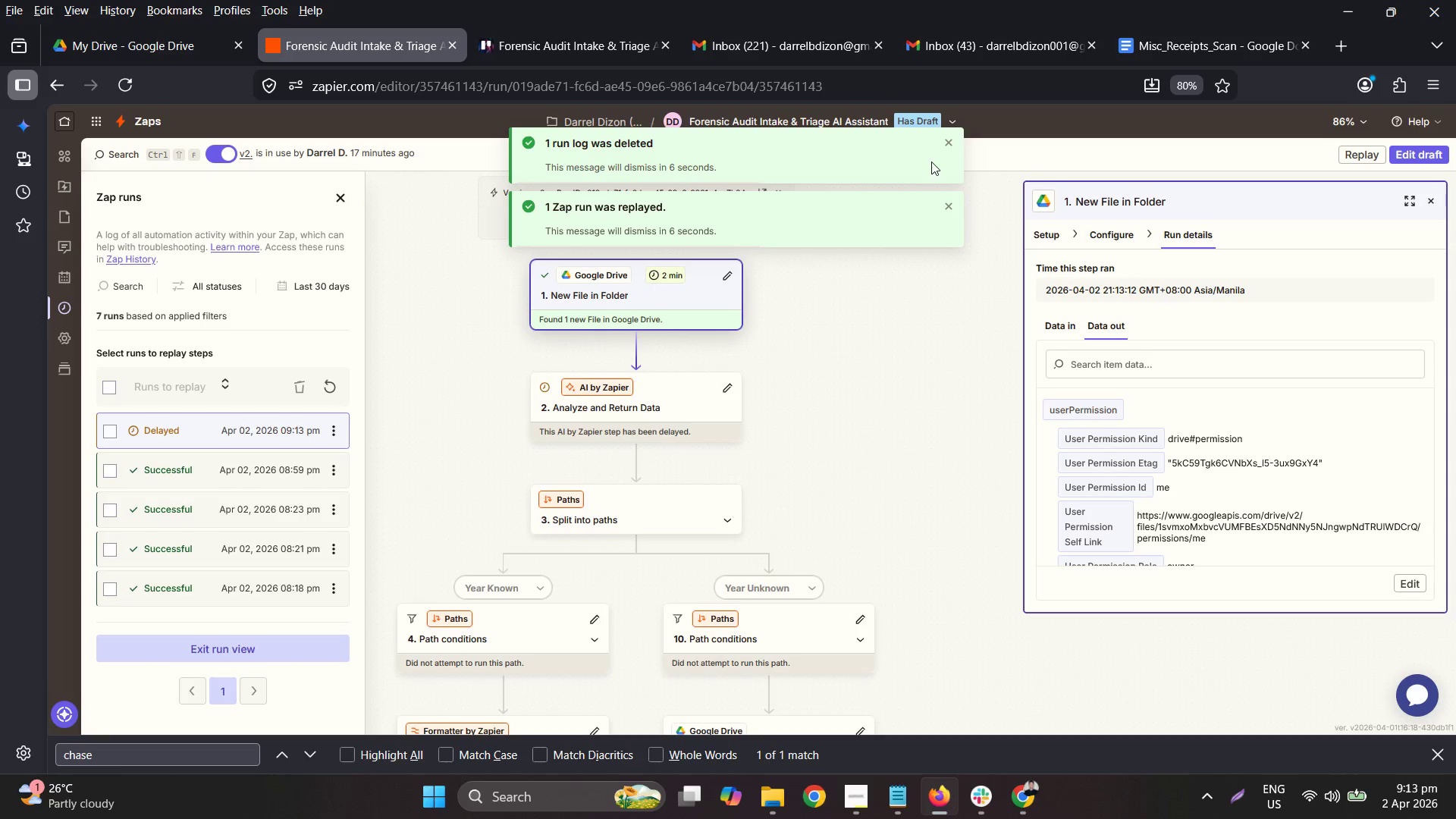 
left_click([951, 149])
 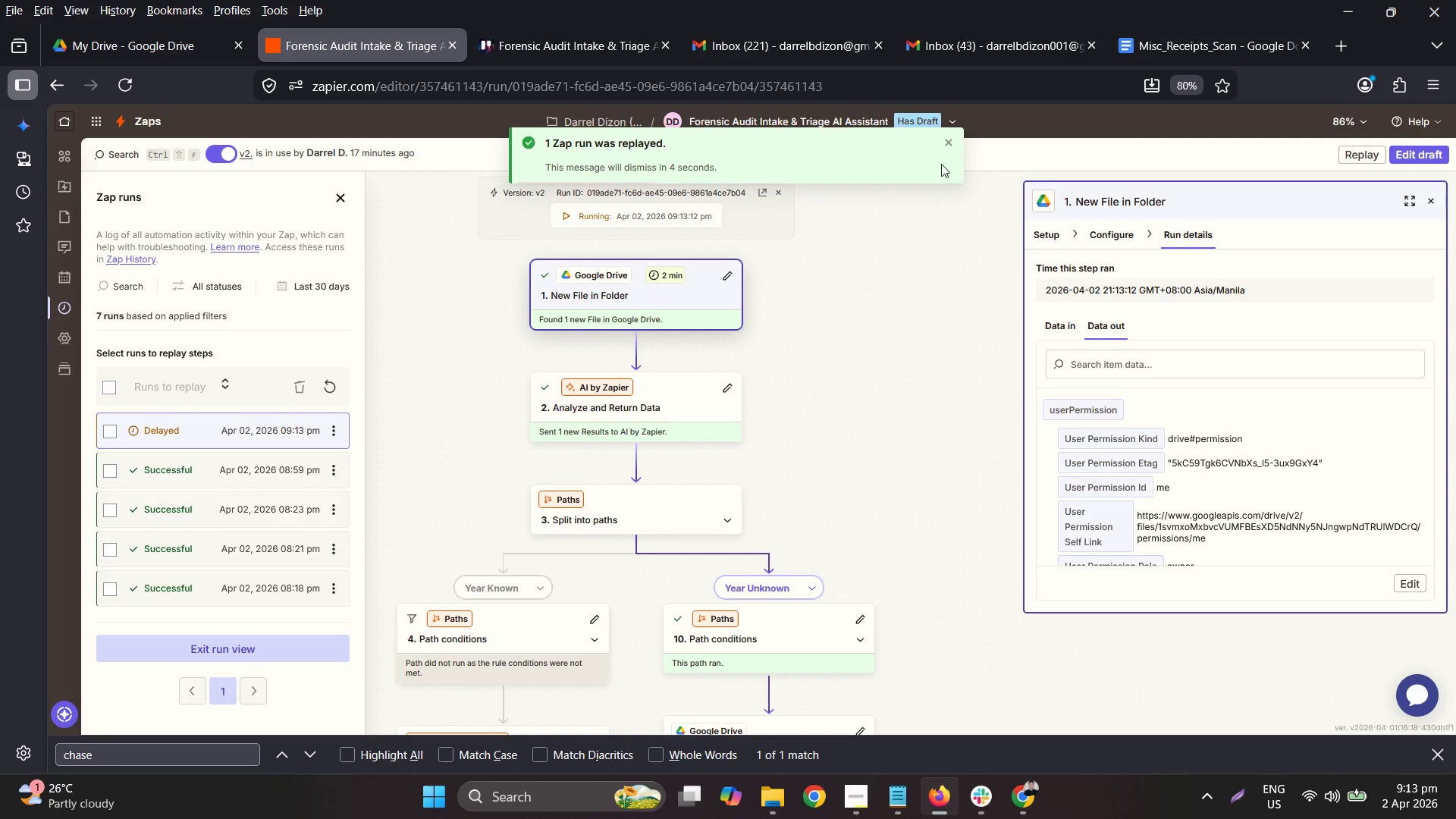 
left_click([951, 140])
 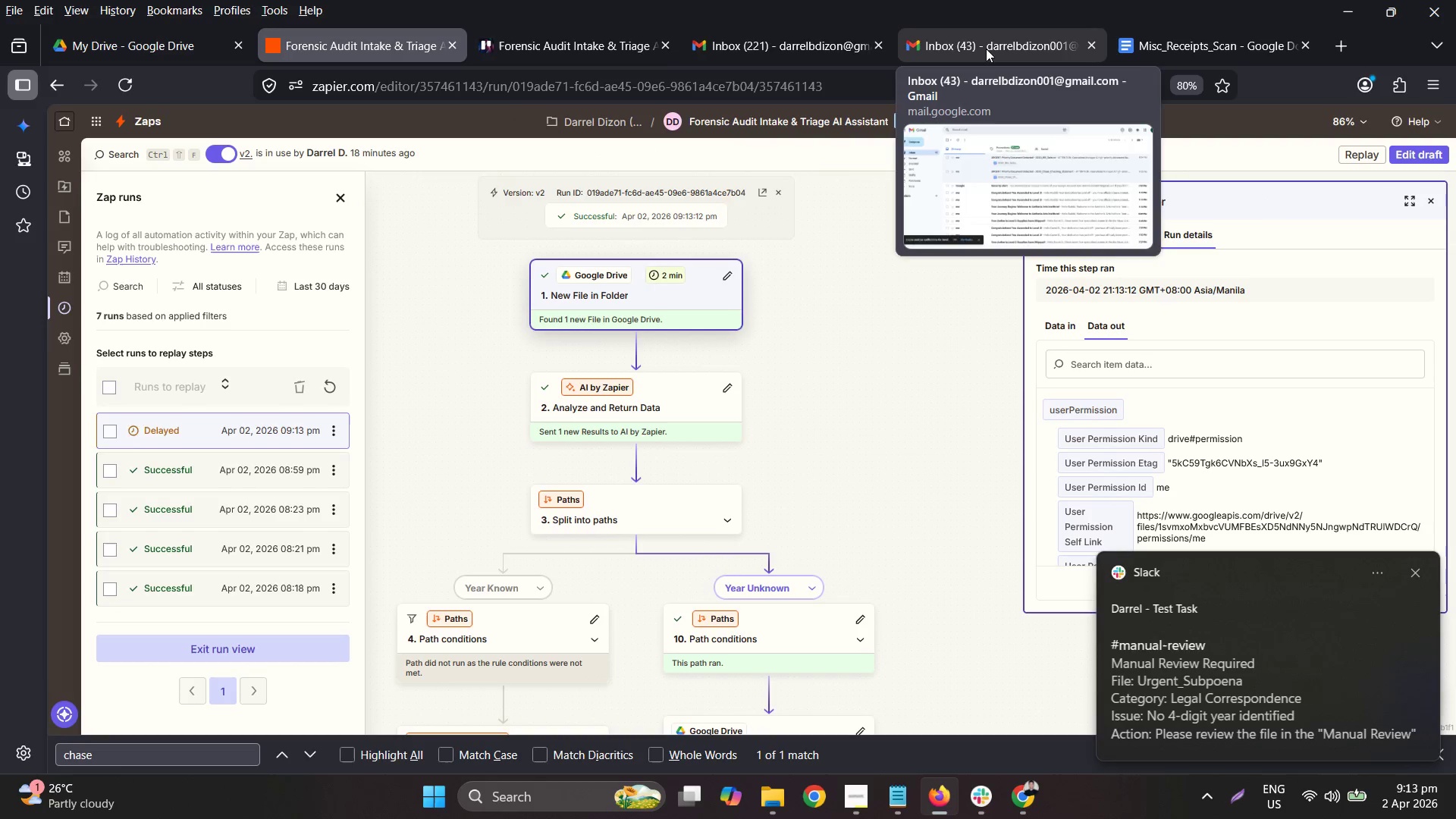 
wait(5.62)
 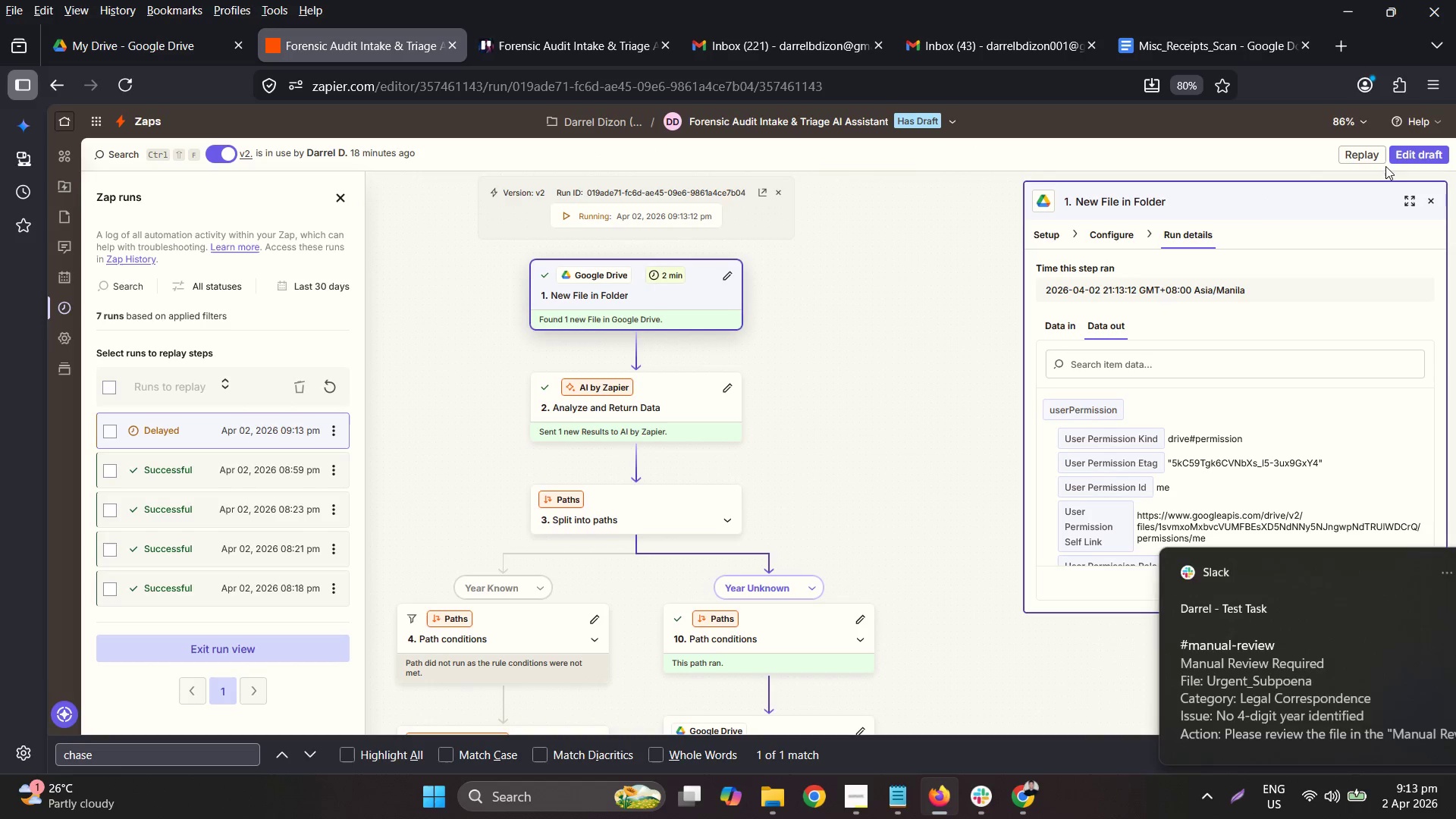 
left_click([528, 49])
 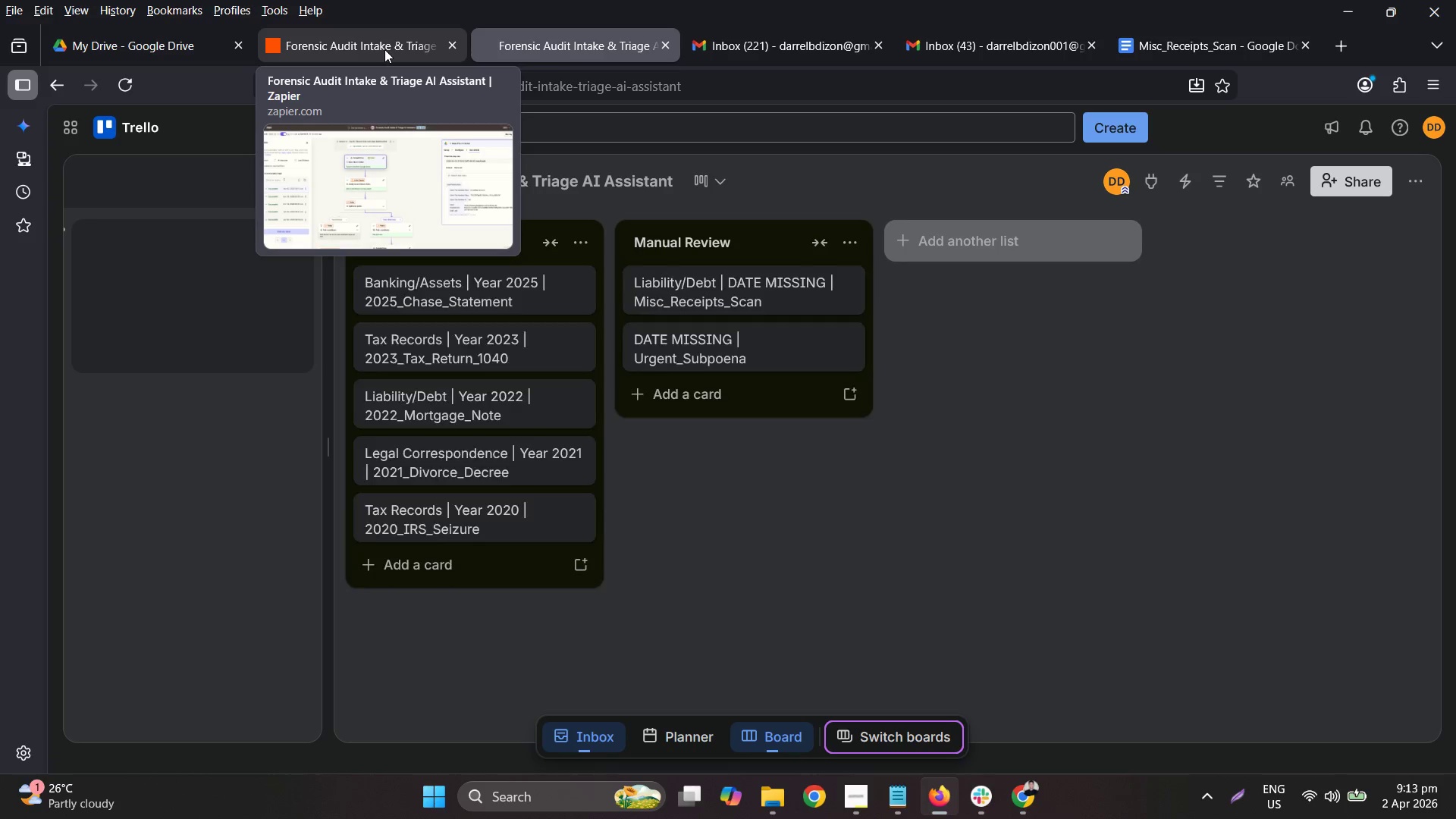 
wait(6.06)
 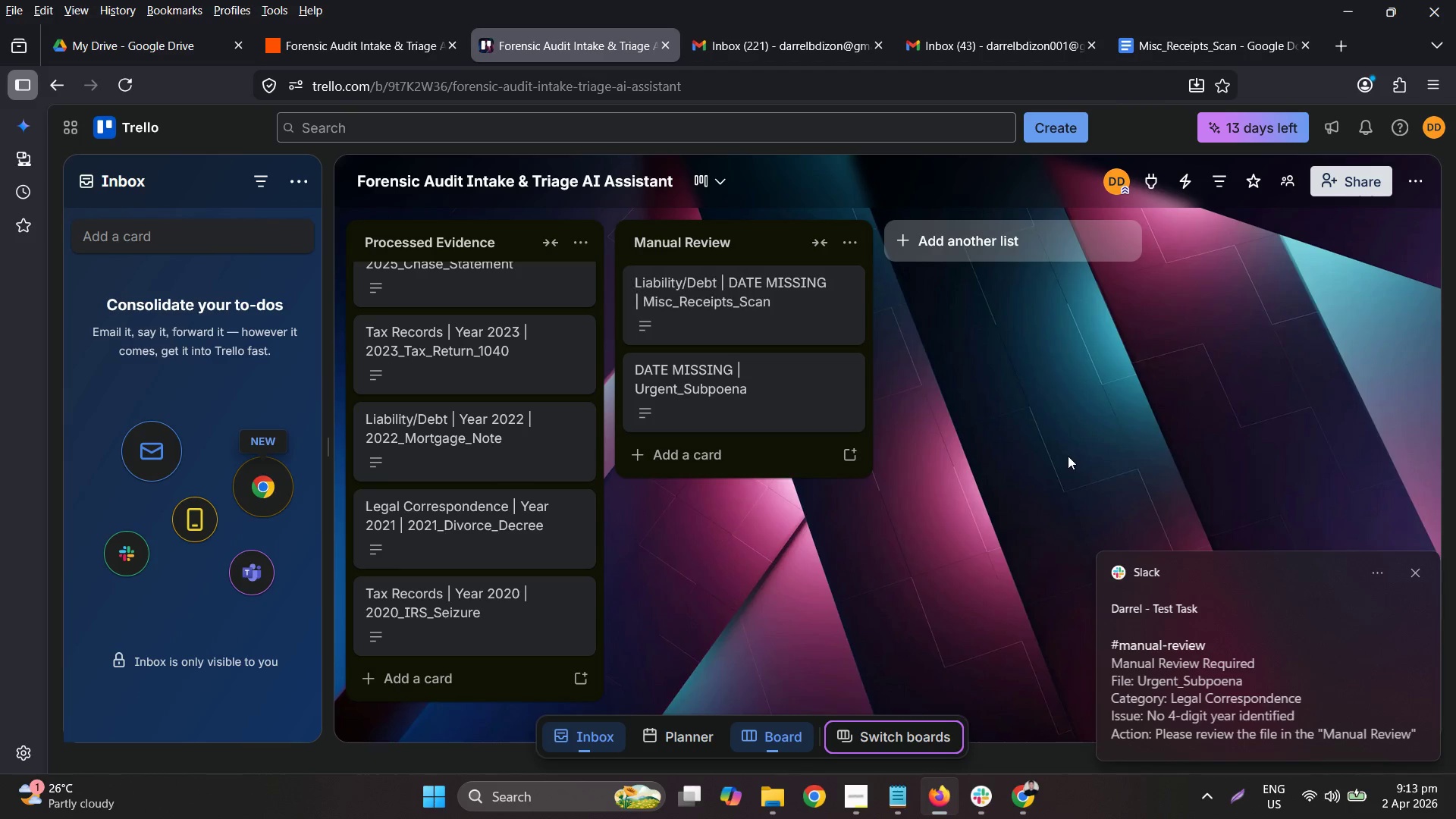 
left_click([384, 50])
 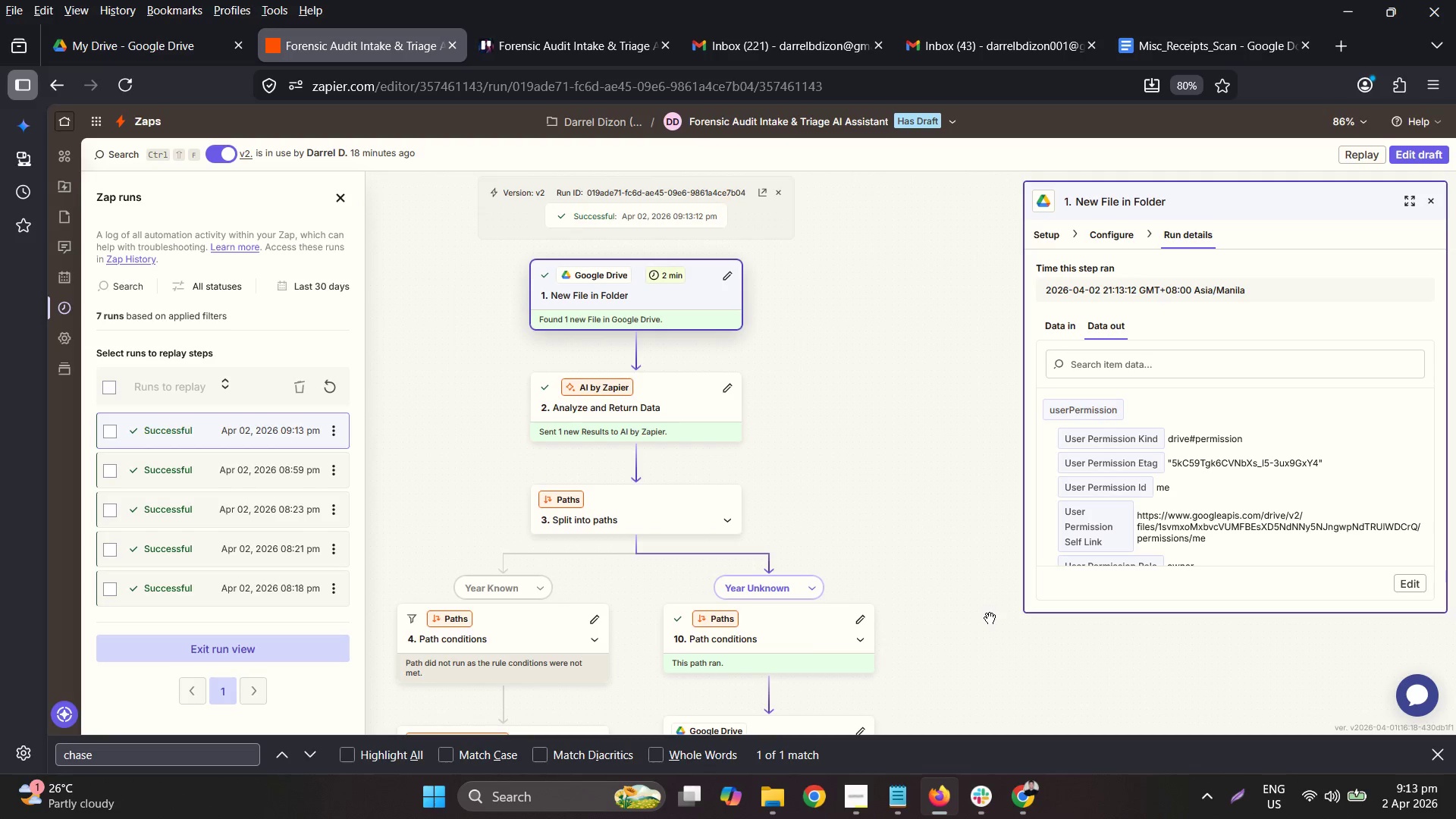 
scroll: coordinate [988, 617], scroll_direction: down, amount: 7.0
 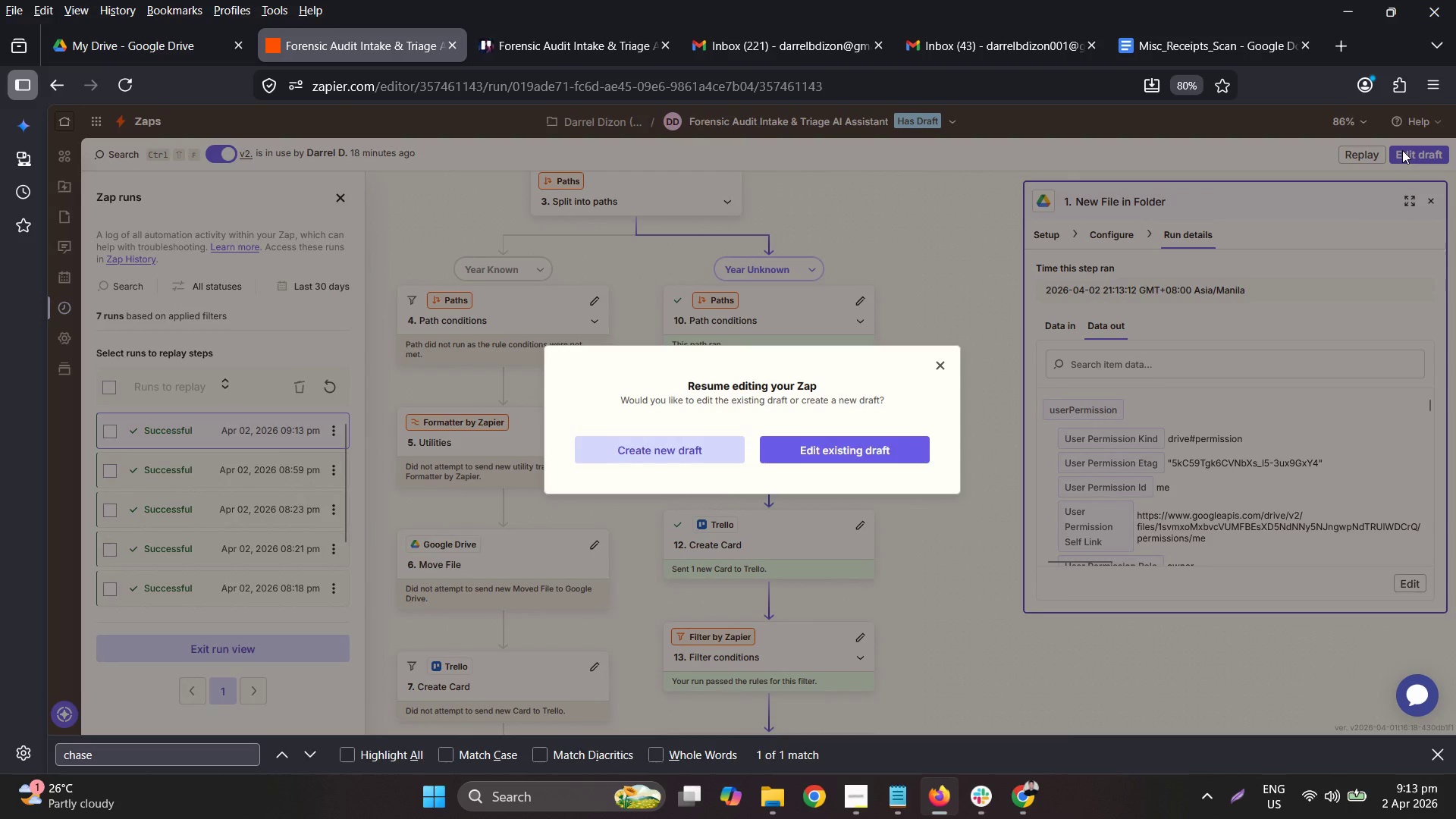 
left_click([881, 453])
 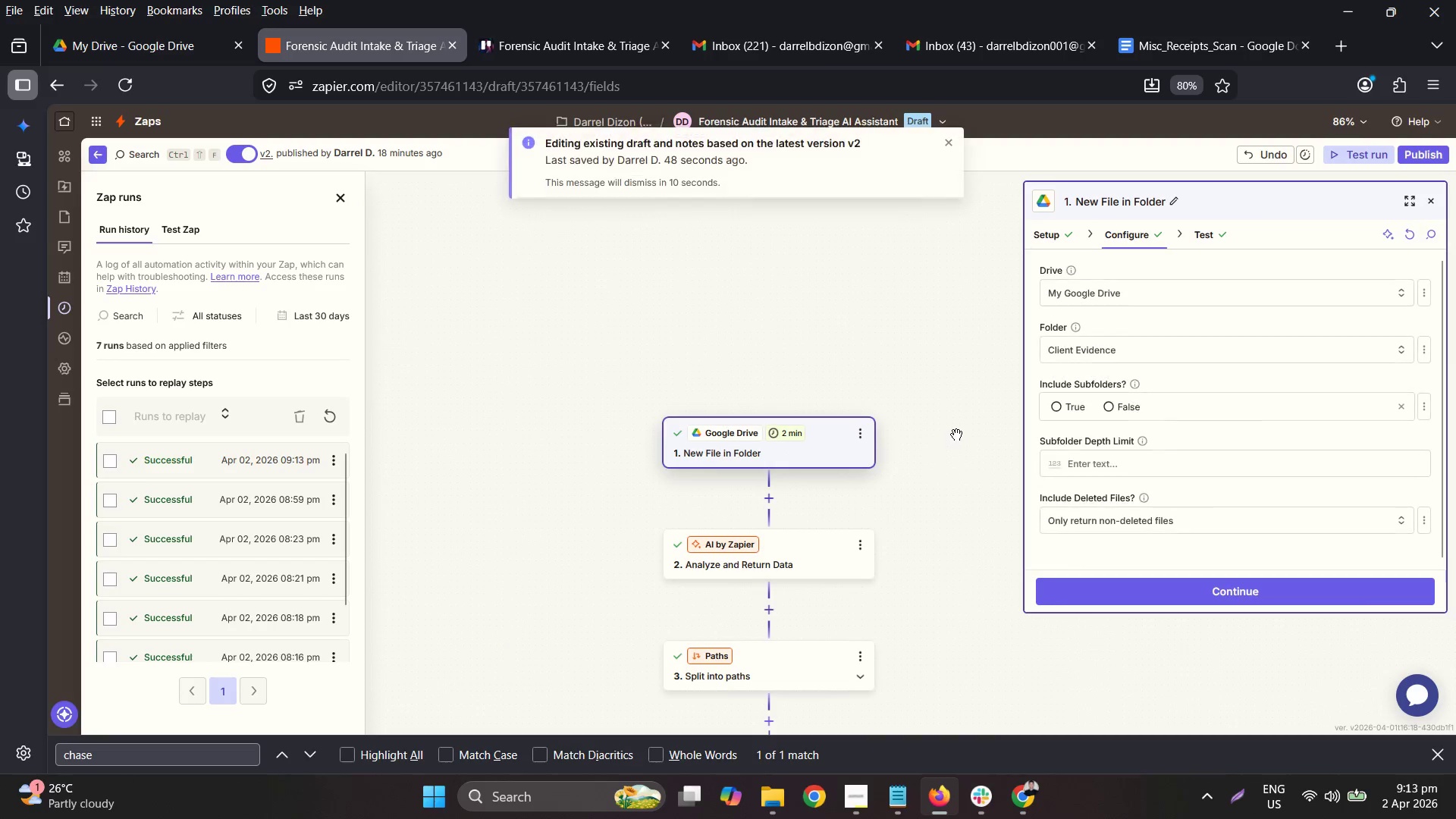 
scroll: coordinate [965, 431], scroll_direction: down, amount: 15.0
 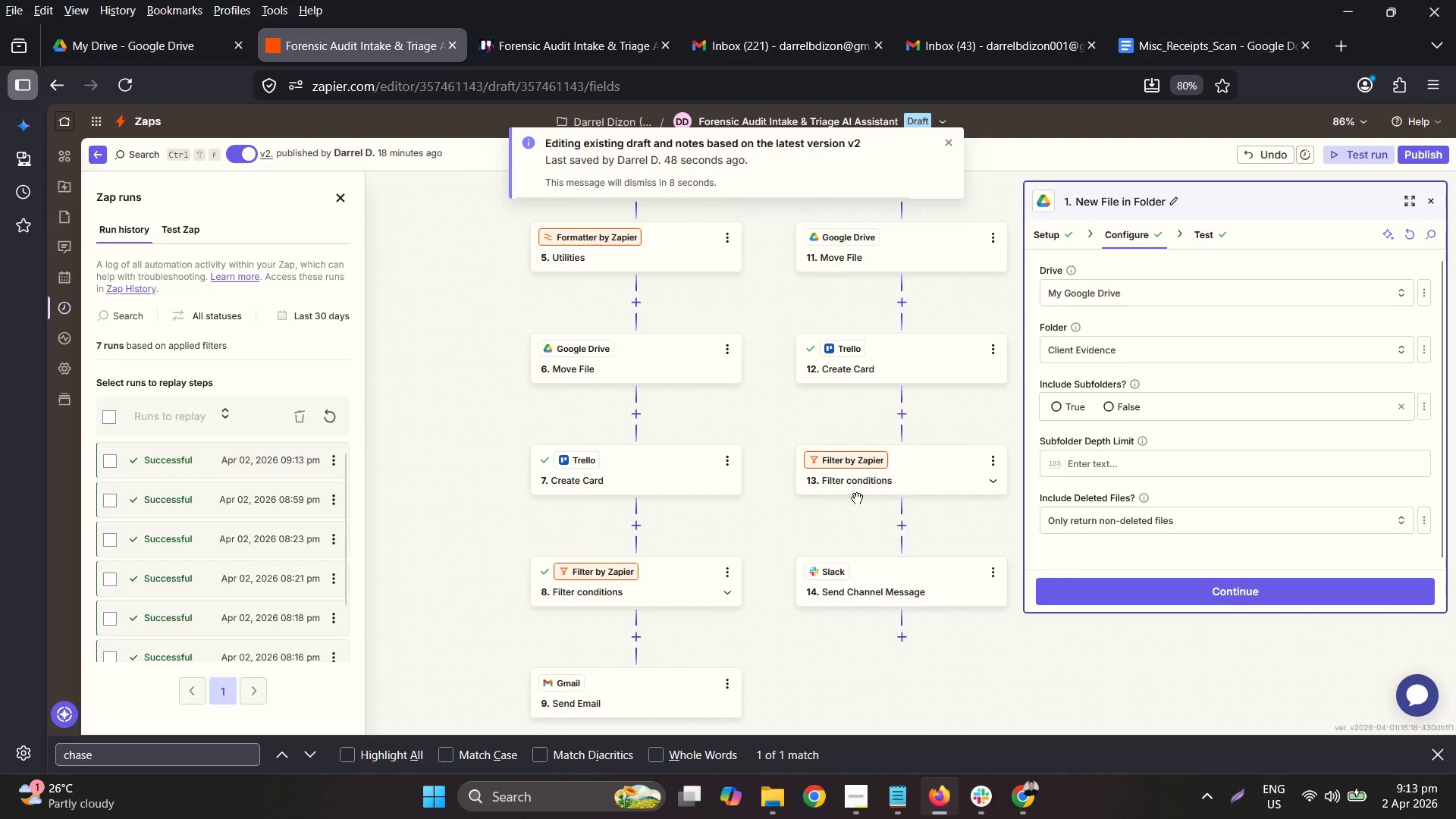 
left_click([862, 367])
 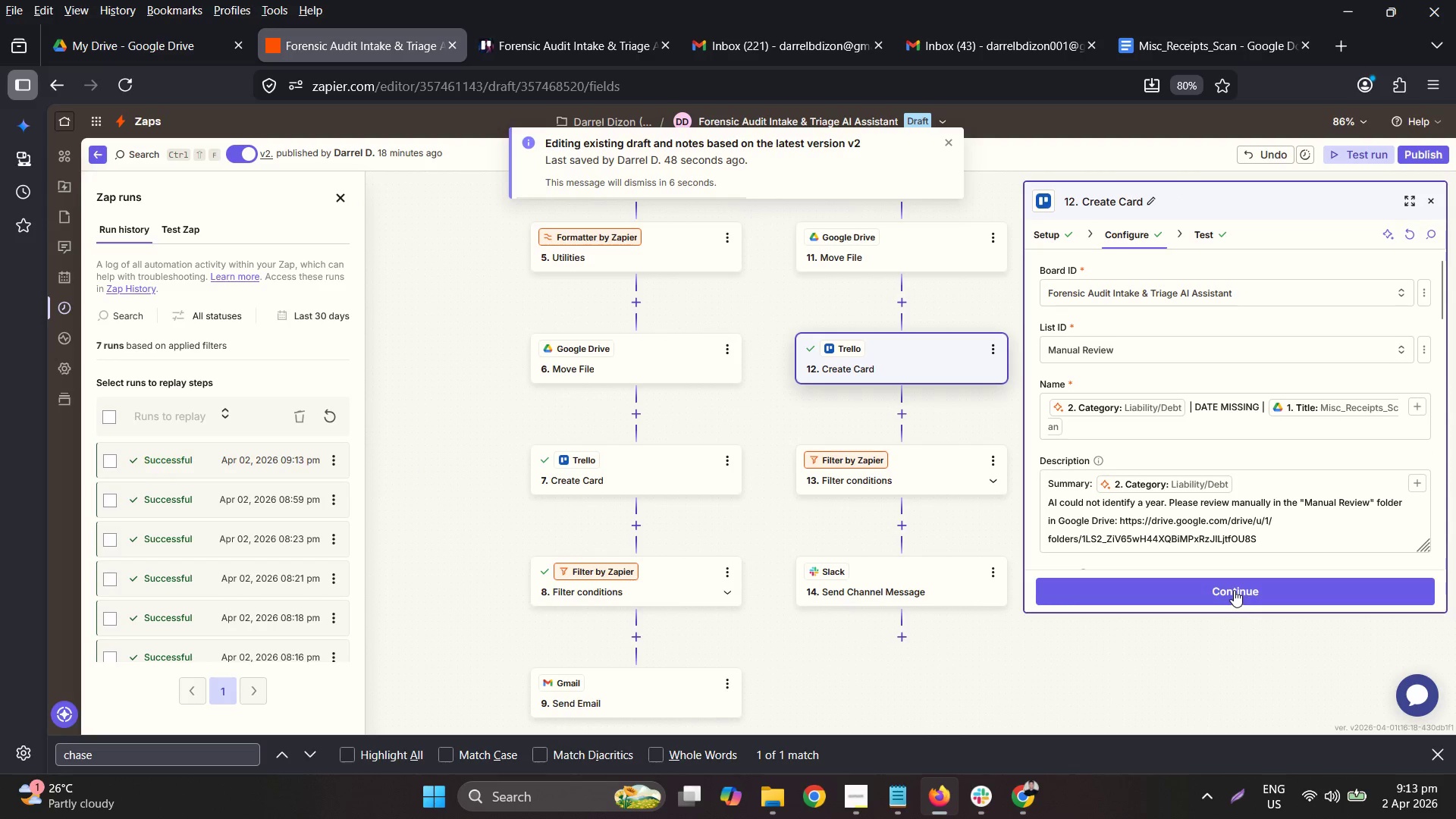 
left_click([1429, 146])
 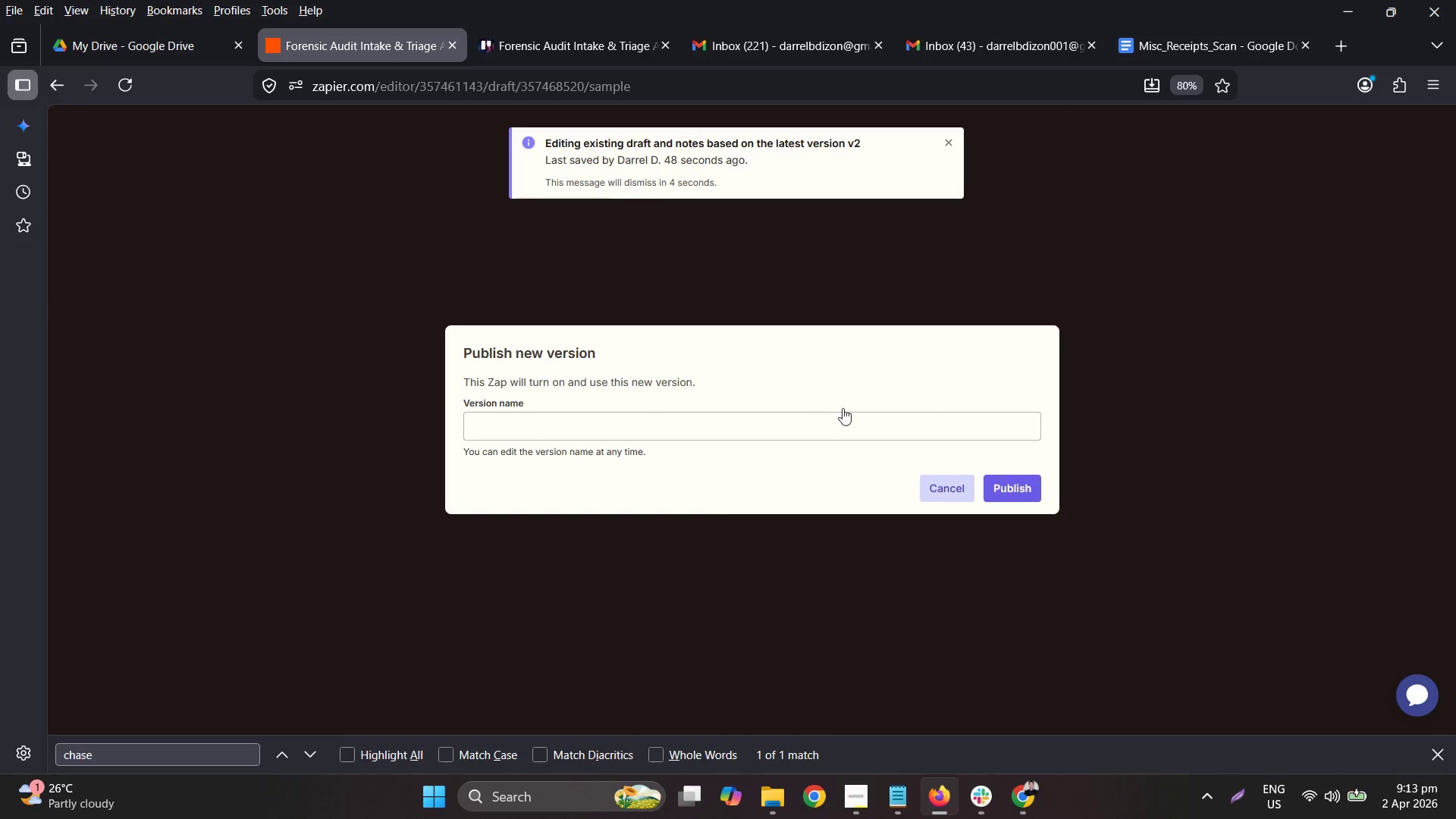 
left_click_drag(start_coordinate=[993, 479], to_coordinate=[991, 484])
 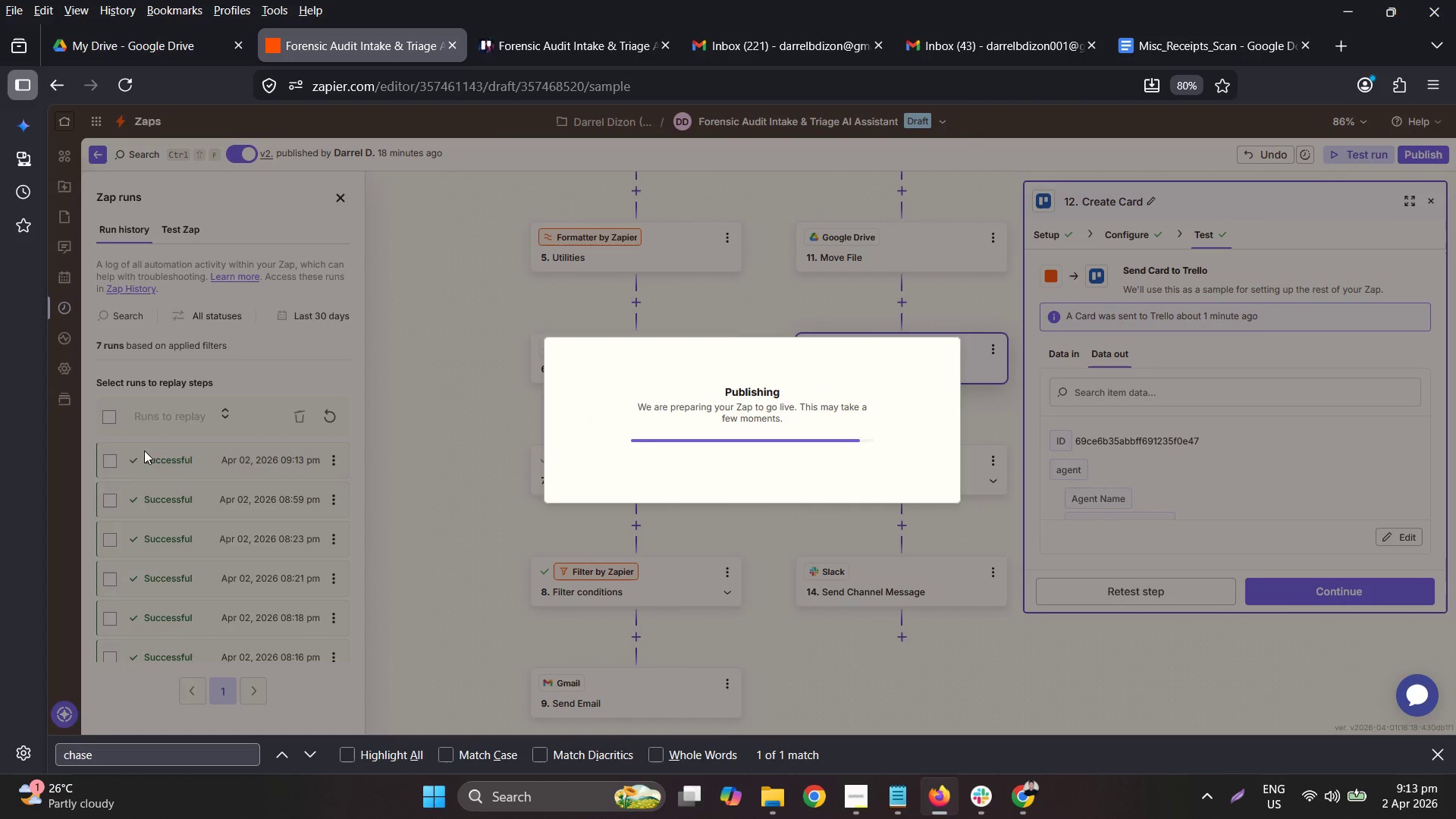 
wait(6.73)
 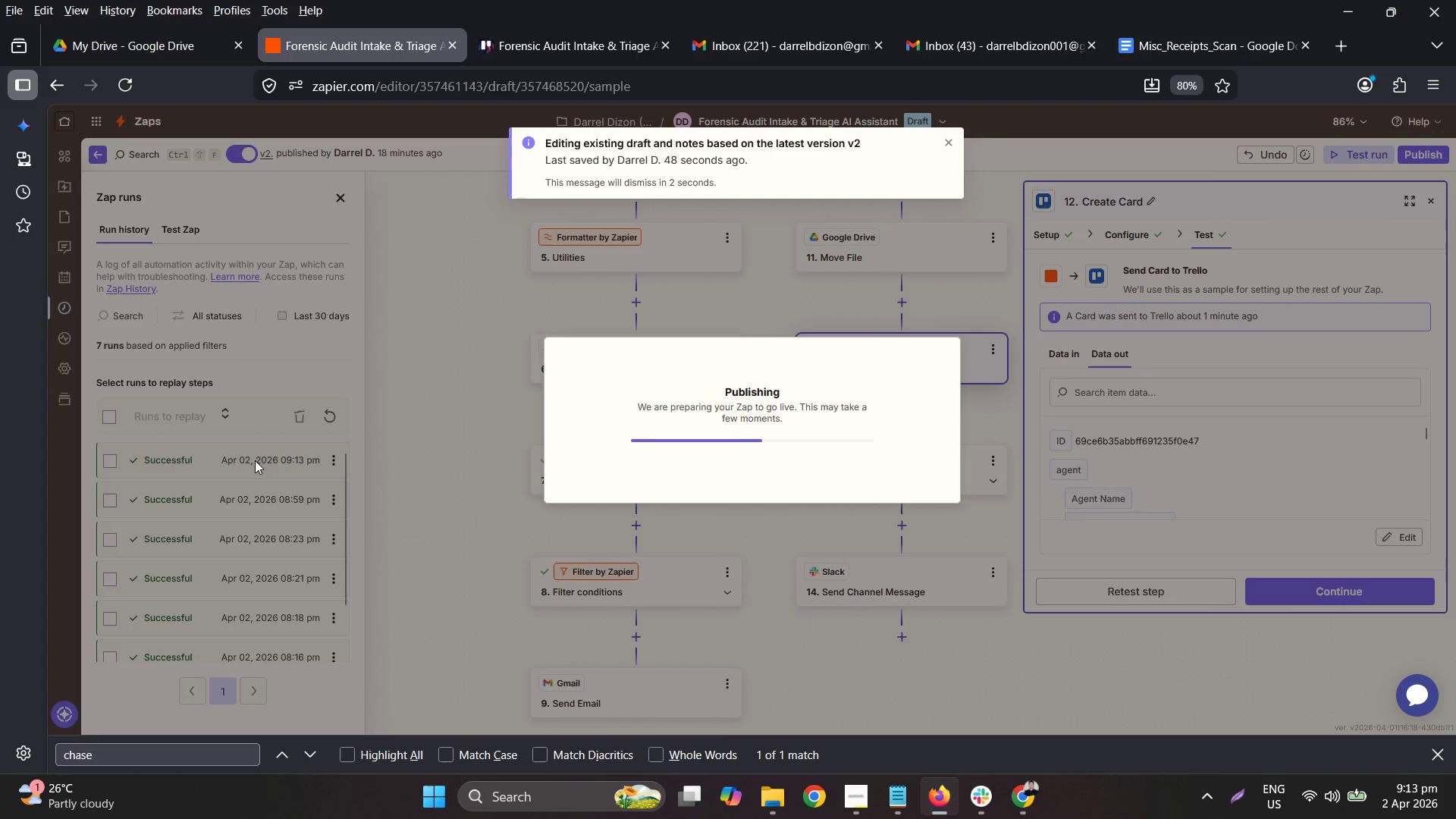 
left_click([240, 425])
 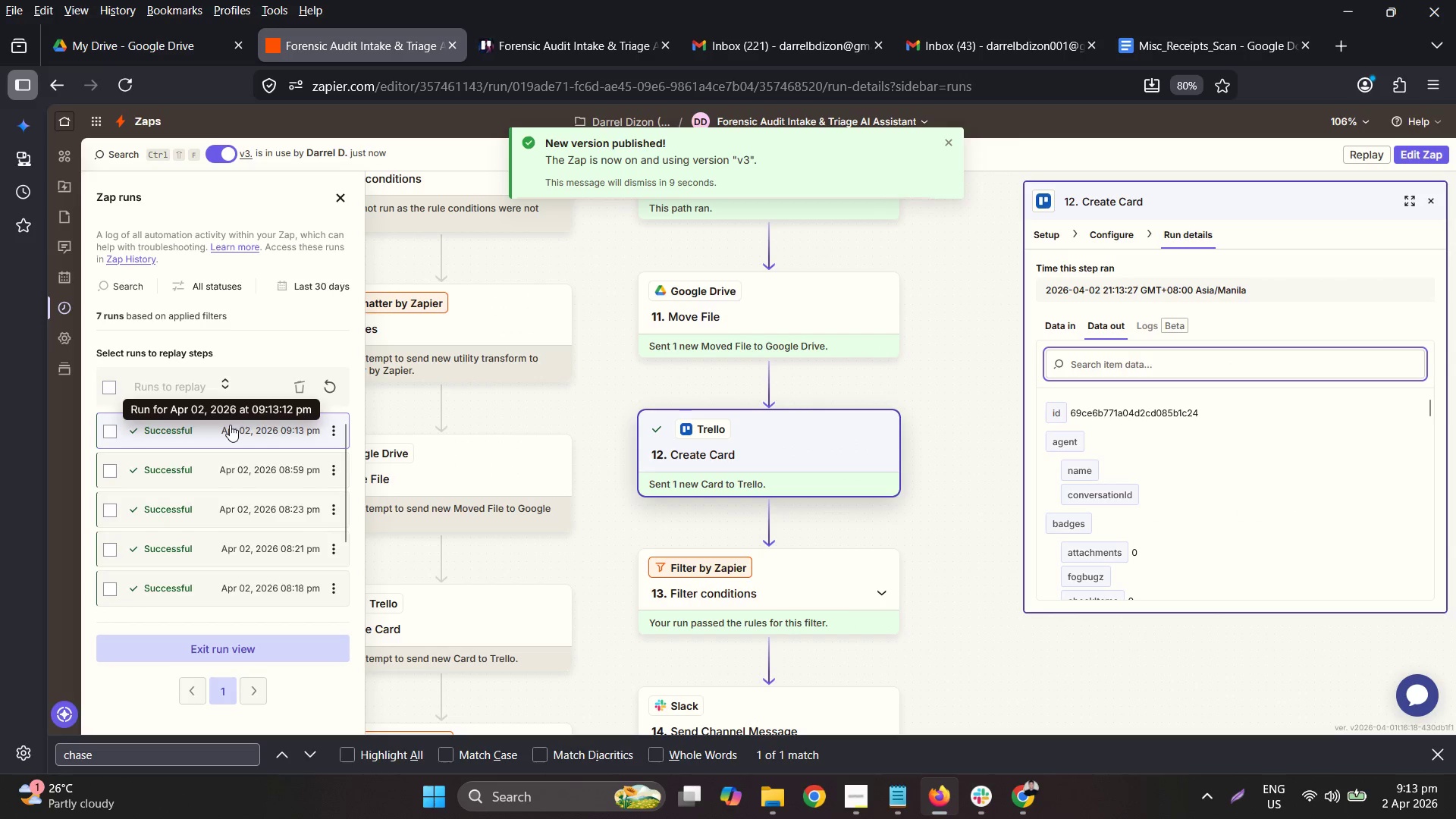 
left_click([255, 478])
 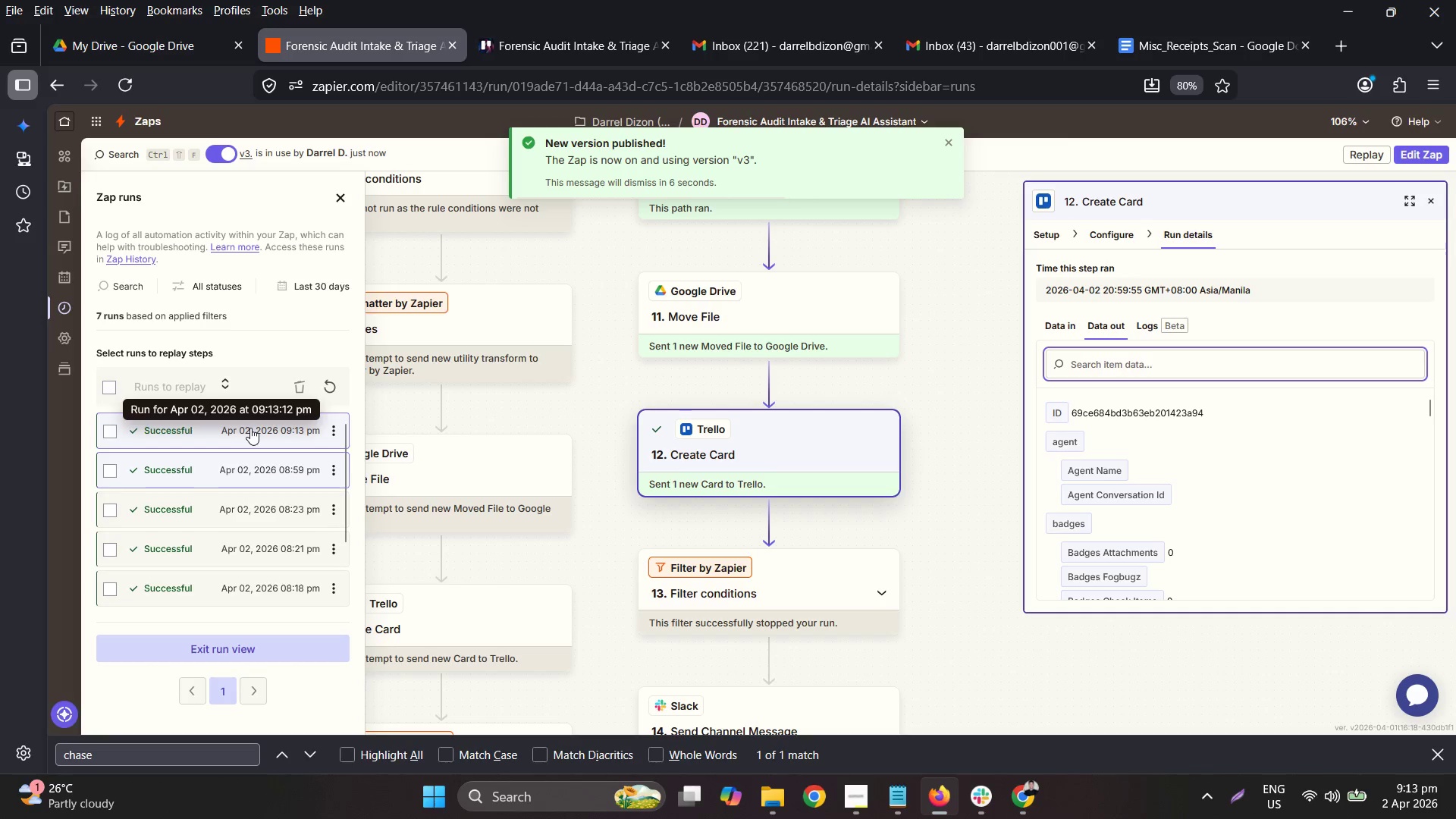 
left_click([250, 428])
 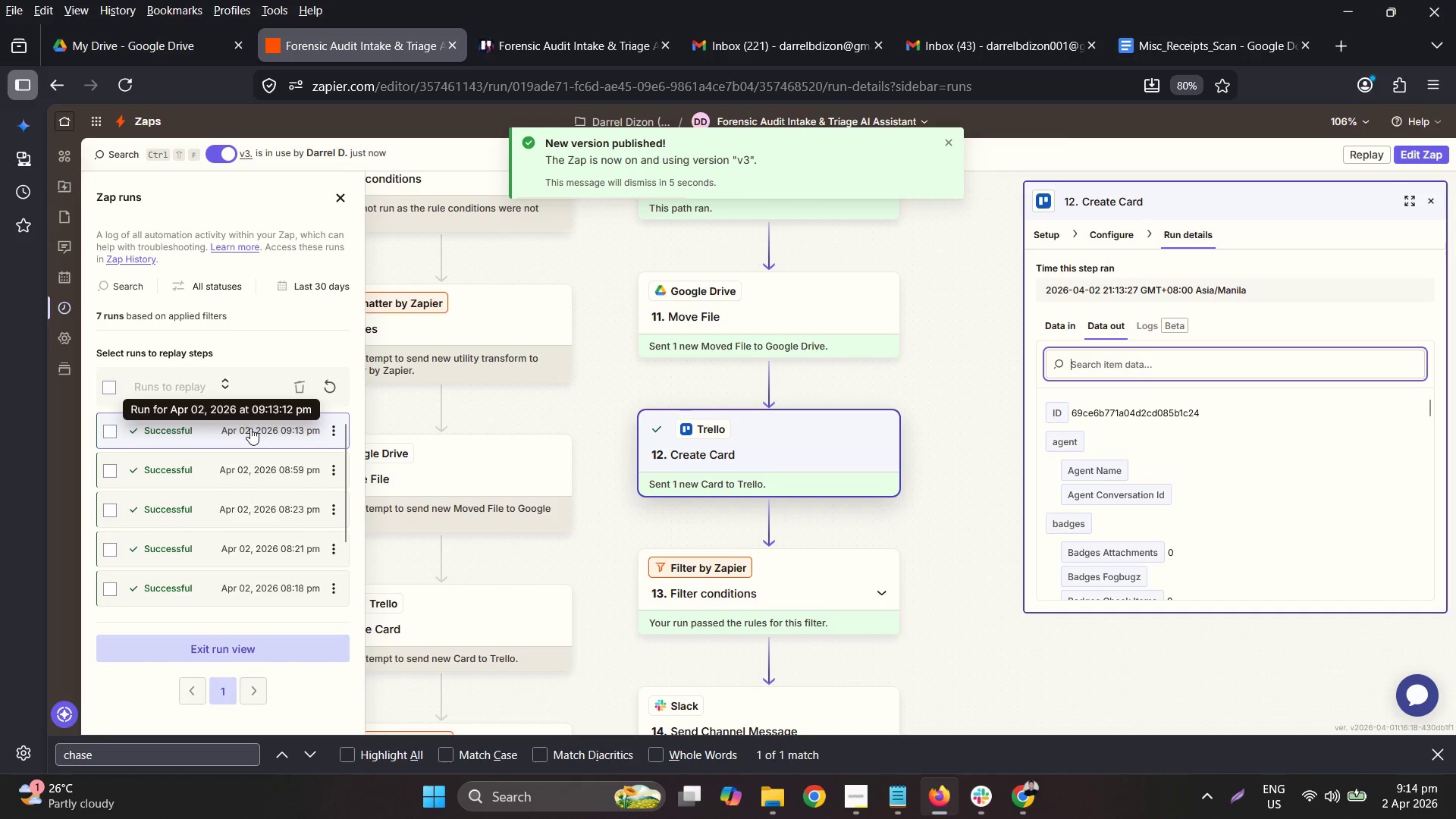 
left_click([251, 504])
 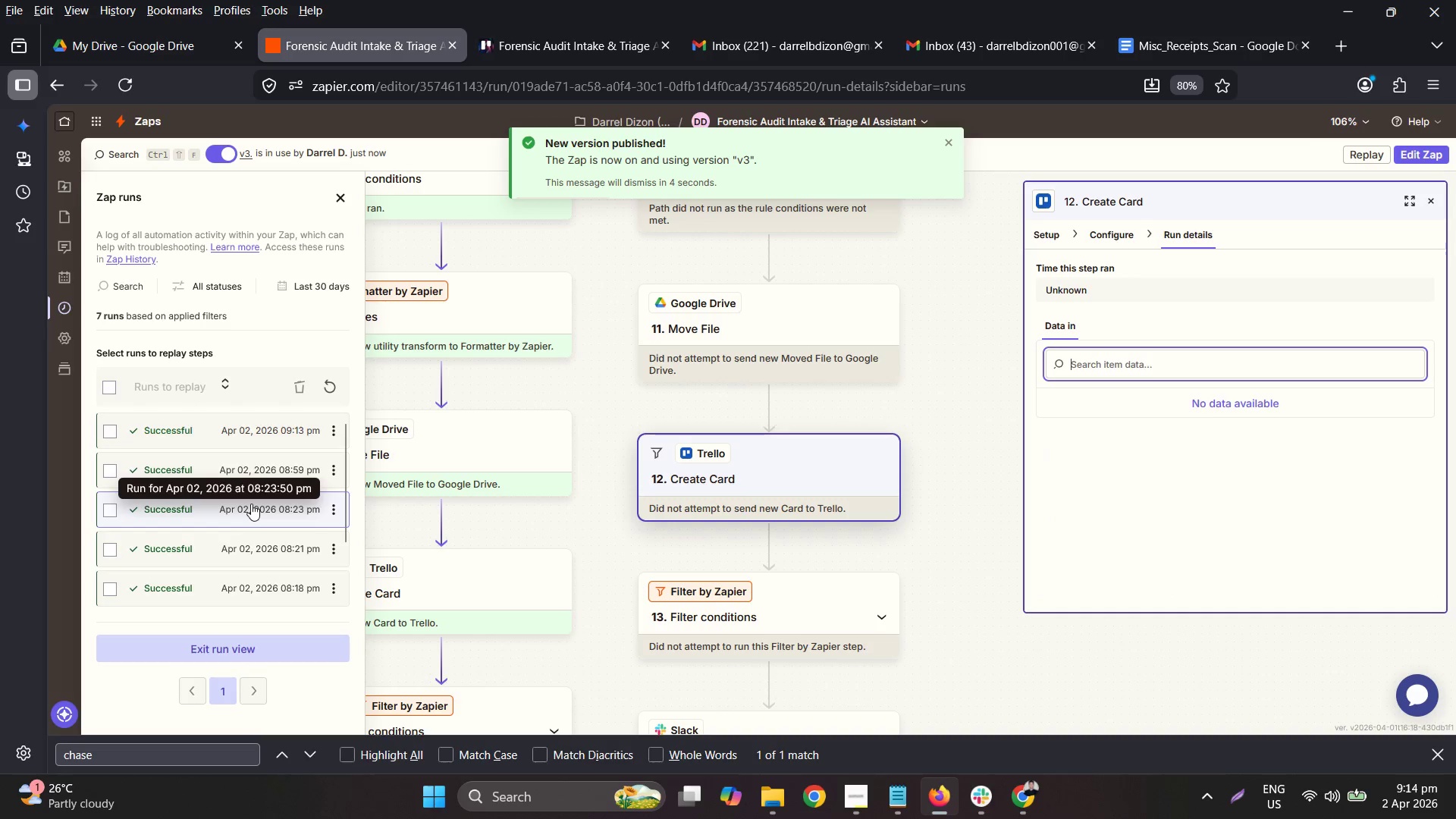 
left_click([246, 460])
 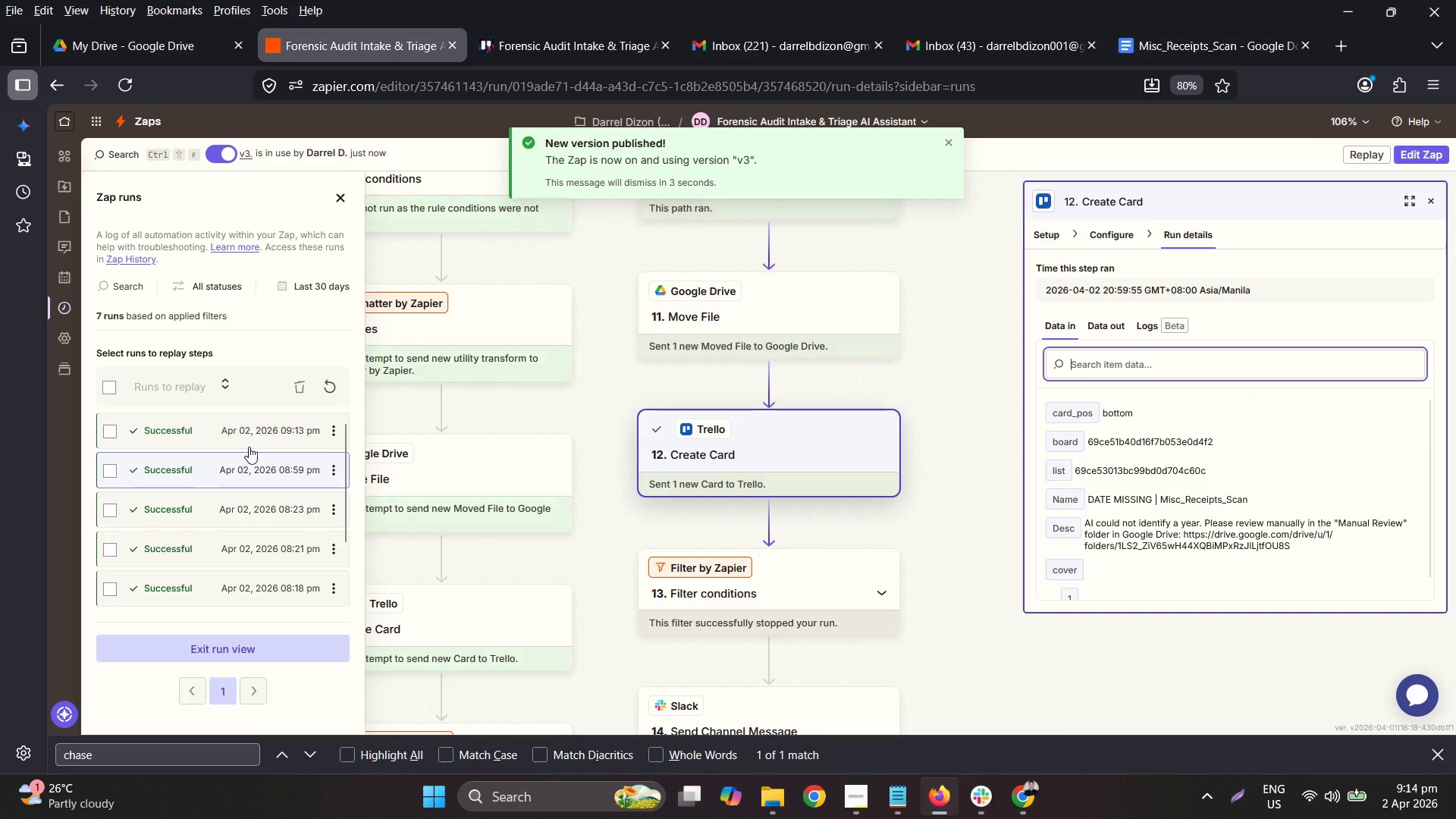 
left_click([251, 436])
 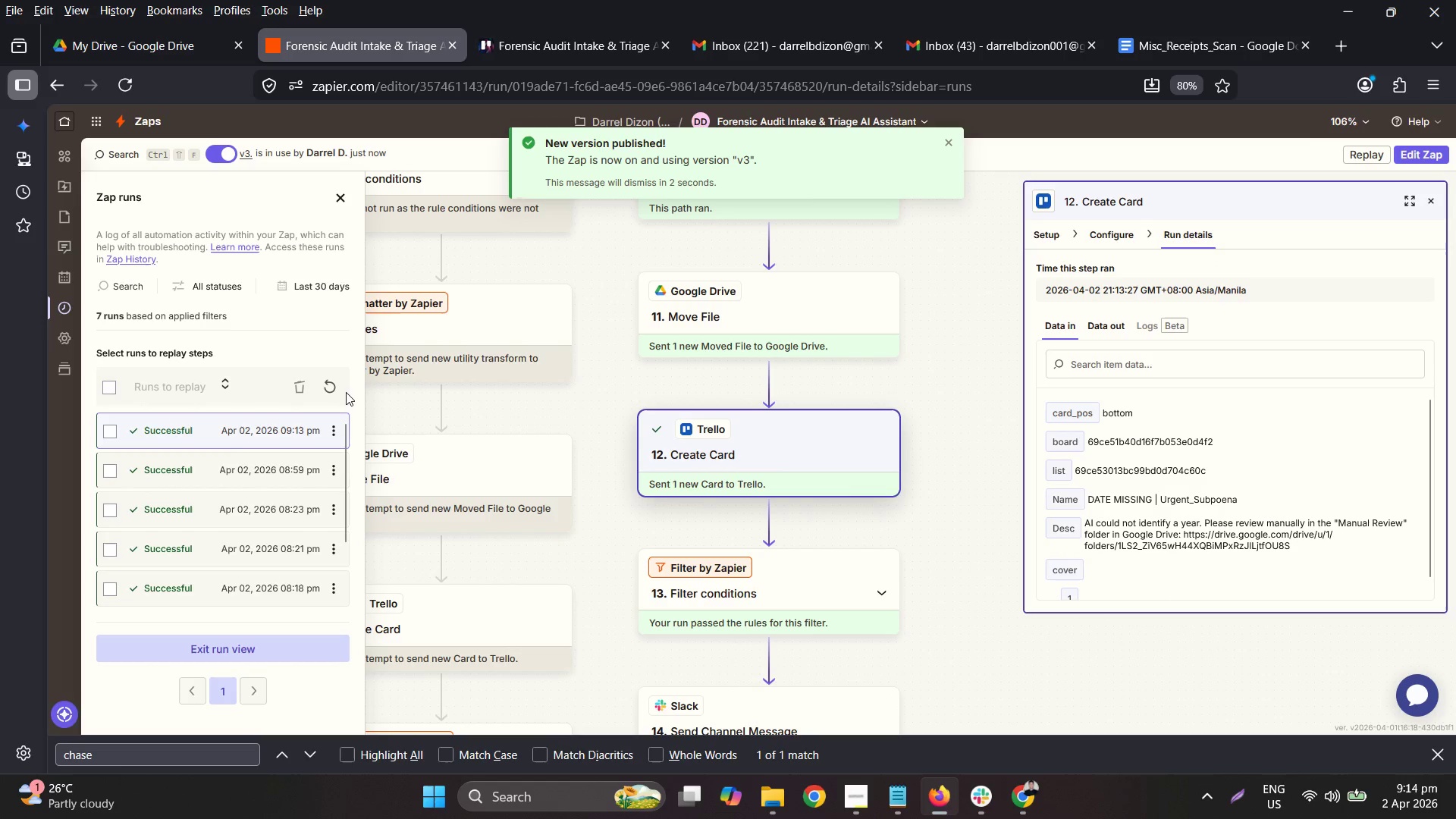 
scroll: coordinate [255, 444], scroll_direction: up, amount: 2.0
 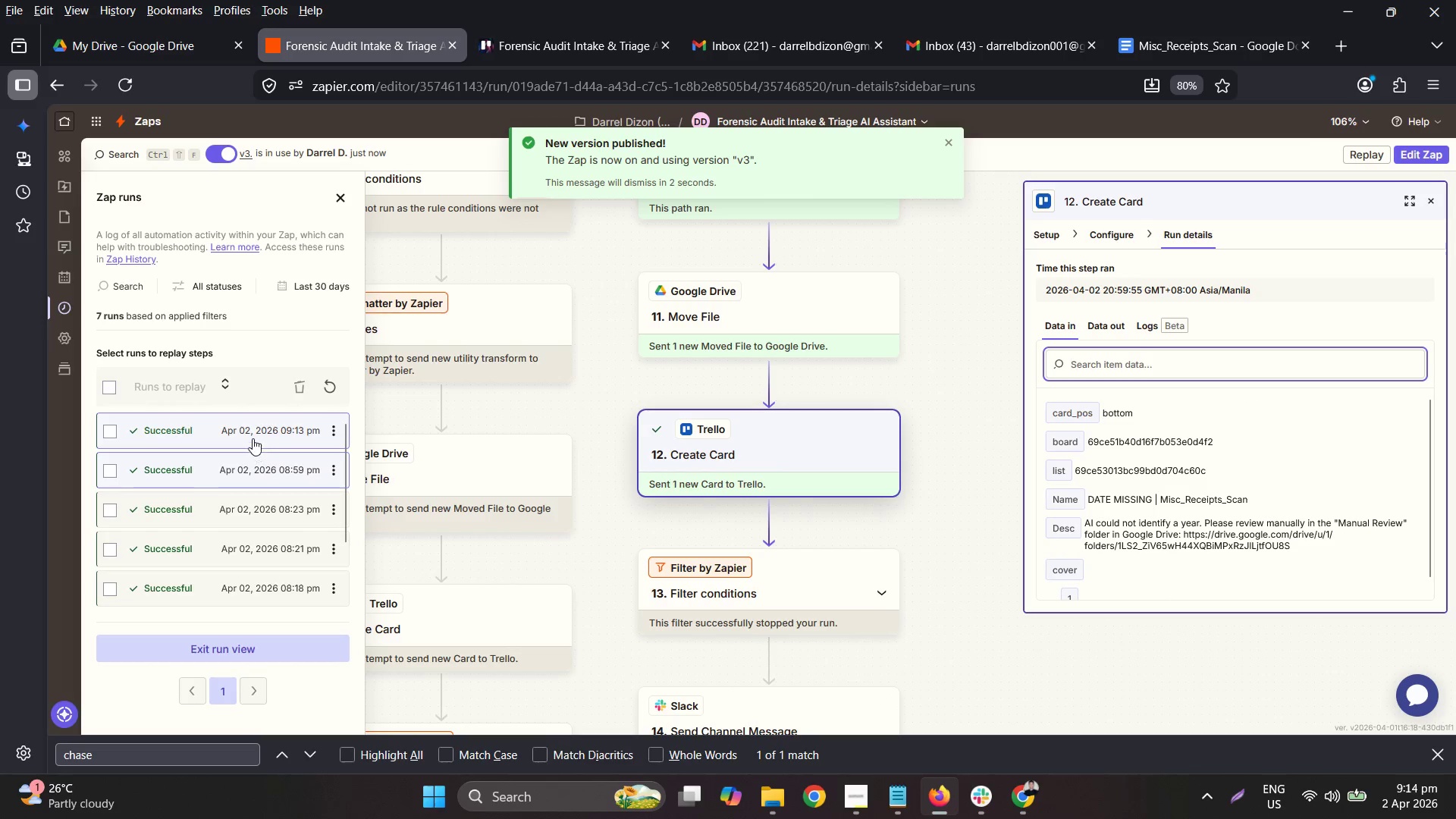 
double_click([331, 391])
 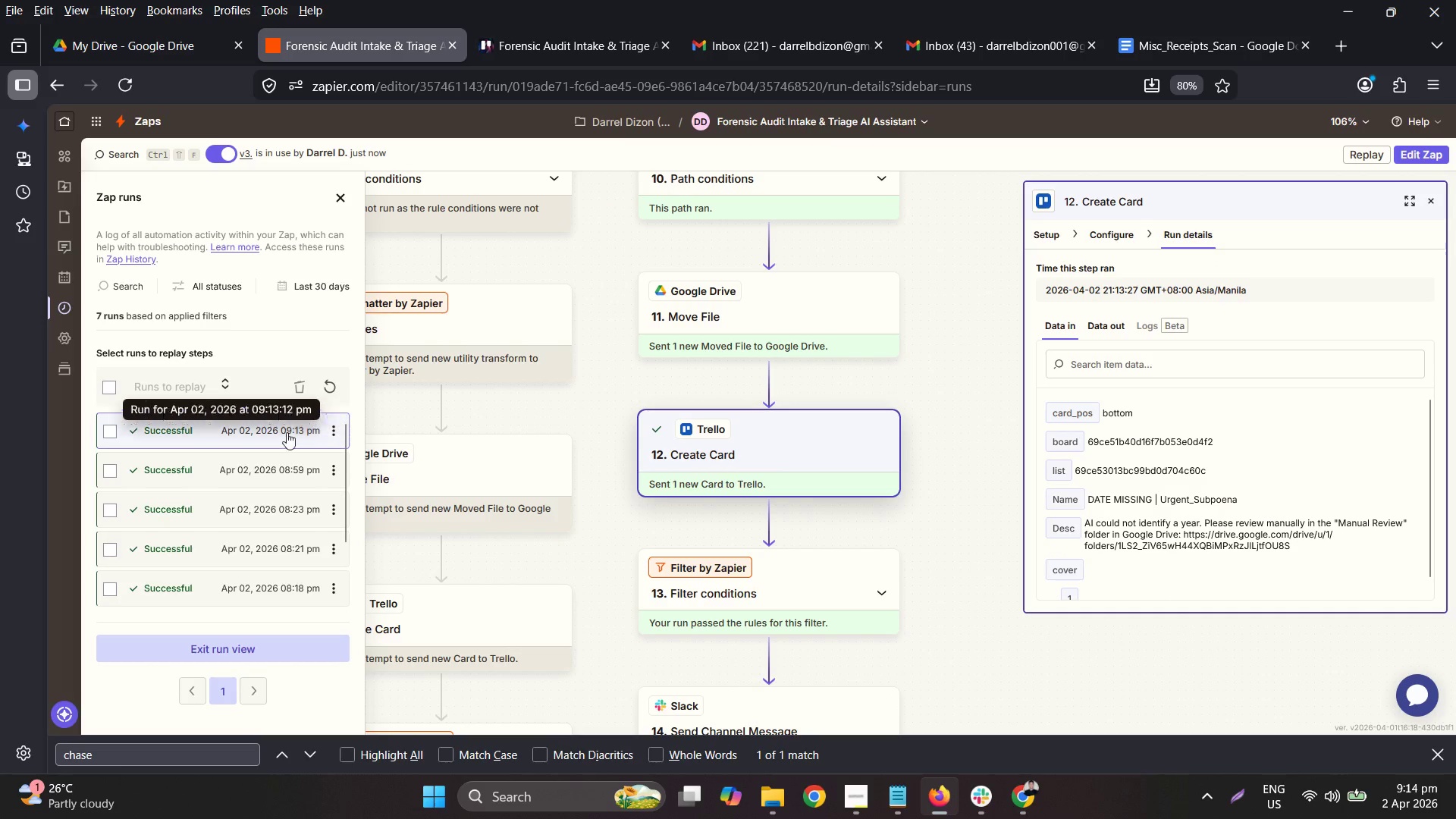 
left_click([272, 459])
 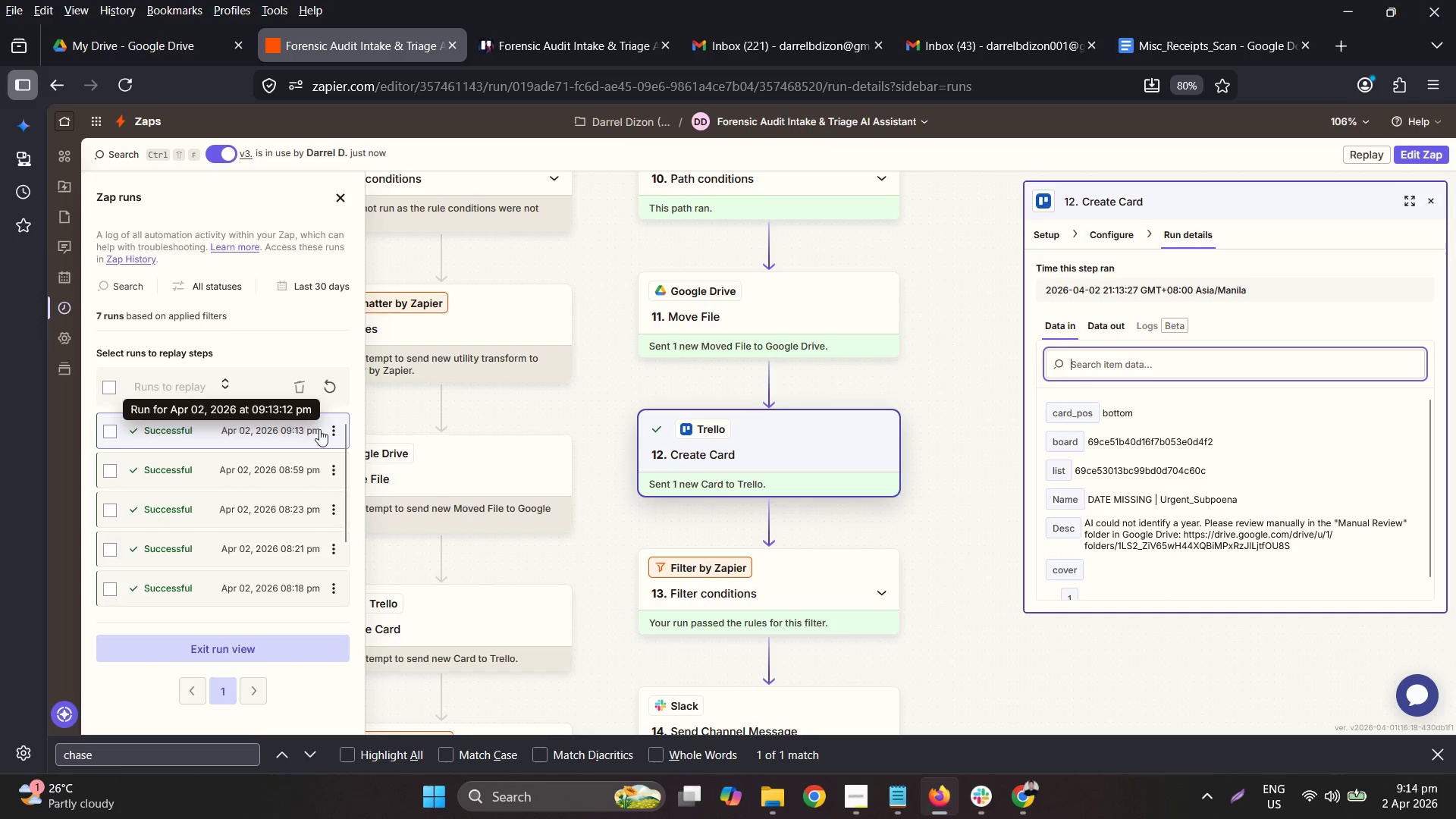 
left_click([332, 429])
 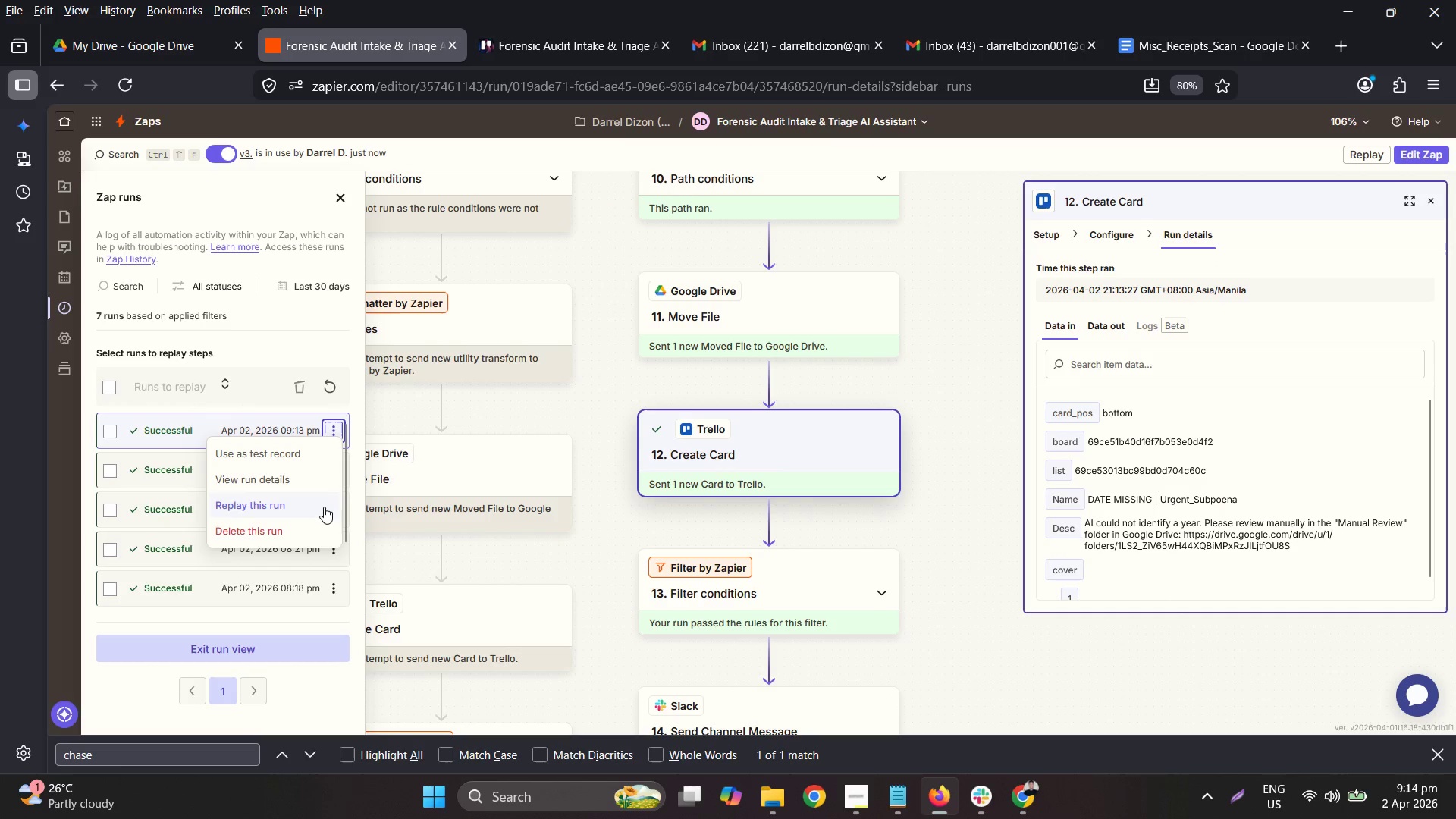 
left_click([293, 532])
 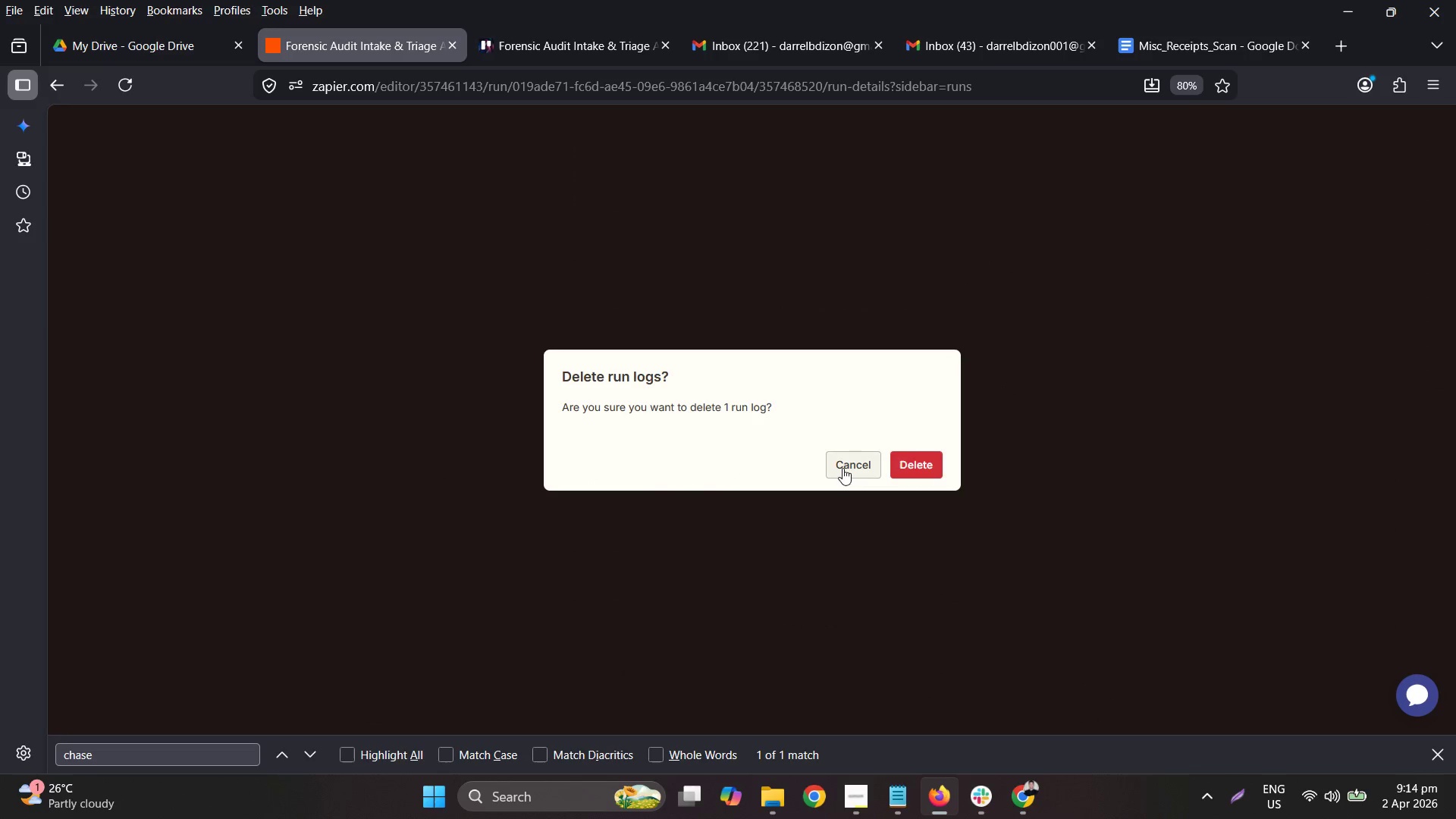 
left_click([912, 466])
 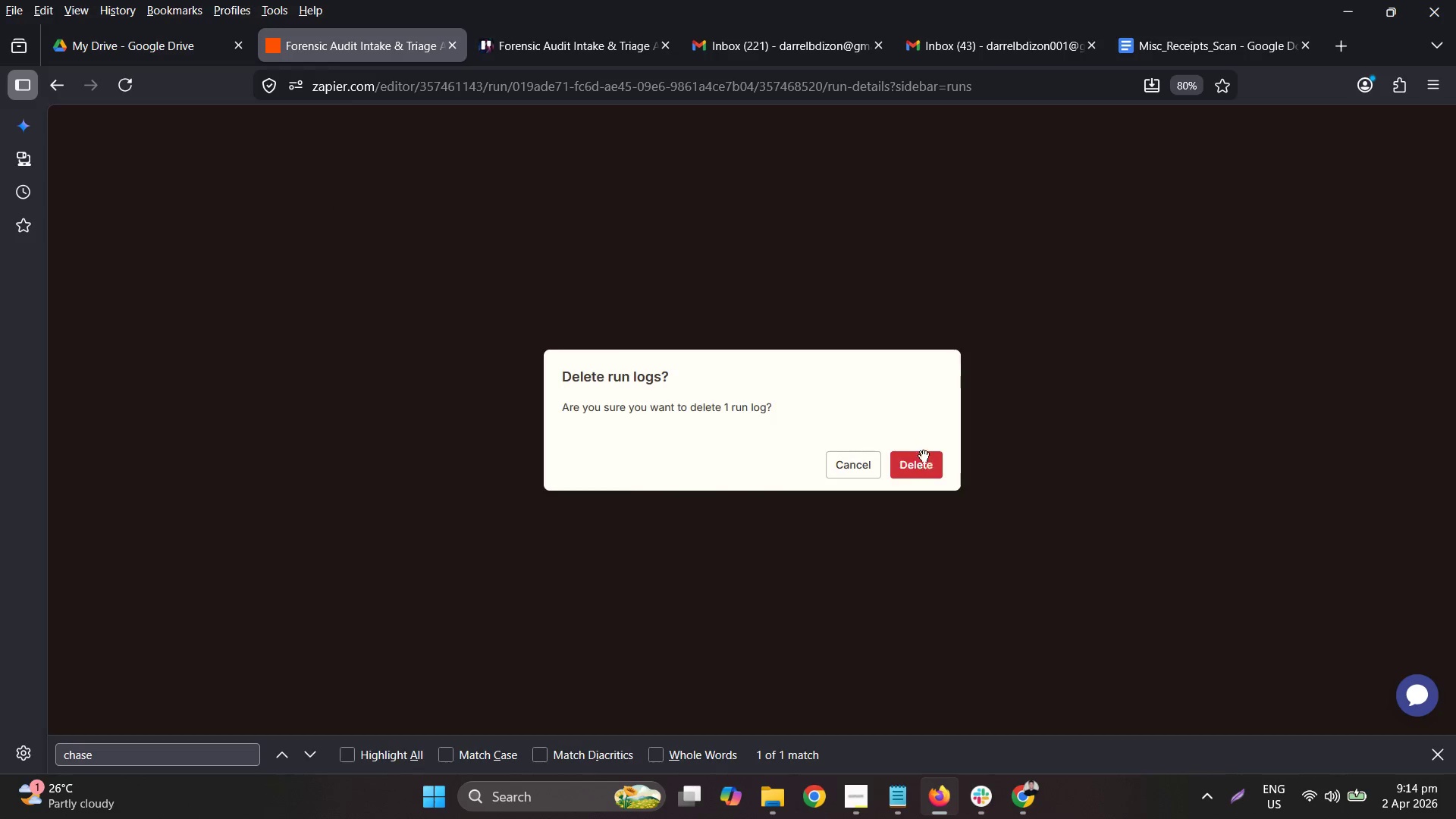 
left_click([136, 53])
 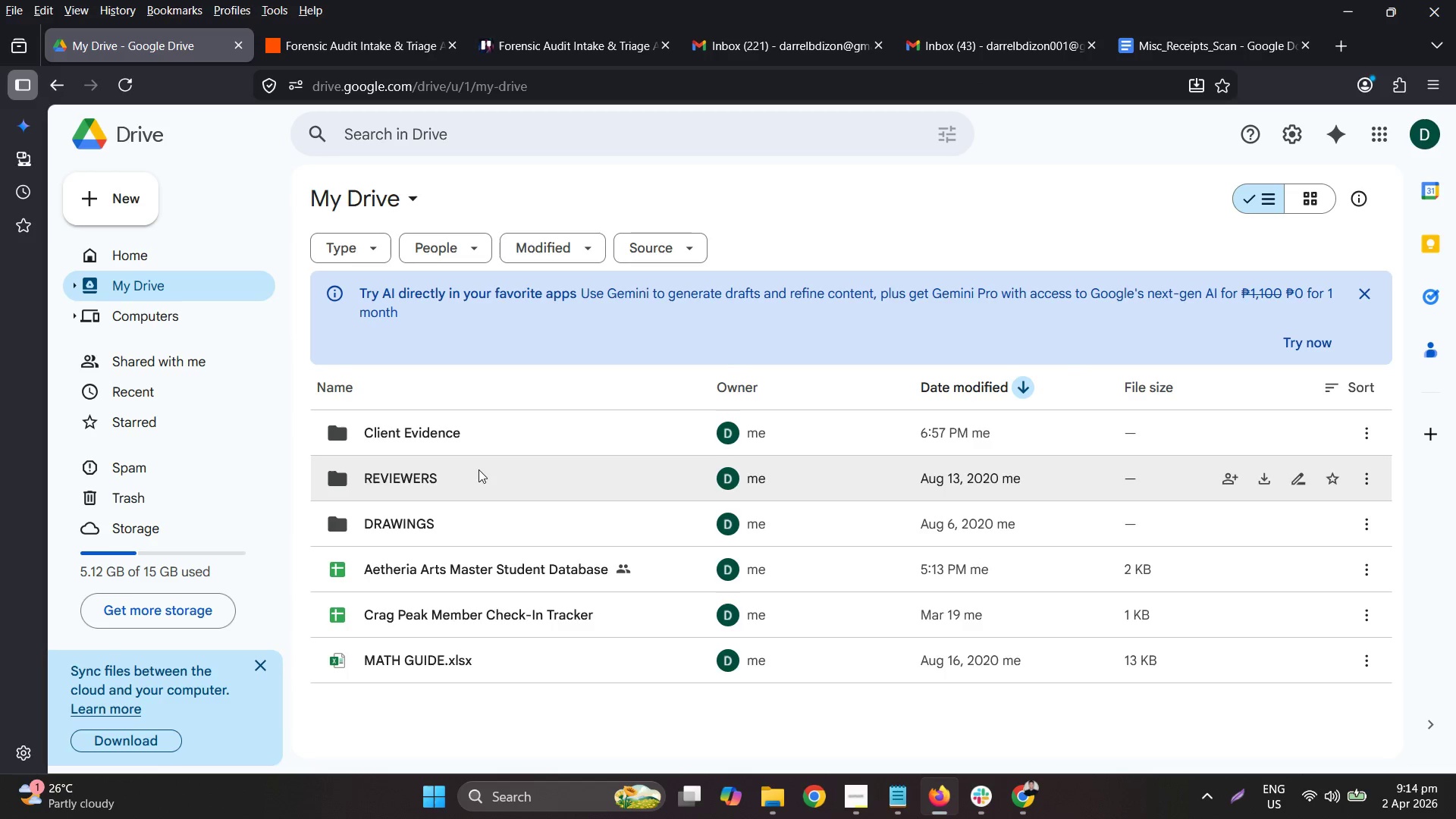 
double_click([478, 440])
 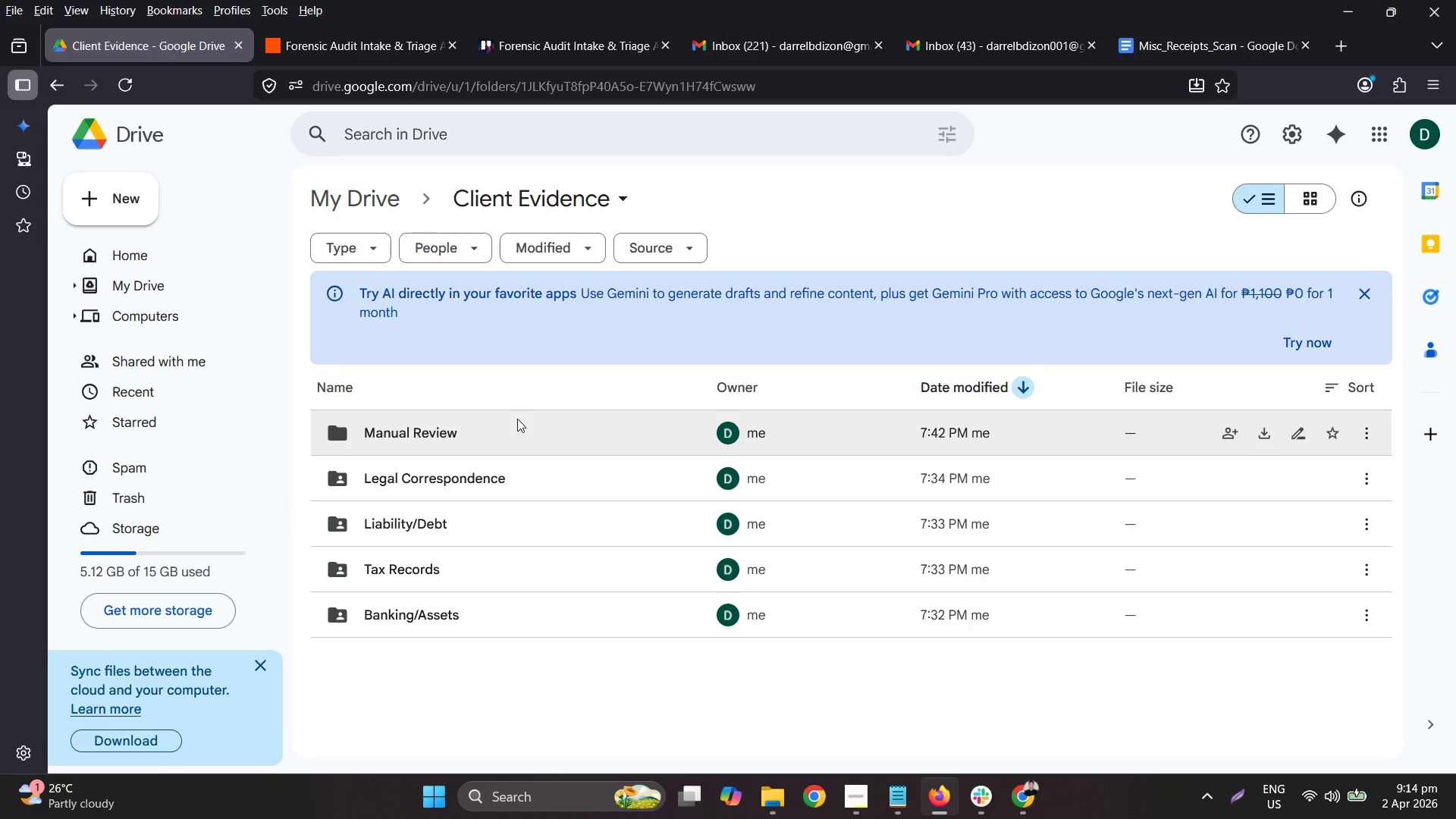 
double_click([517, 419])
 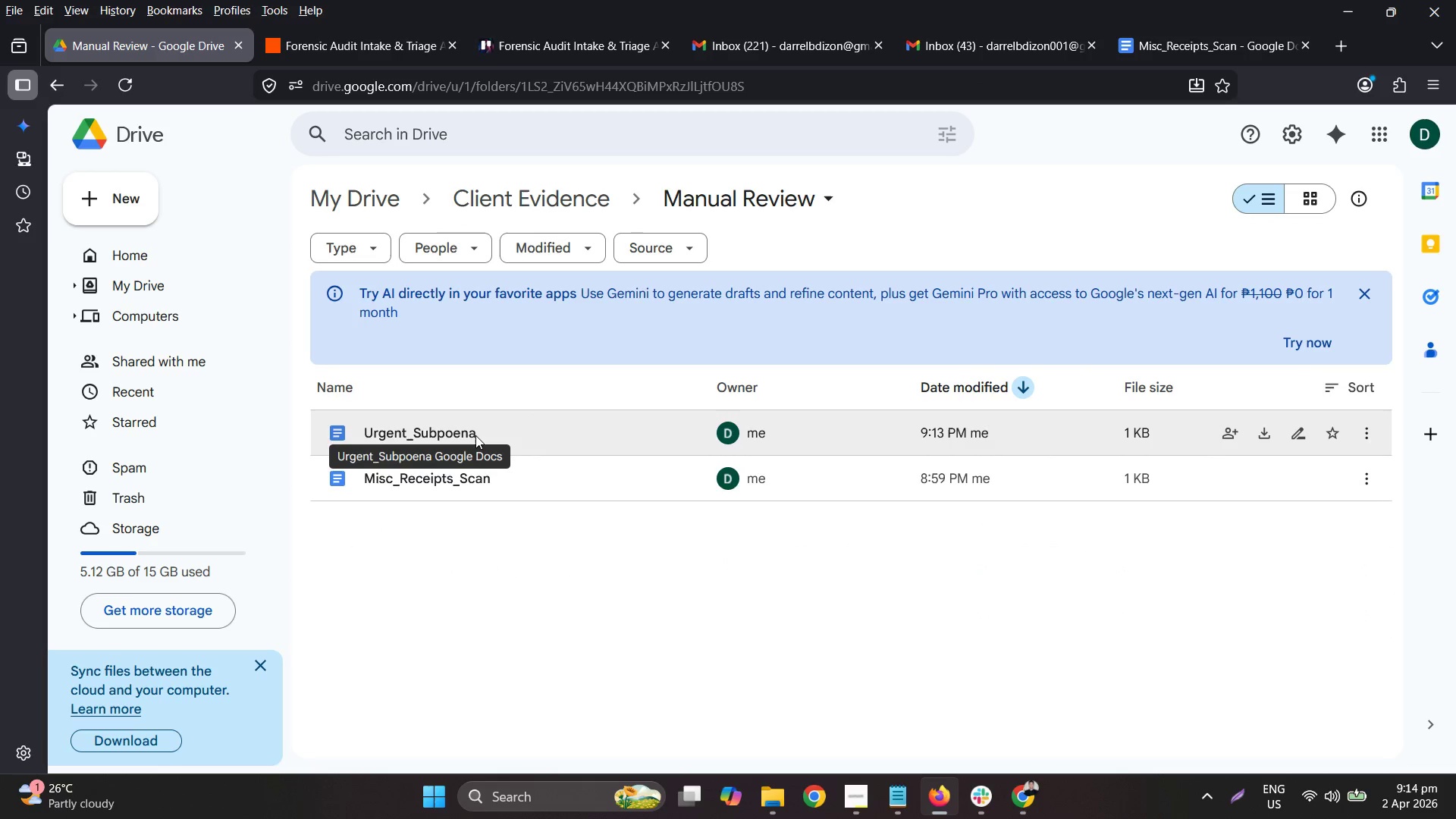 
left_click_drag(start_coordinate=[494, 433], to_coordinate=[328, 192])
 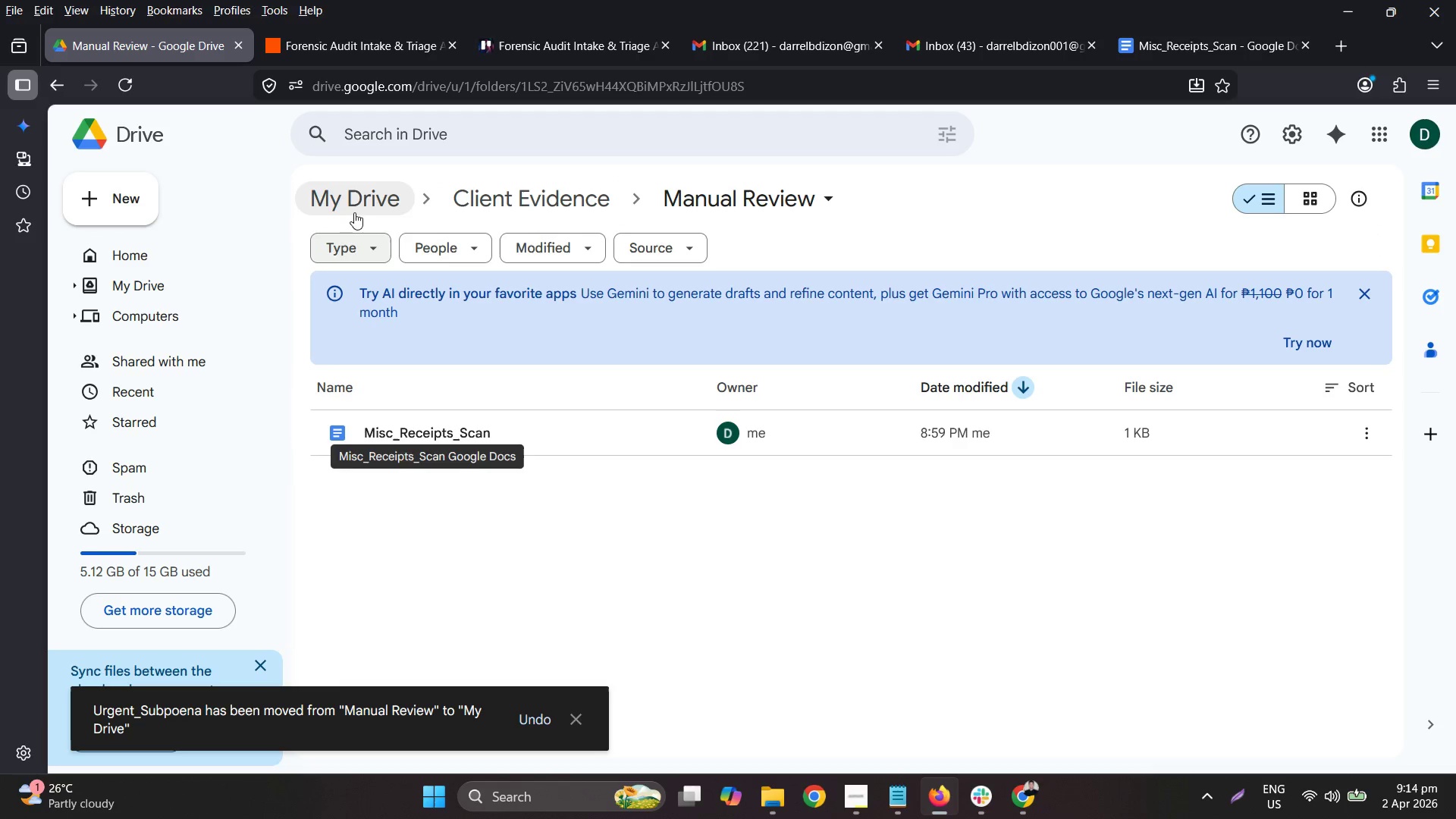 
double_click([369, 187])
 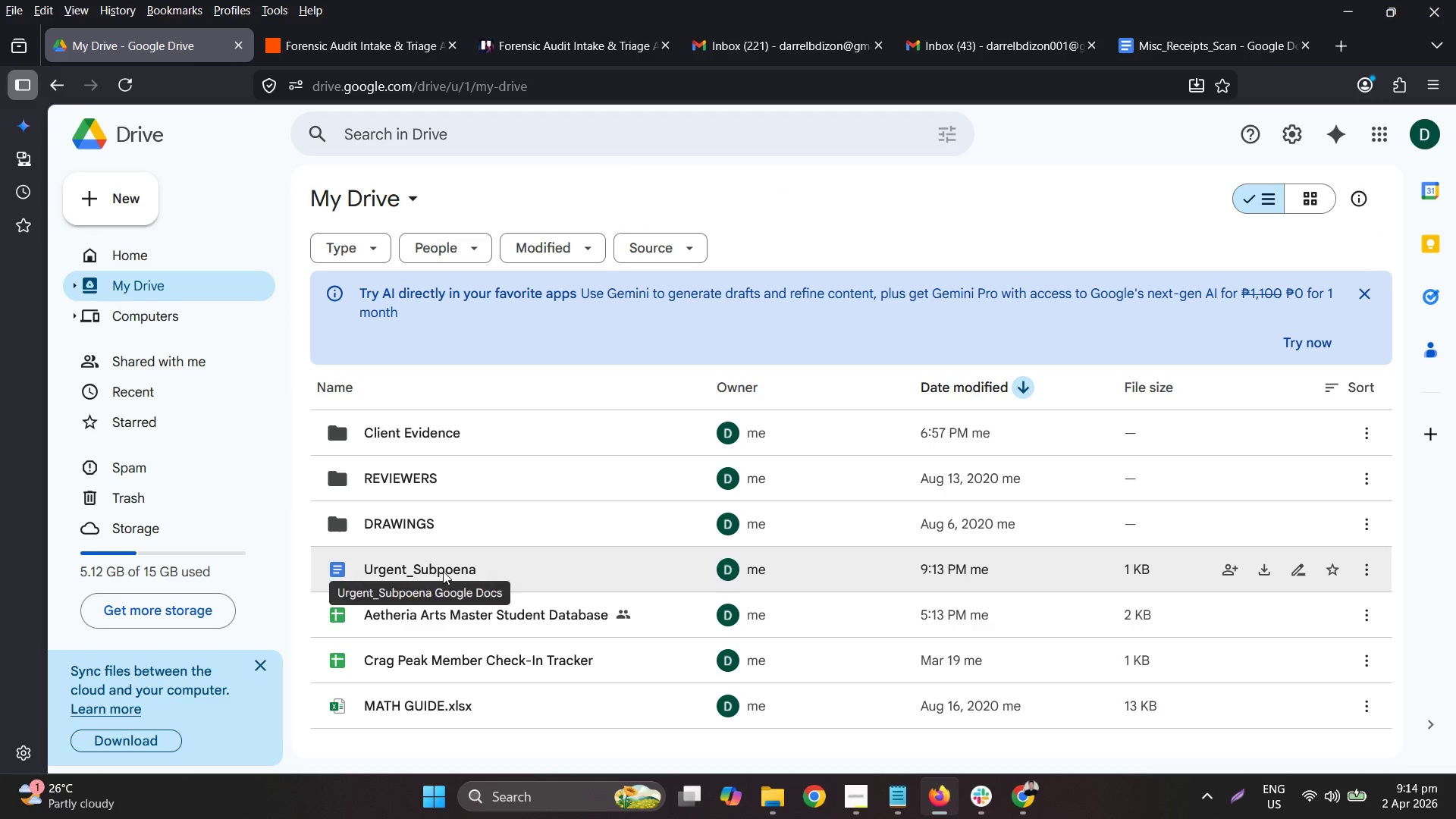 
left_click_drag(start_coordinate=[476, 569], to_coordinate=[460, 416])
 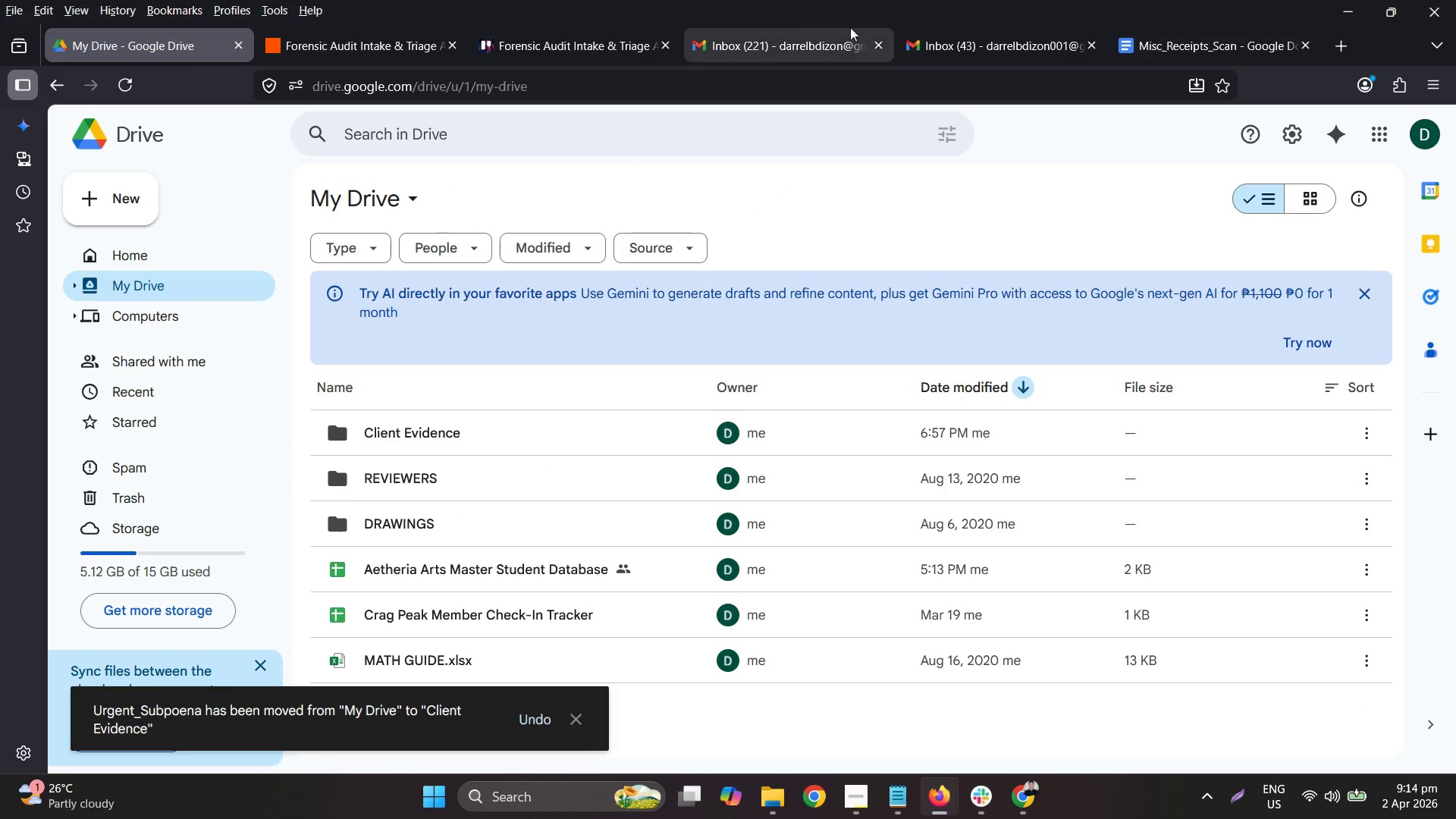 
left_click([366, 49])
 